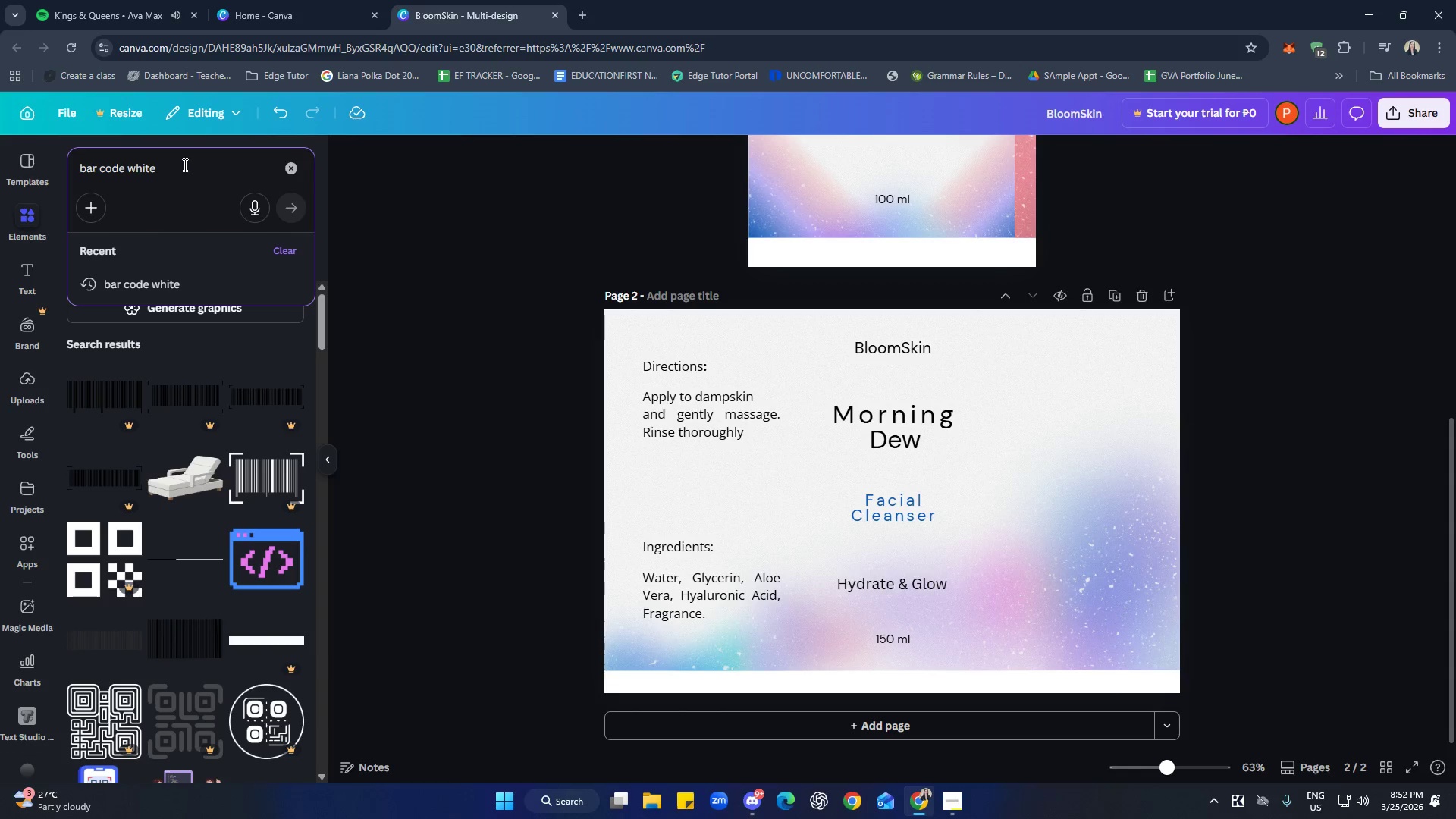 
key(Backspace)
key(Backspace)
key(Backspace)
key(Backspace)
key(Backspace)
type(with numbers)
 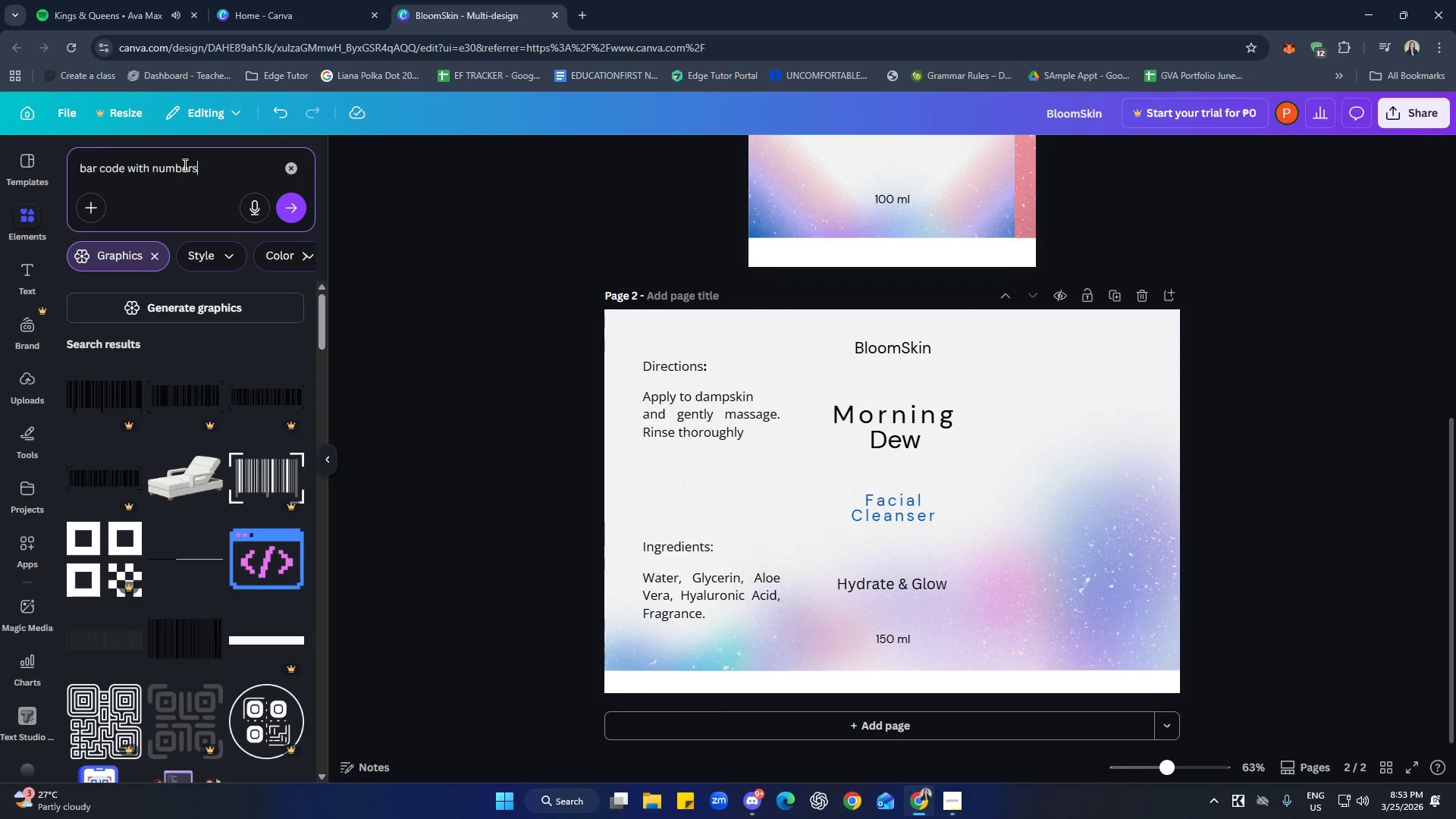 
key(Enter)
 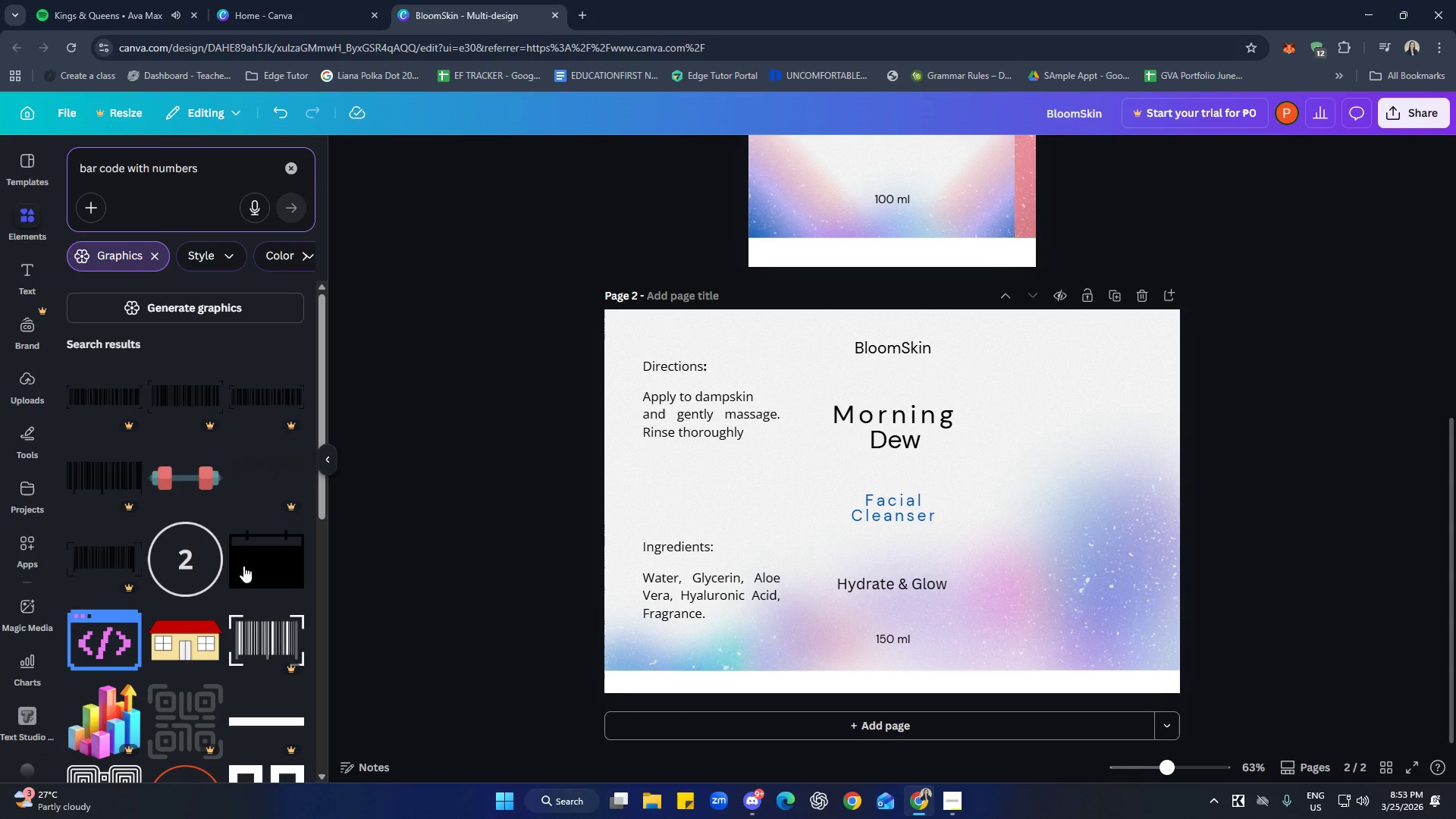 
scroll: coordinate [268, 524], scroll_direction: down, amount: 13.0
 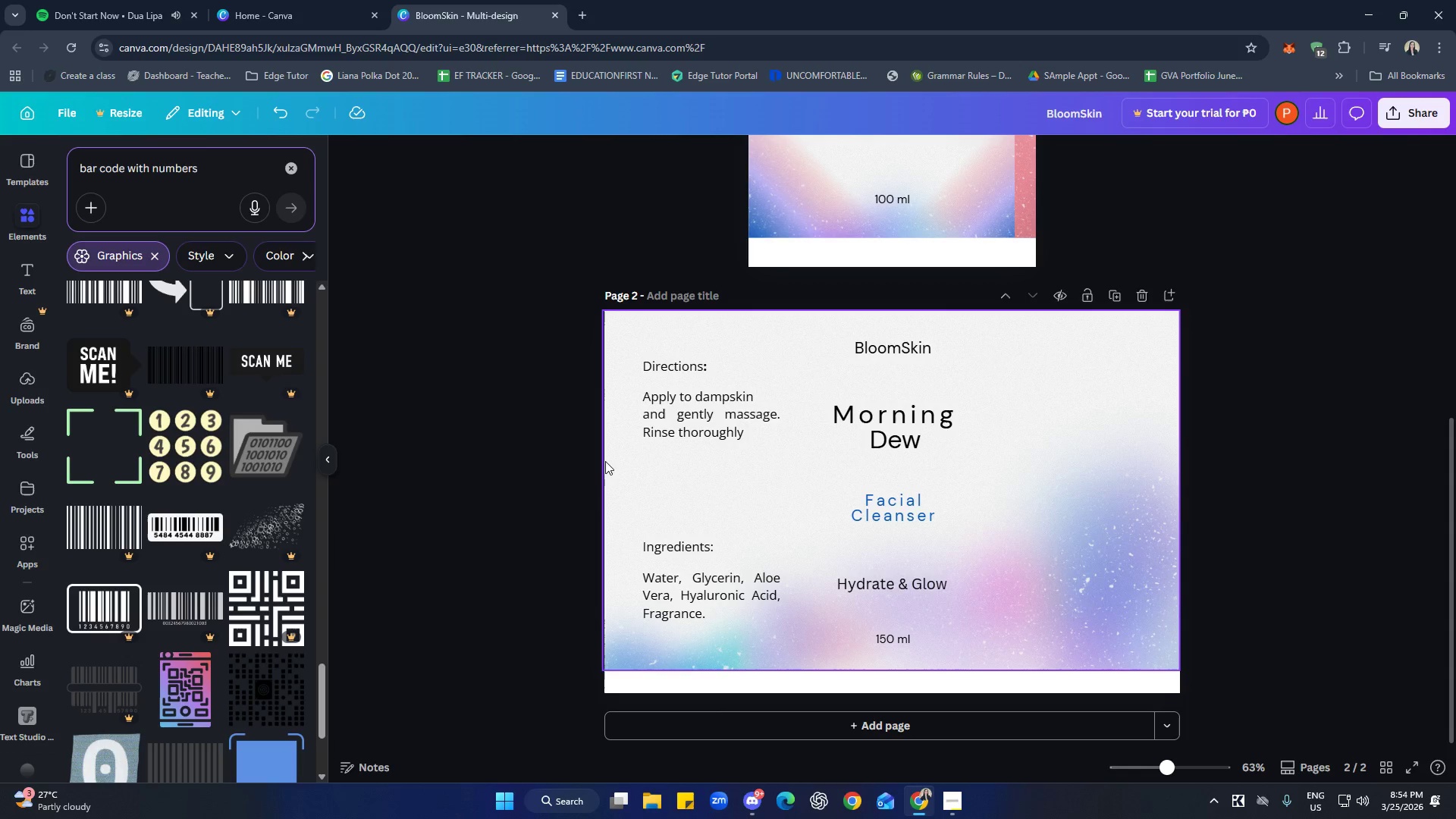 
wait(99.3)
 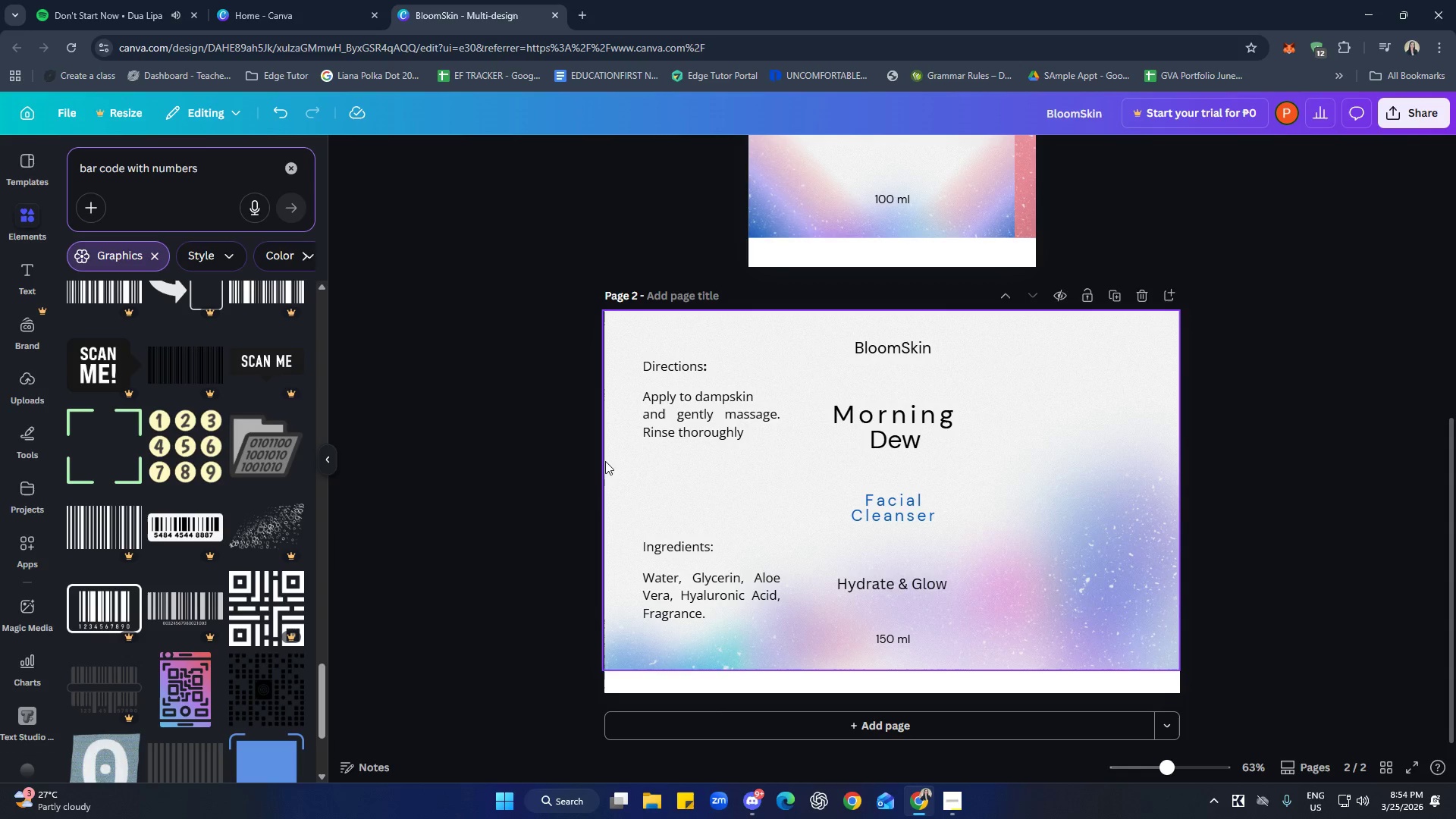 
left_click([617, 515])
 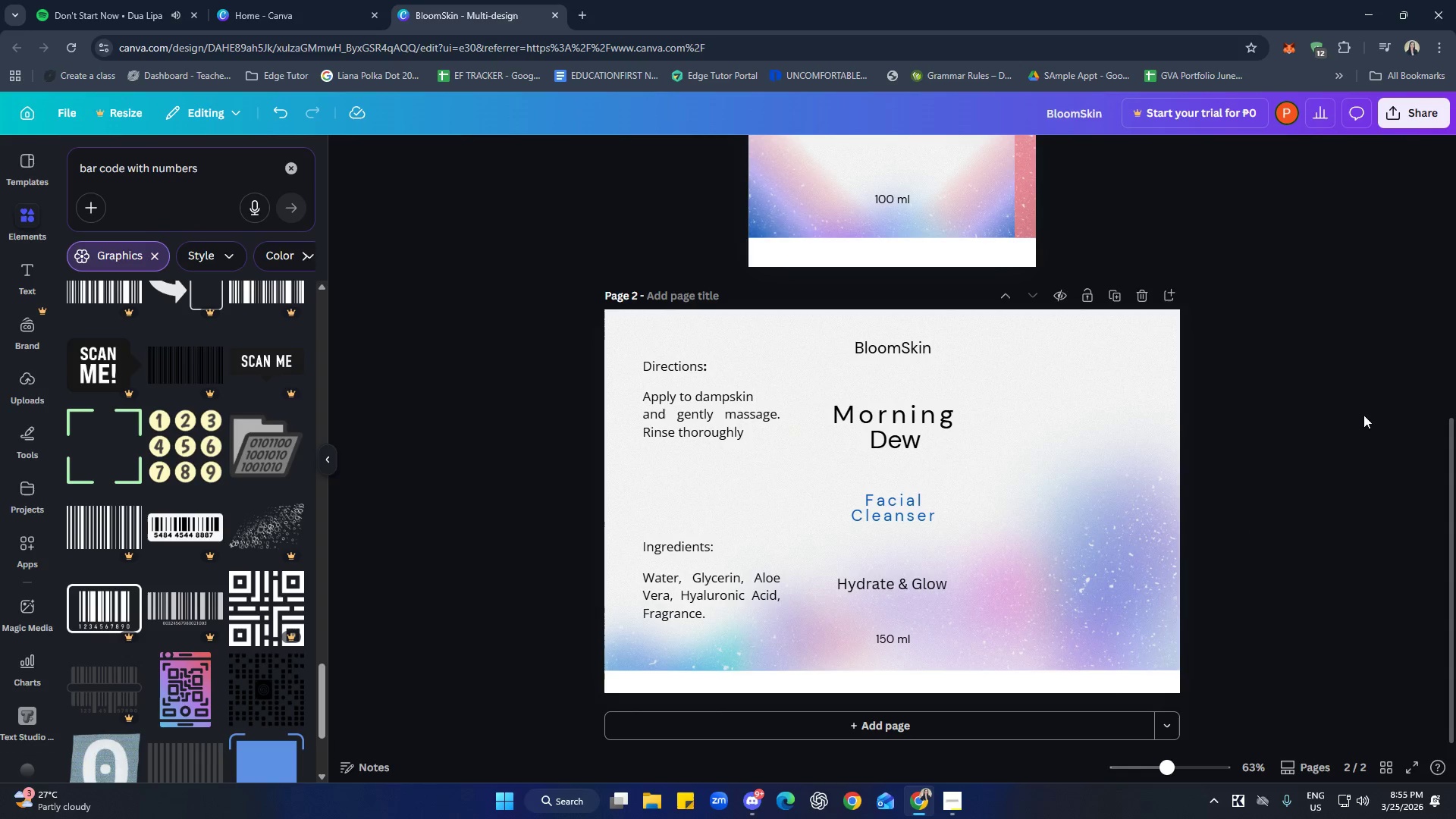 
wait(9.78)
 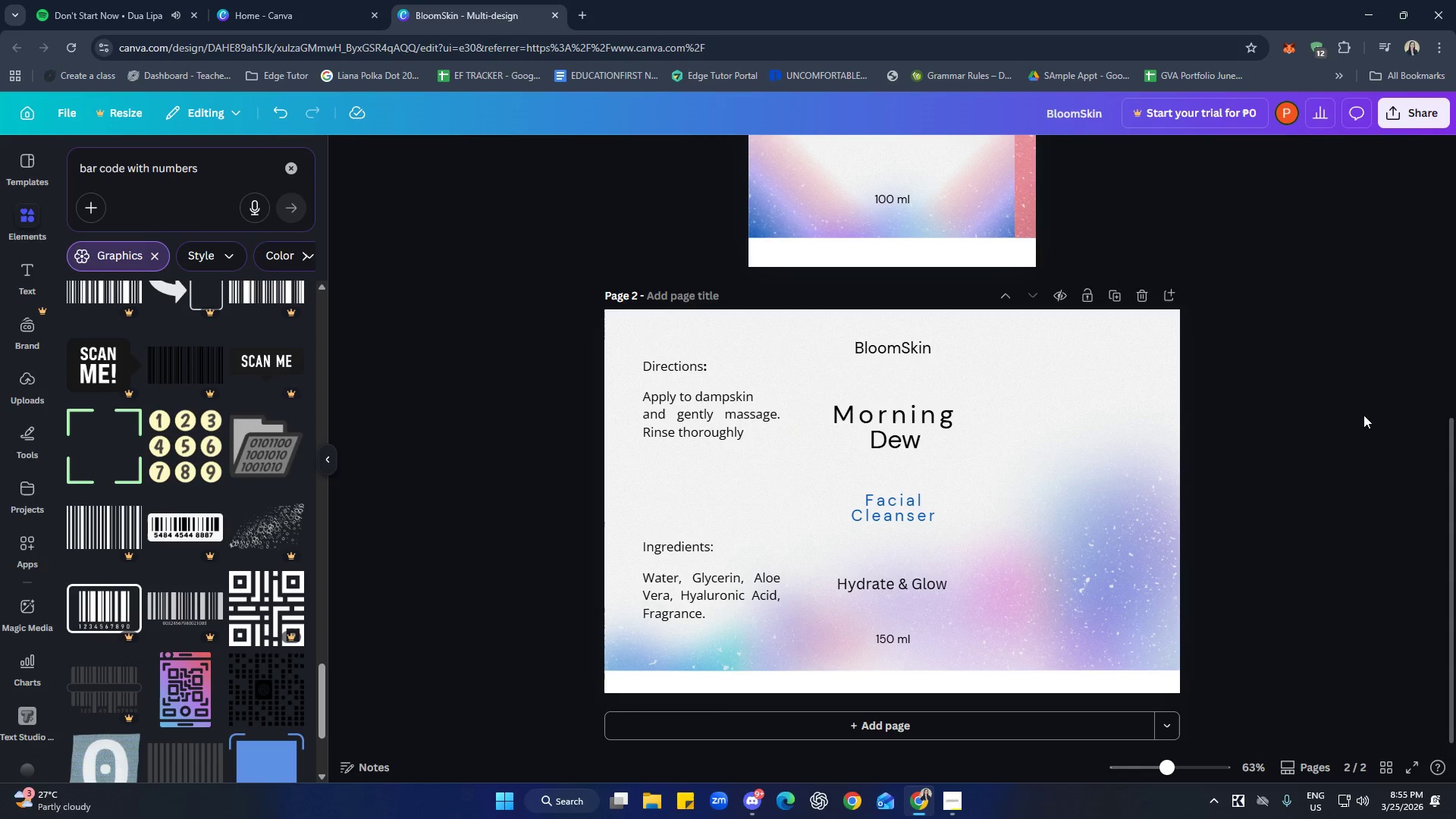 
scroll: coordinate [287, 490], scroll_direction: down, amount: 3.0
 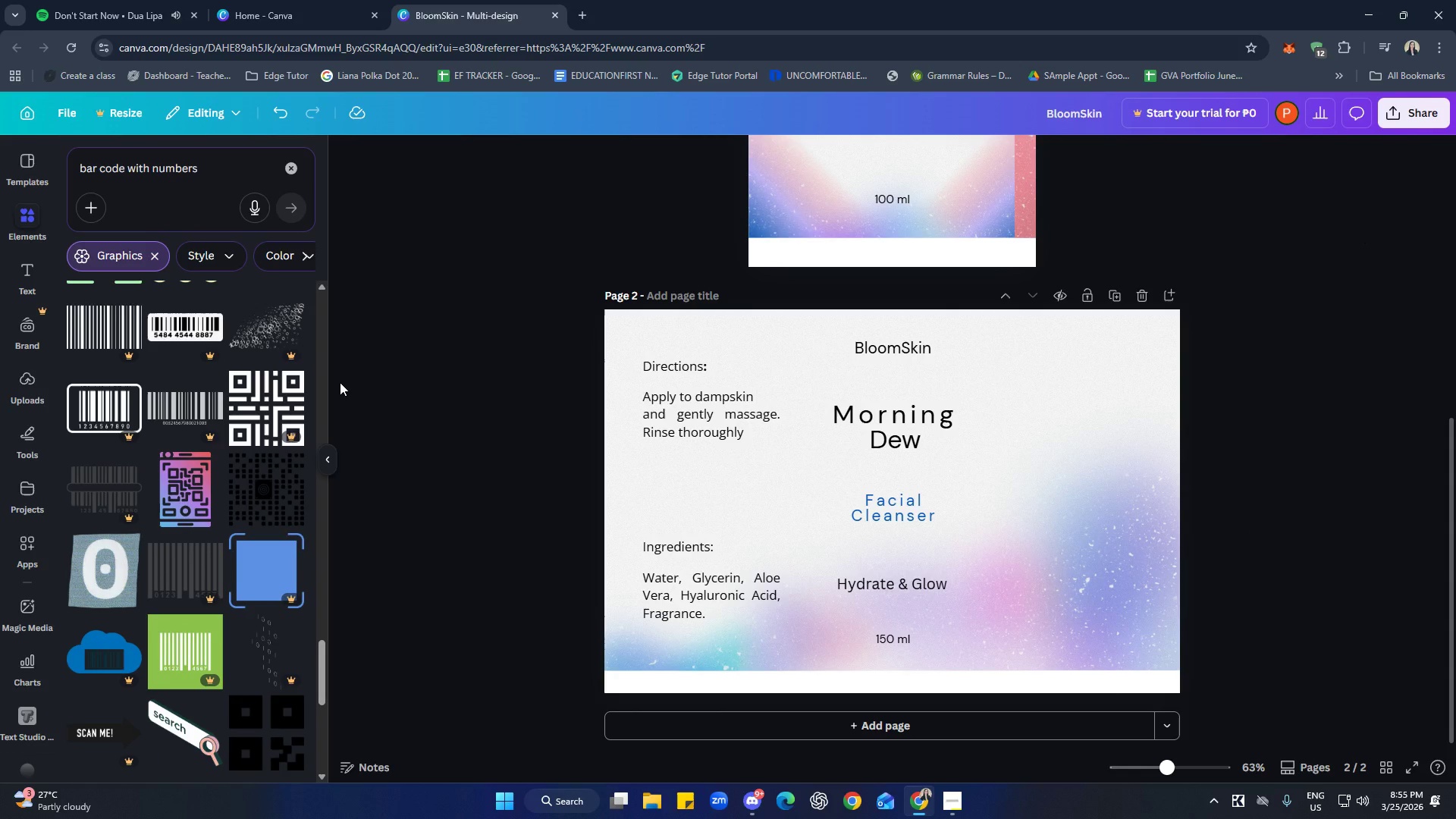 
wait(7.94)
 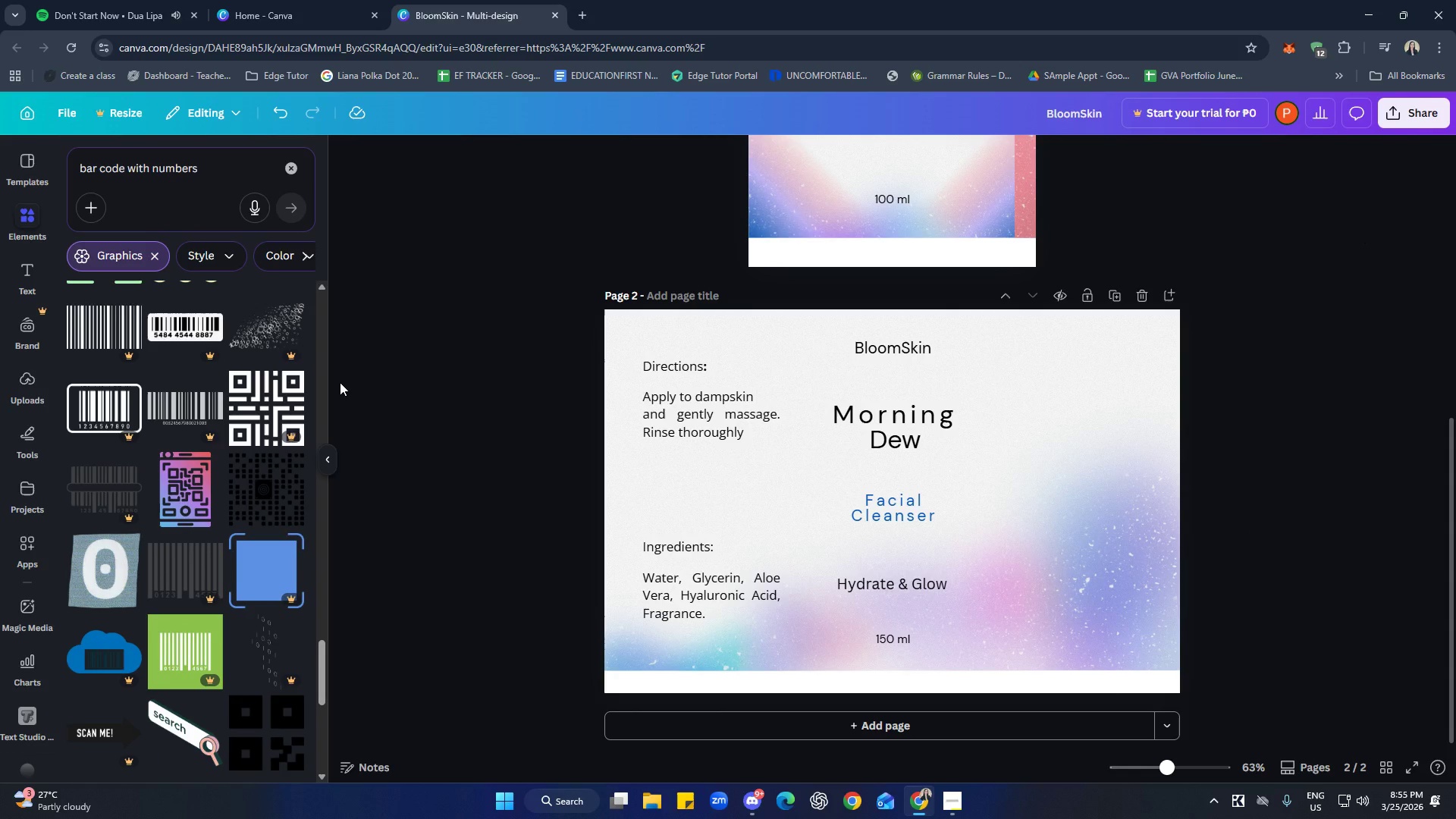 
scroll: coordinate [340, 382], scroll_direction: up, amount: 2.0
 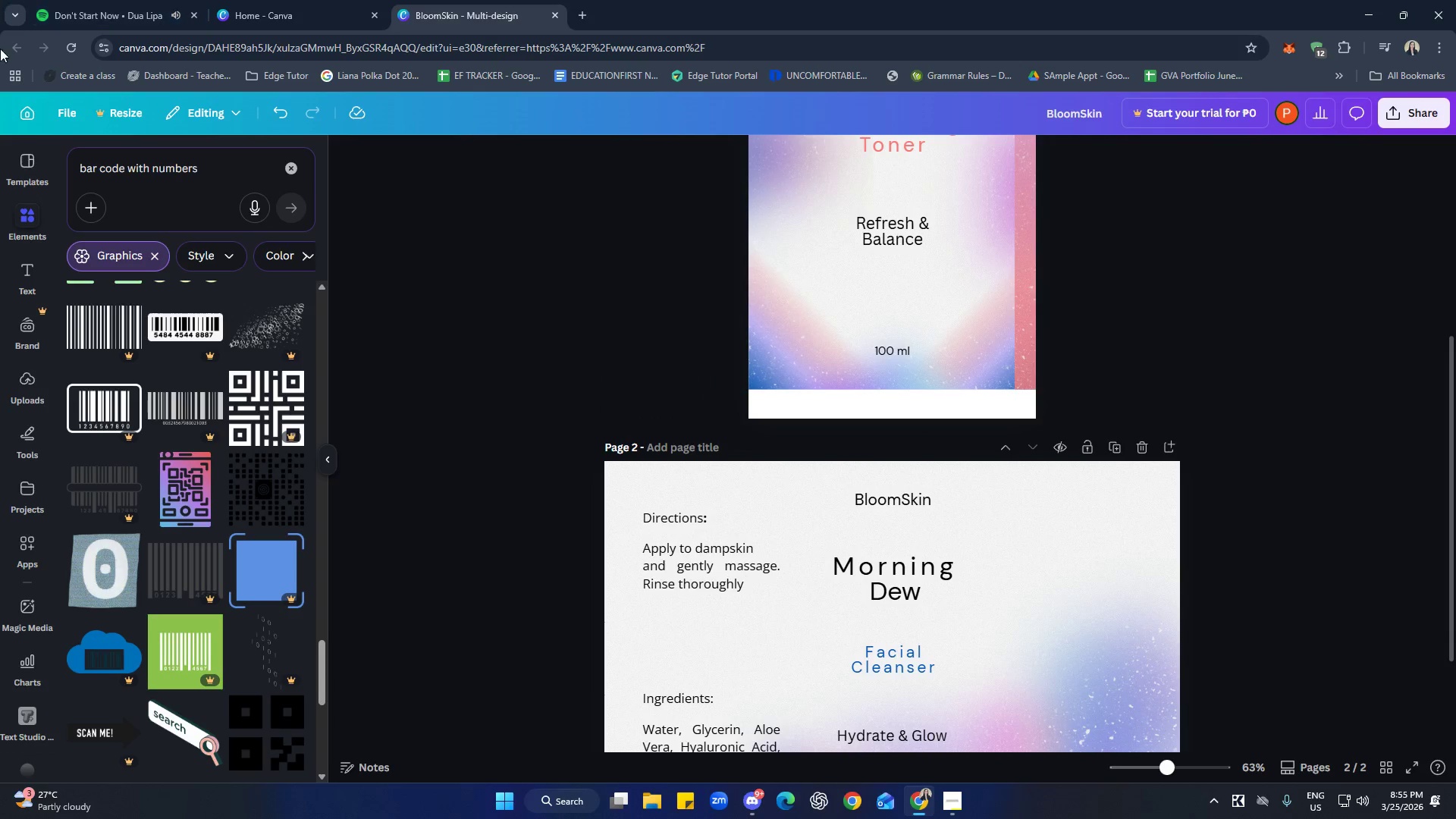 
scroll: coordinate [1036, 369], scroll_direction: down, amount: 5.0
 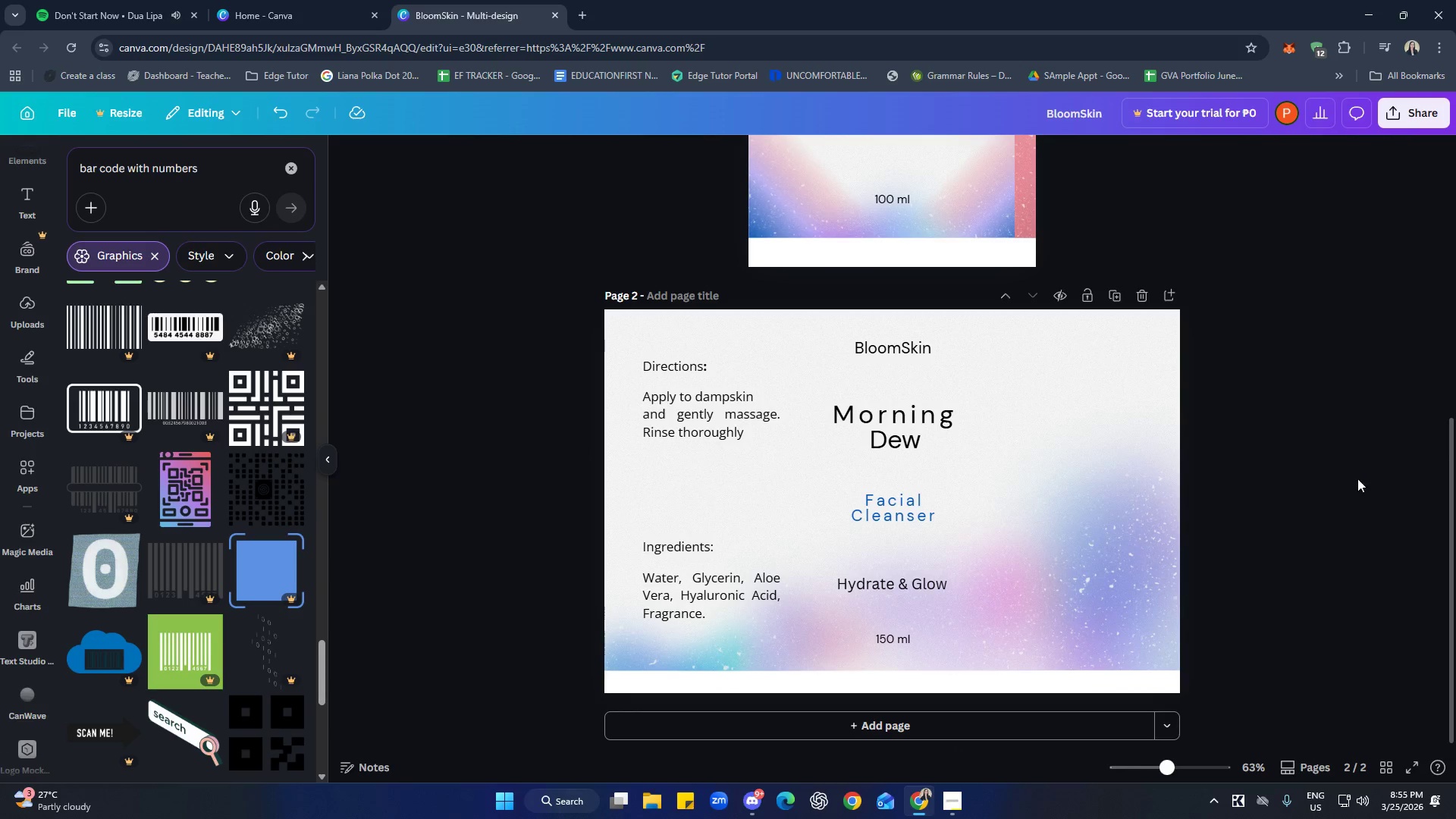 
scroll: coordinate [1345, 521], scroll_direction: up, amount: 7.0
 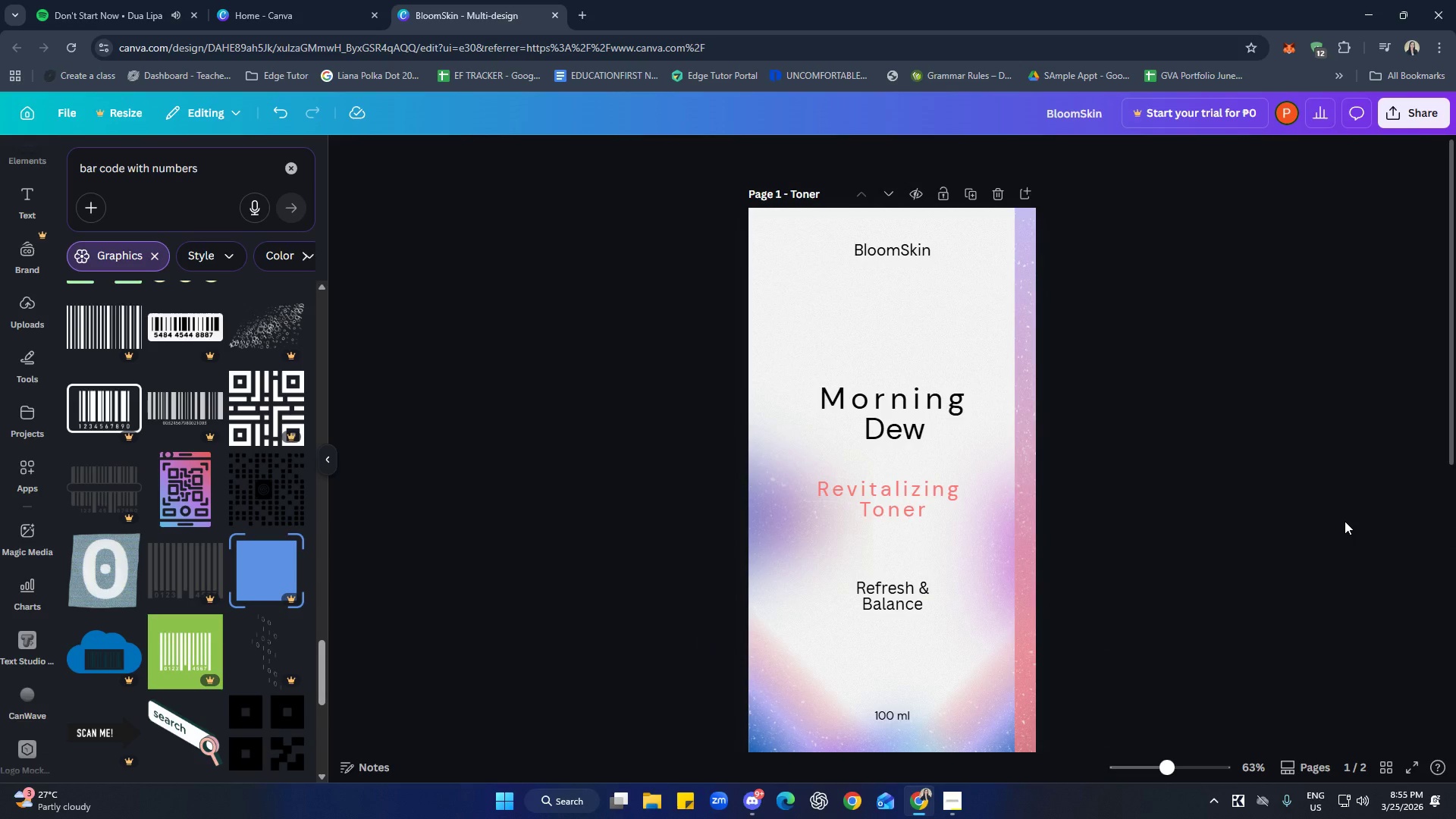 
scroll: coordinate [1337, 505], scroll_direction: down, amount: 10.0
 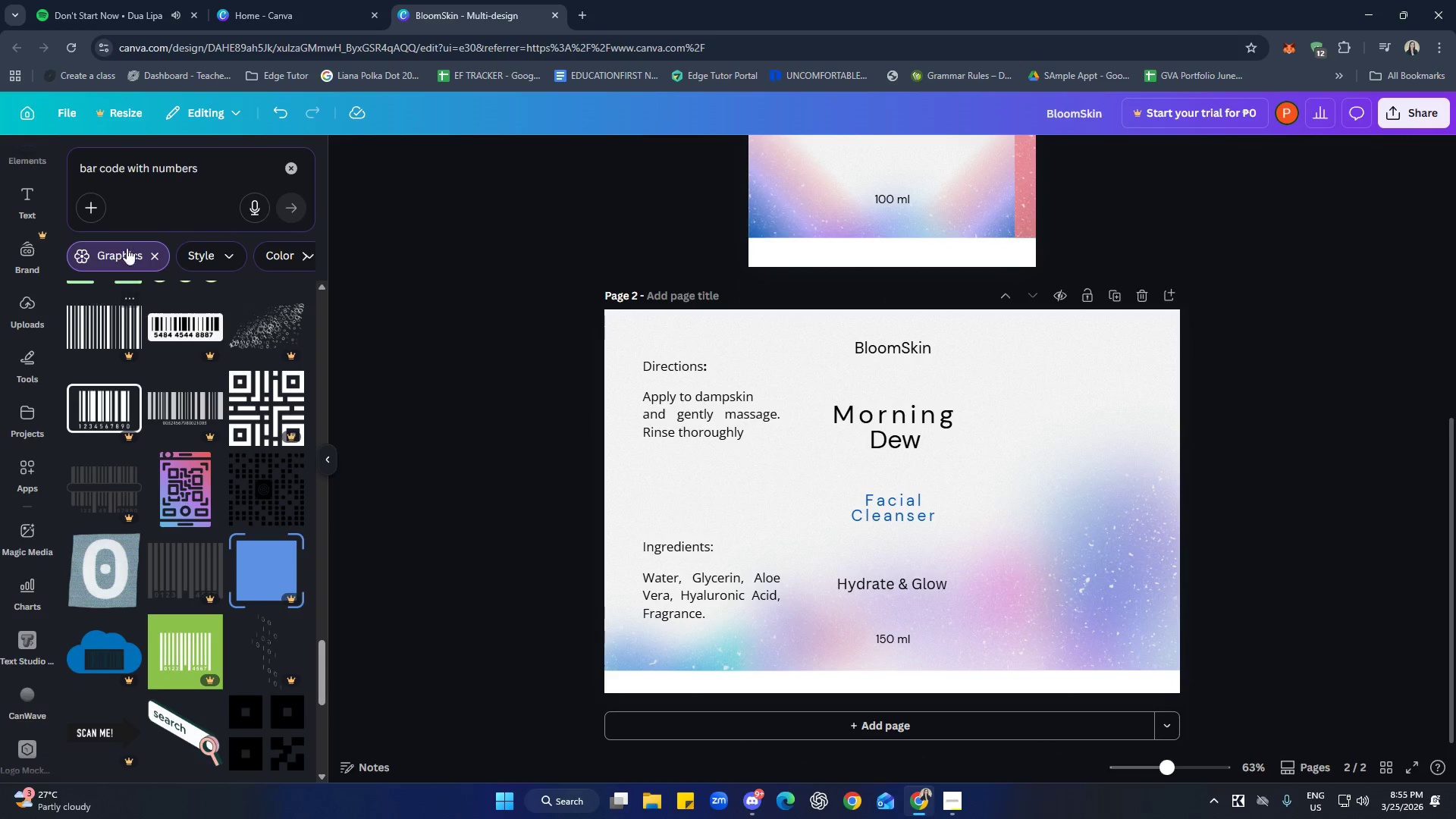 
left_click([288, 164])
 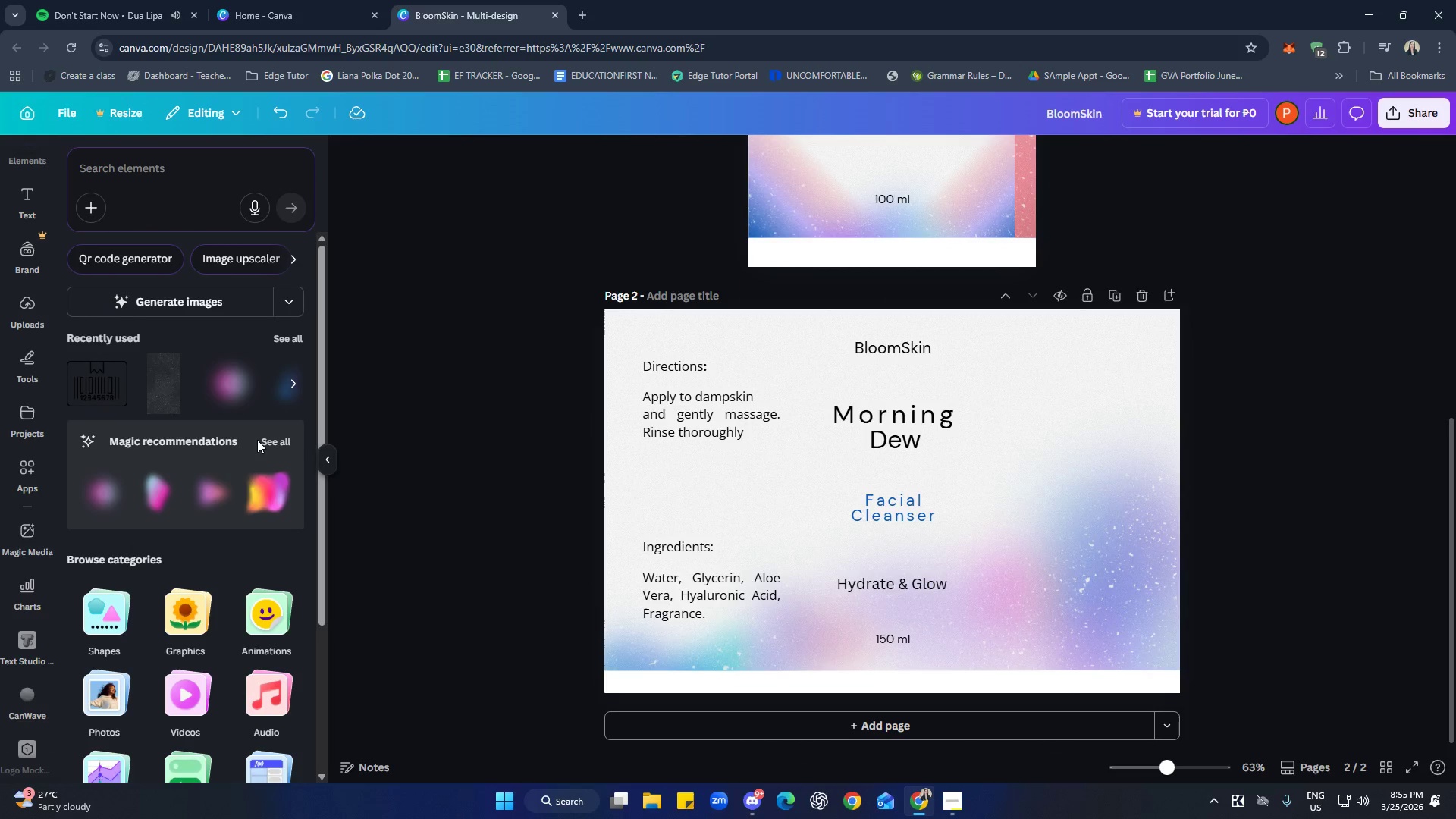 
scroll: coordinate [236, 435], scroll_direction: none, amount: 0.0
 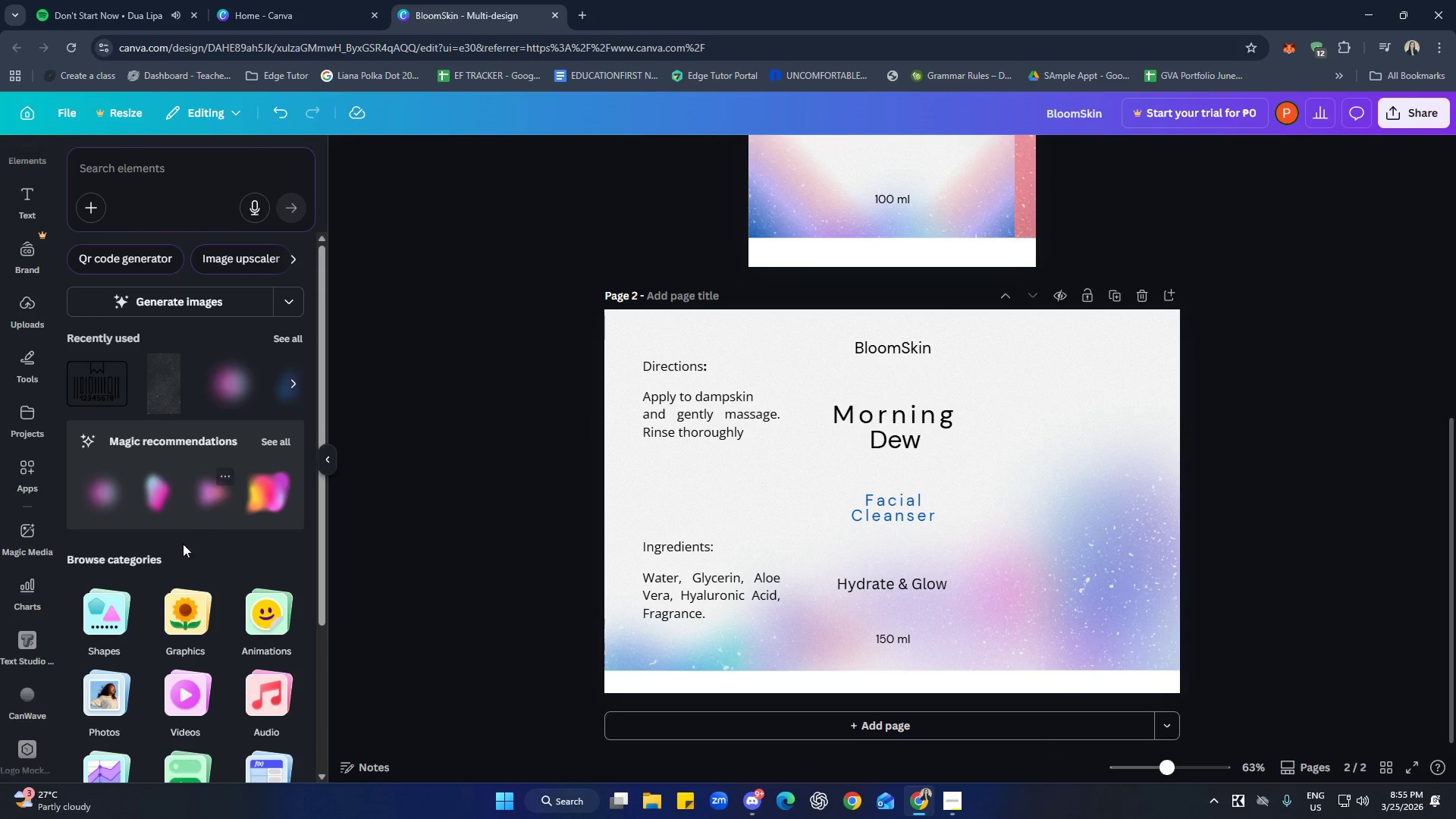 
left_click([112, 493])
 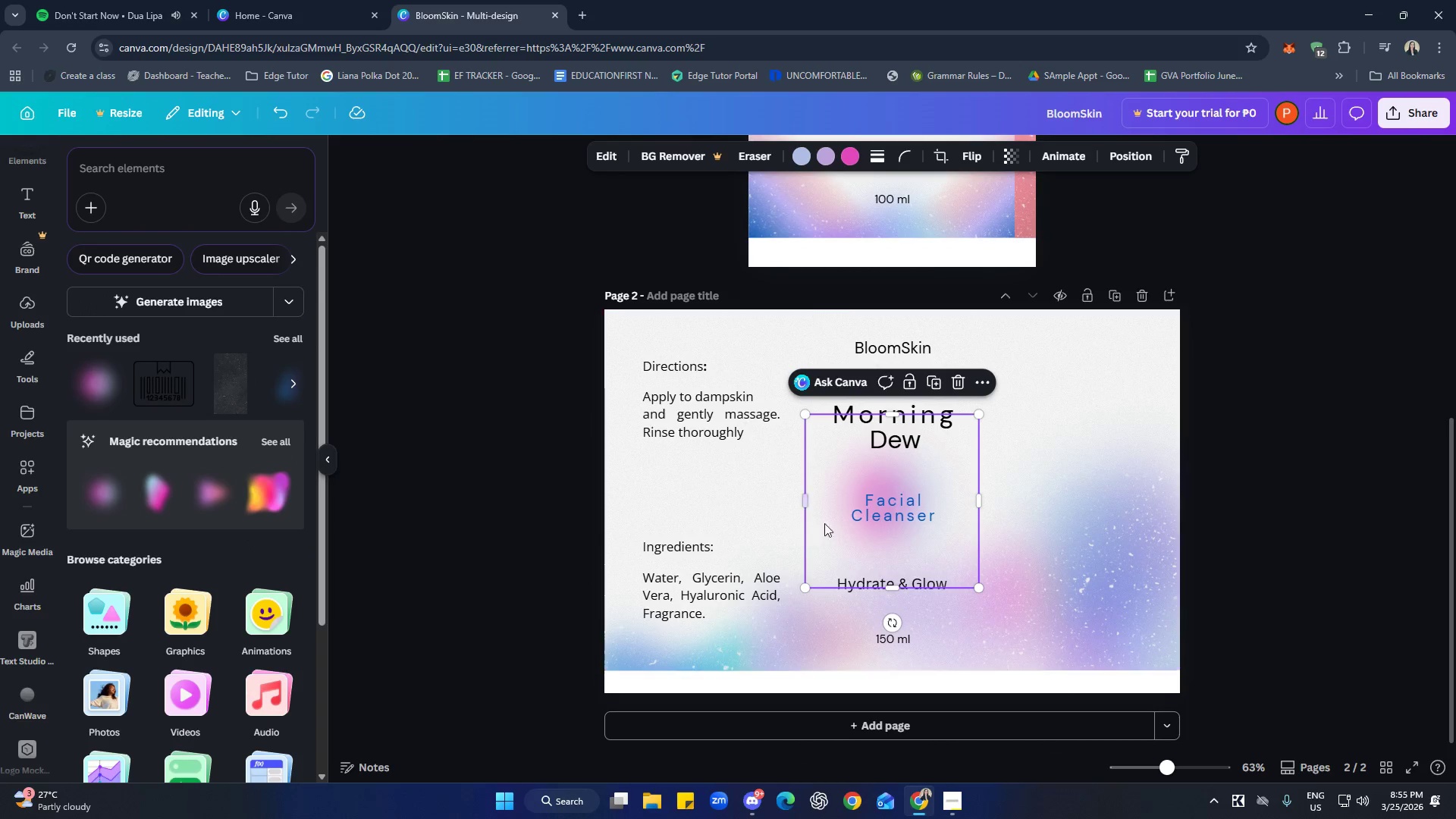 
left_click_drag(start_coordinate=[836, 507], to_coordinate=[567, 456])
 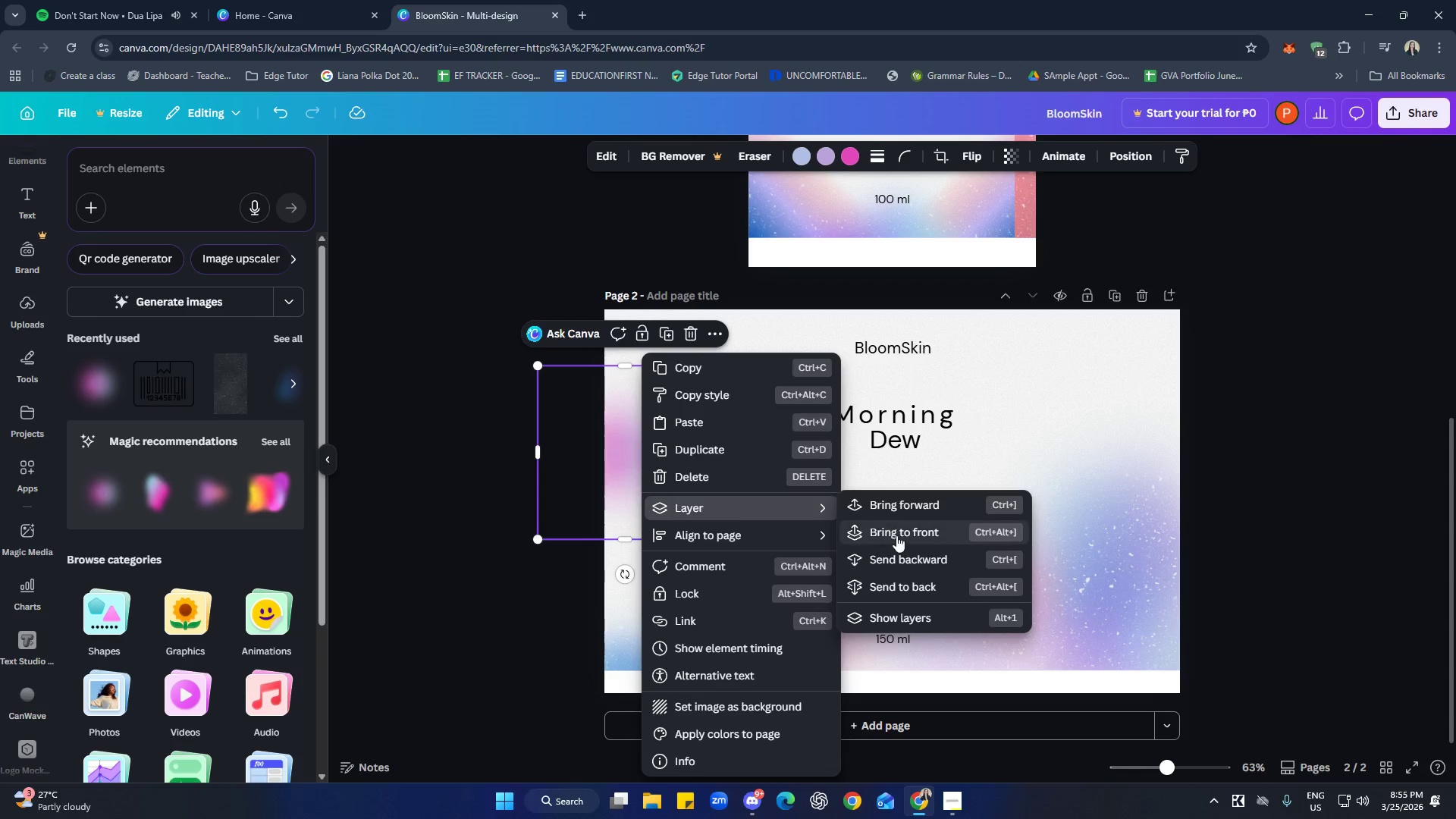 
left_click([909, 562])
 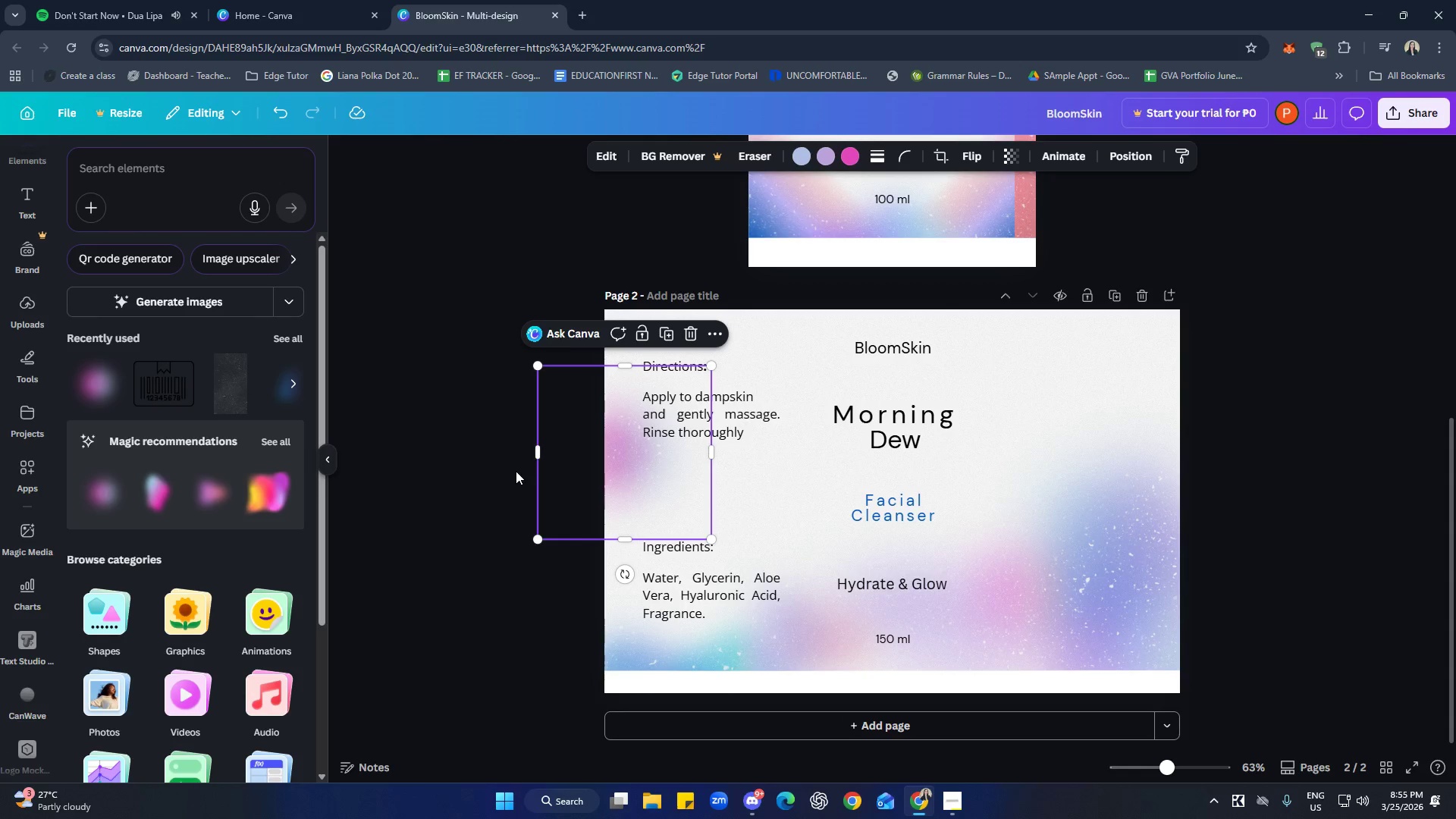 
left_click([476, 445])
 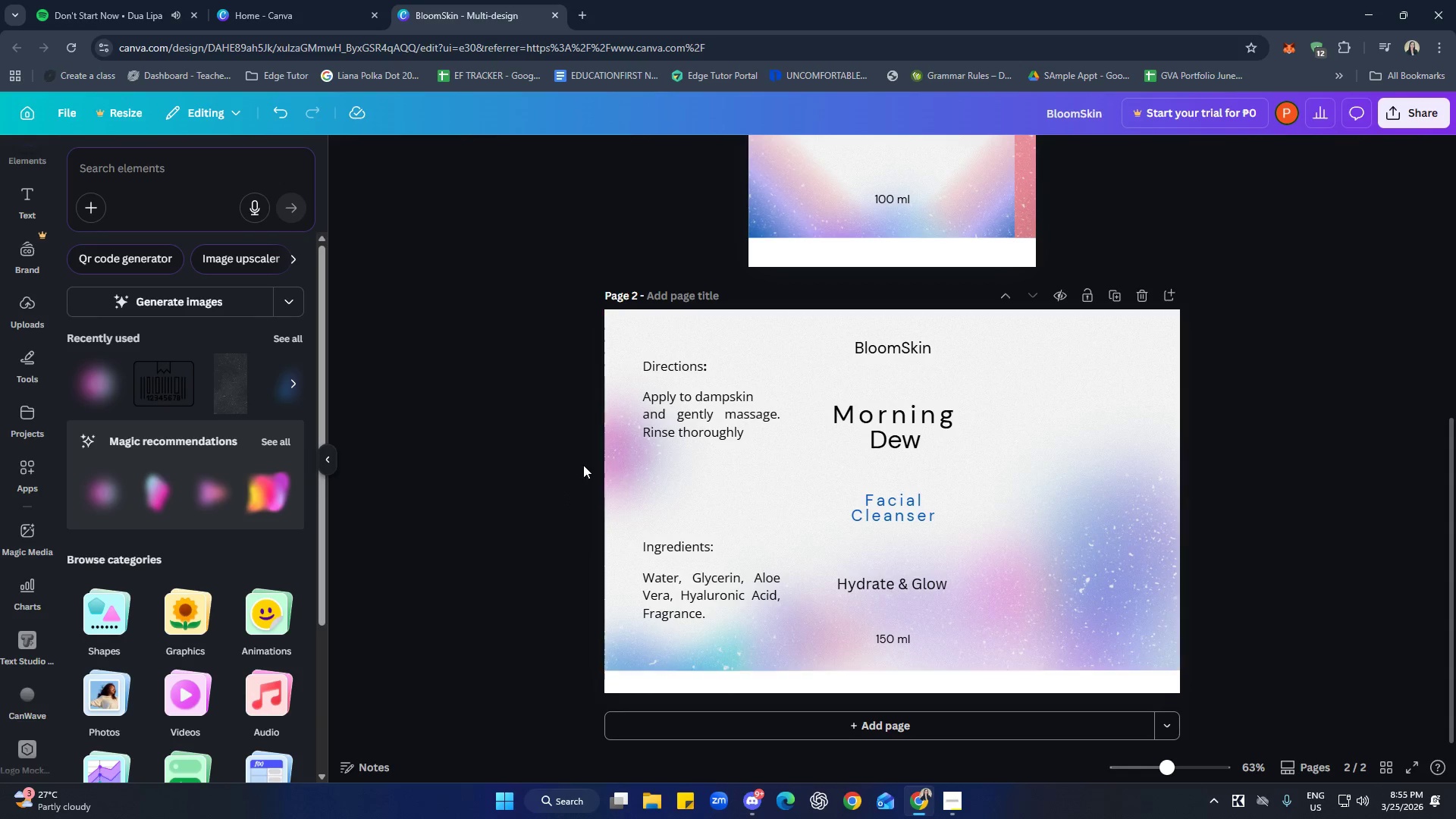 
double_click([613, 461])
 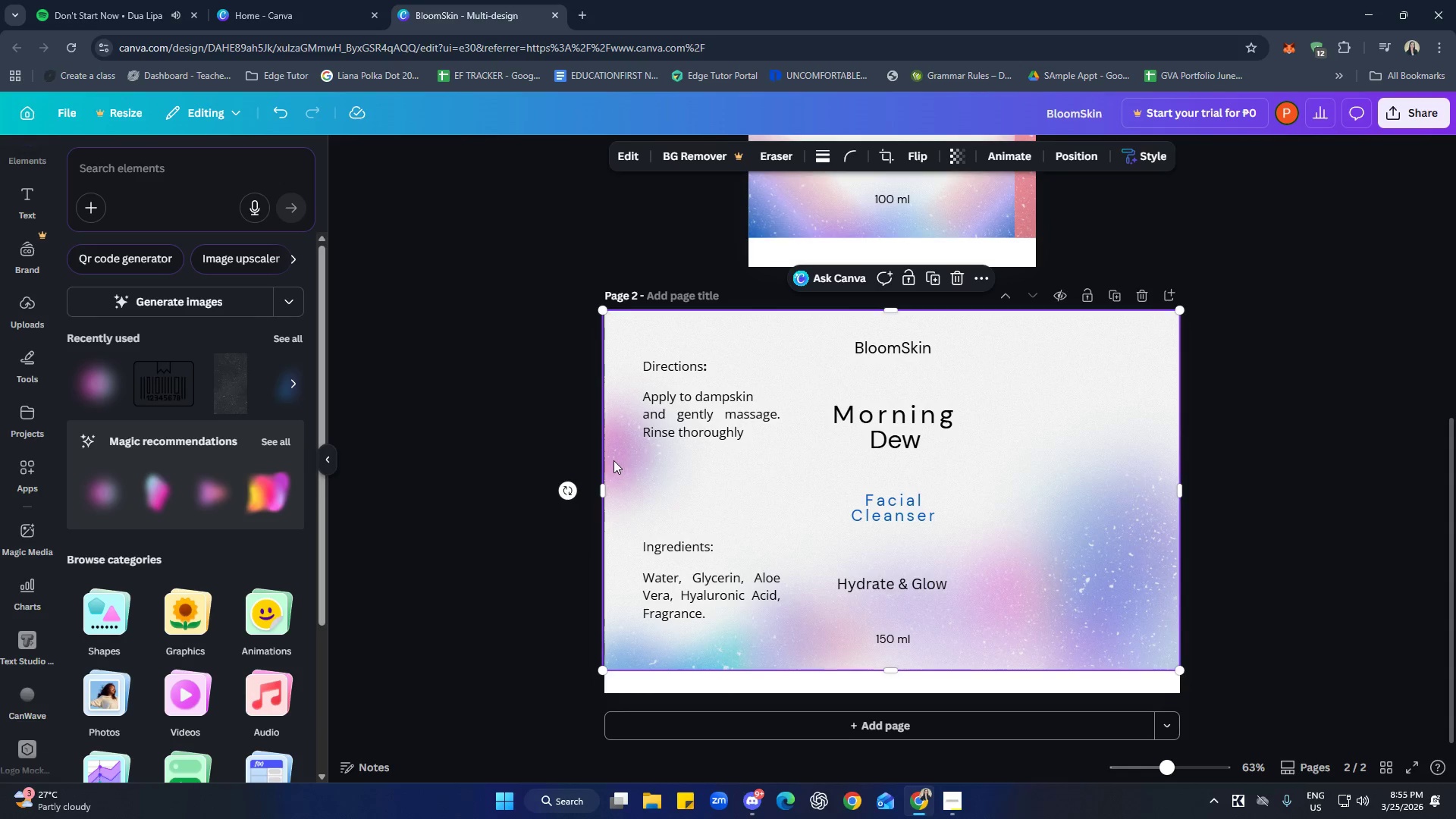 
right_click([613, 460])
 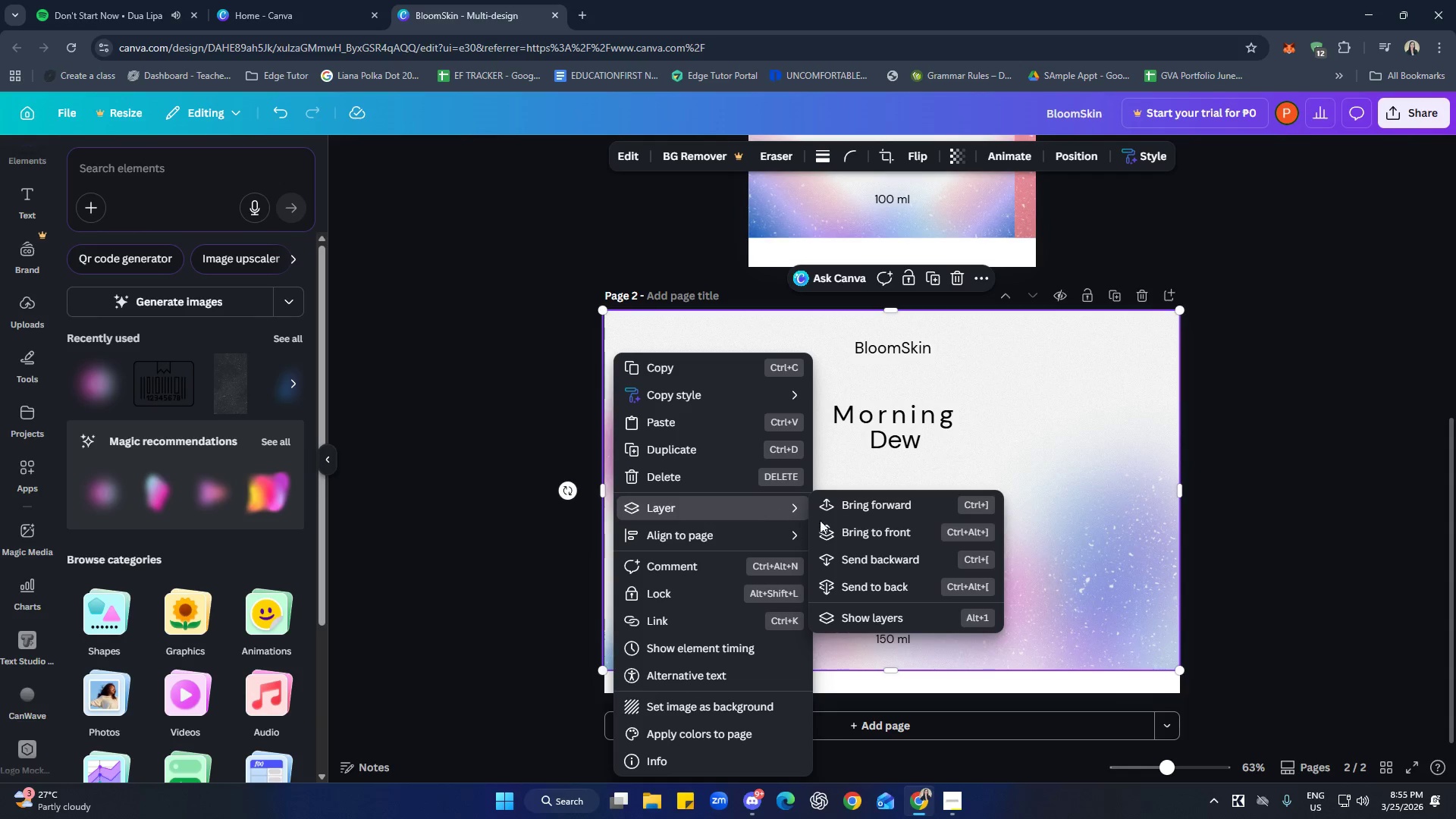 
left_click([901, 614])
 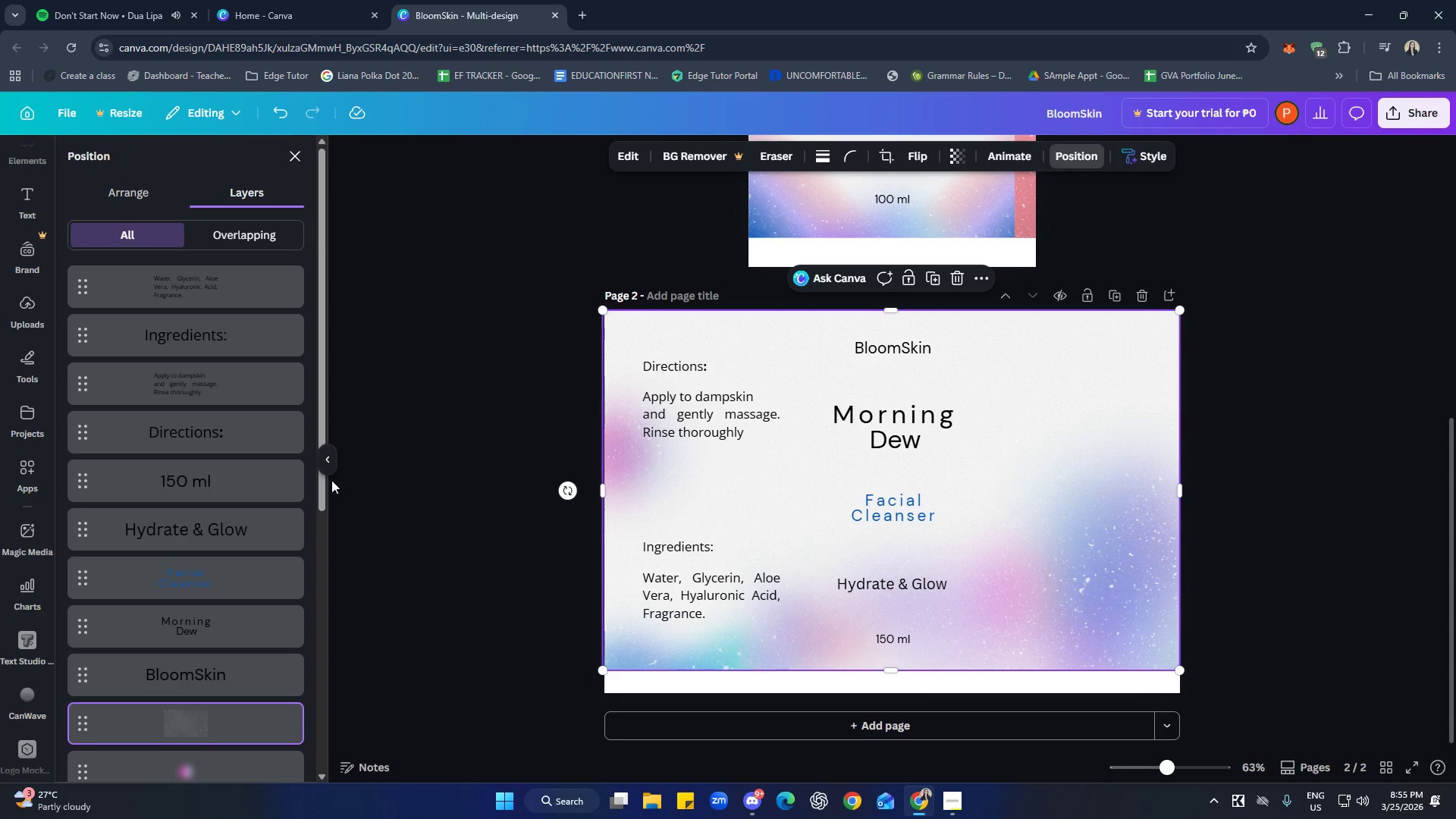 
scroll: coordinate [234, 434], scroll_direction: down, amount: 6.0
 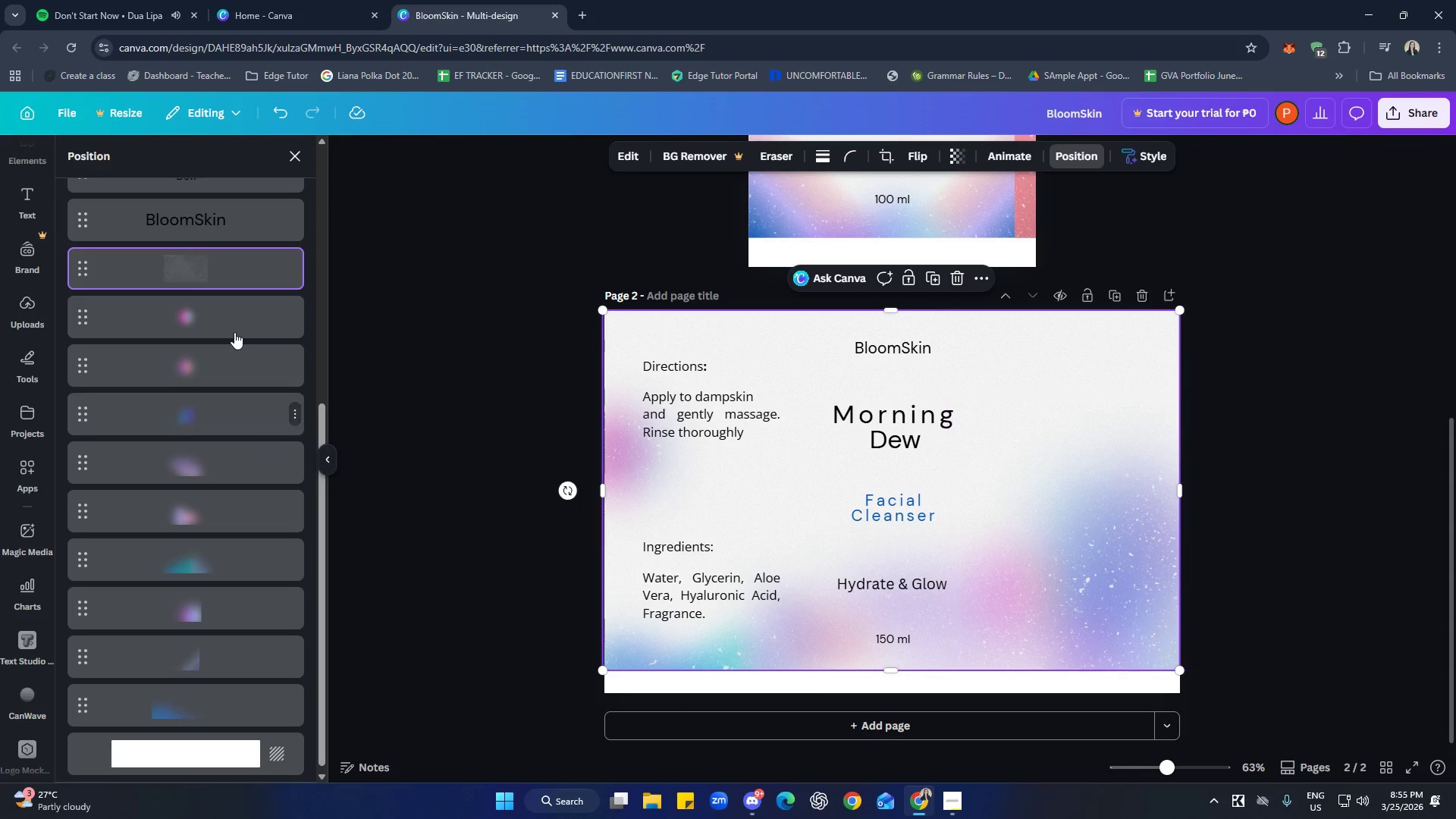 
left_click([231, 326])
 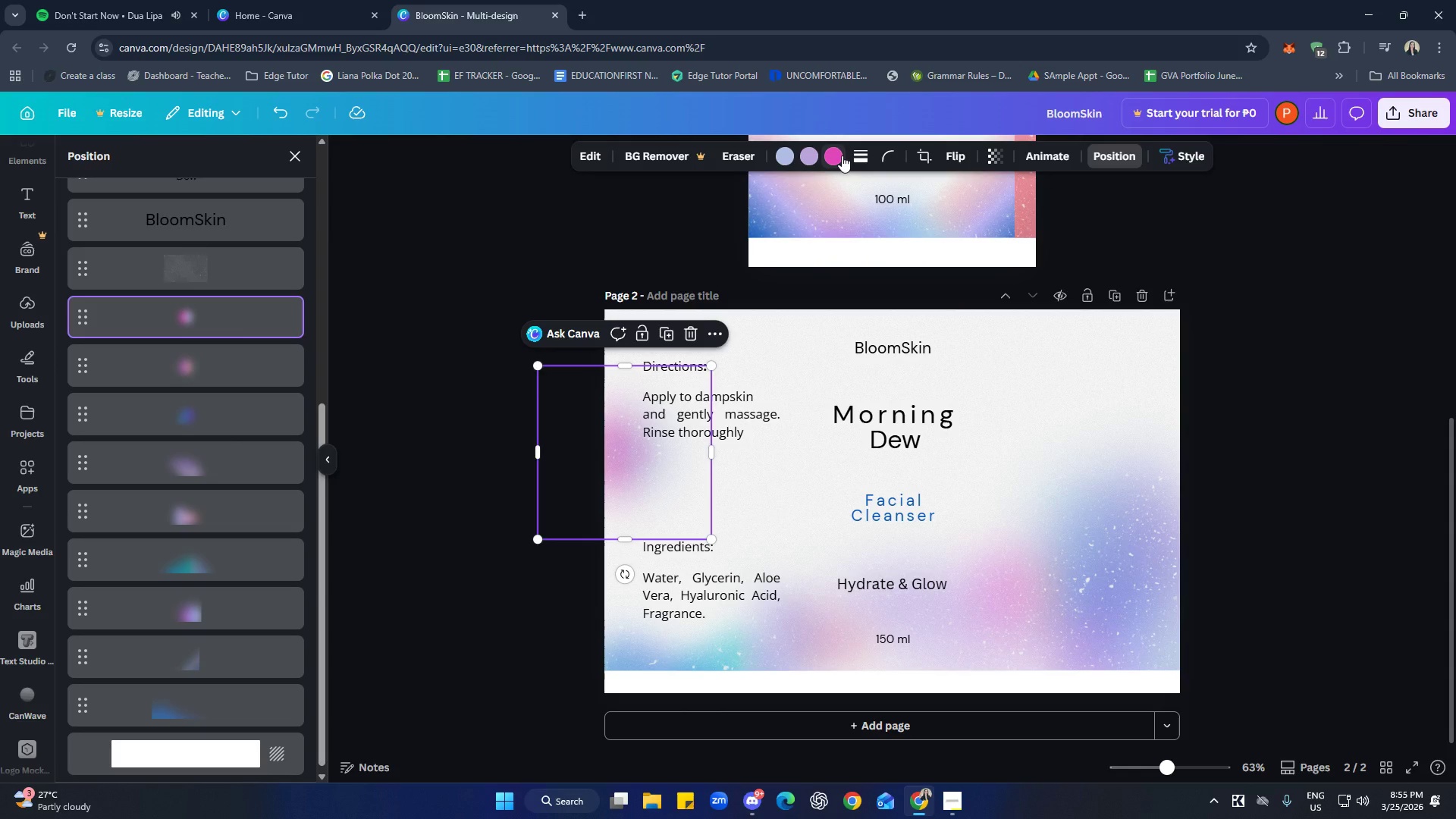 
left_click([827, 155])
 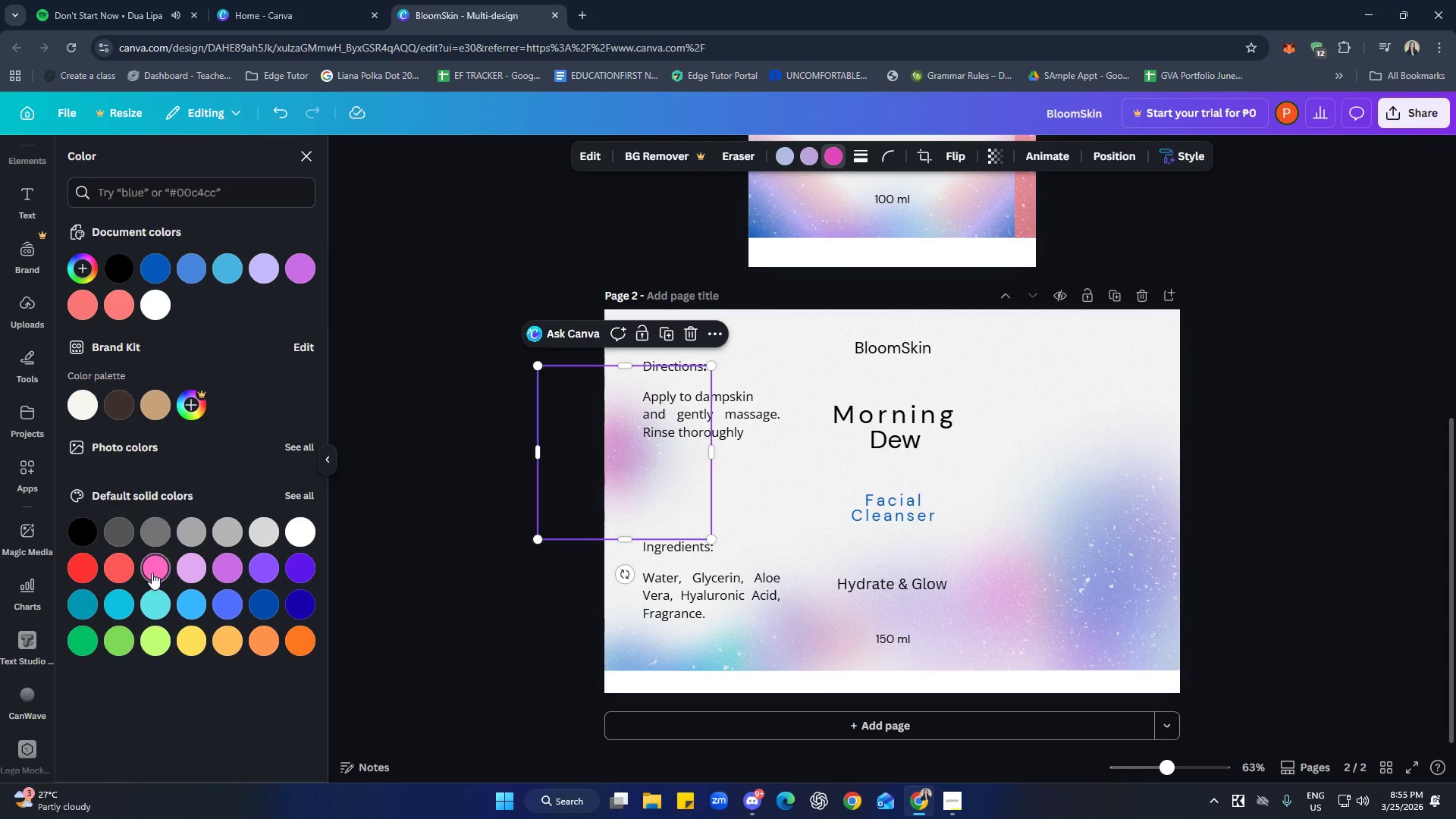 
left_click([839, 158])
 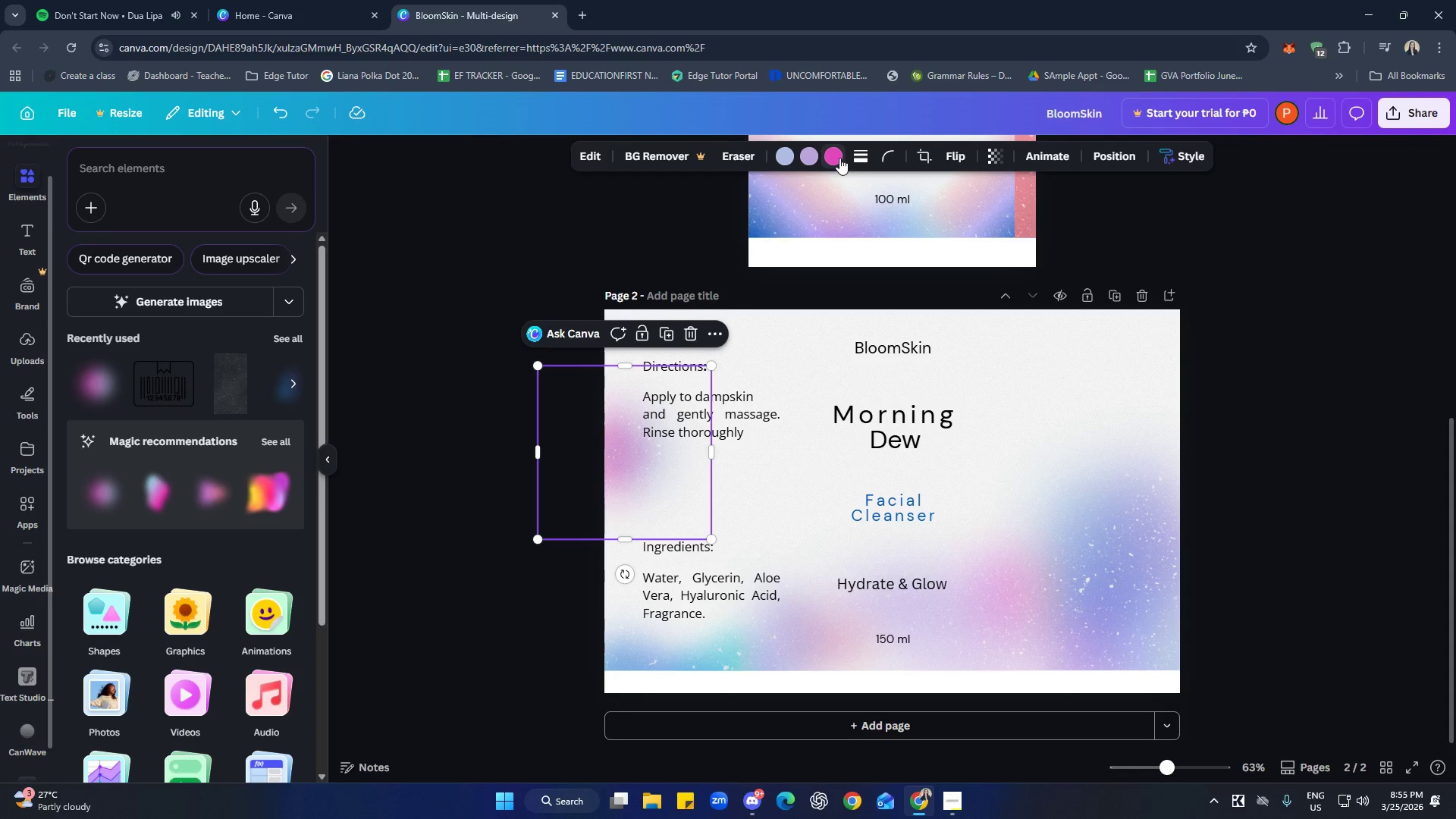 
left_click([839, 158])
 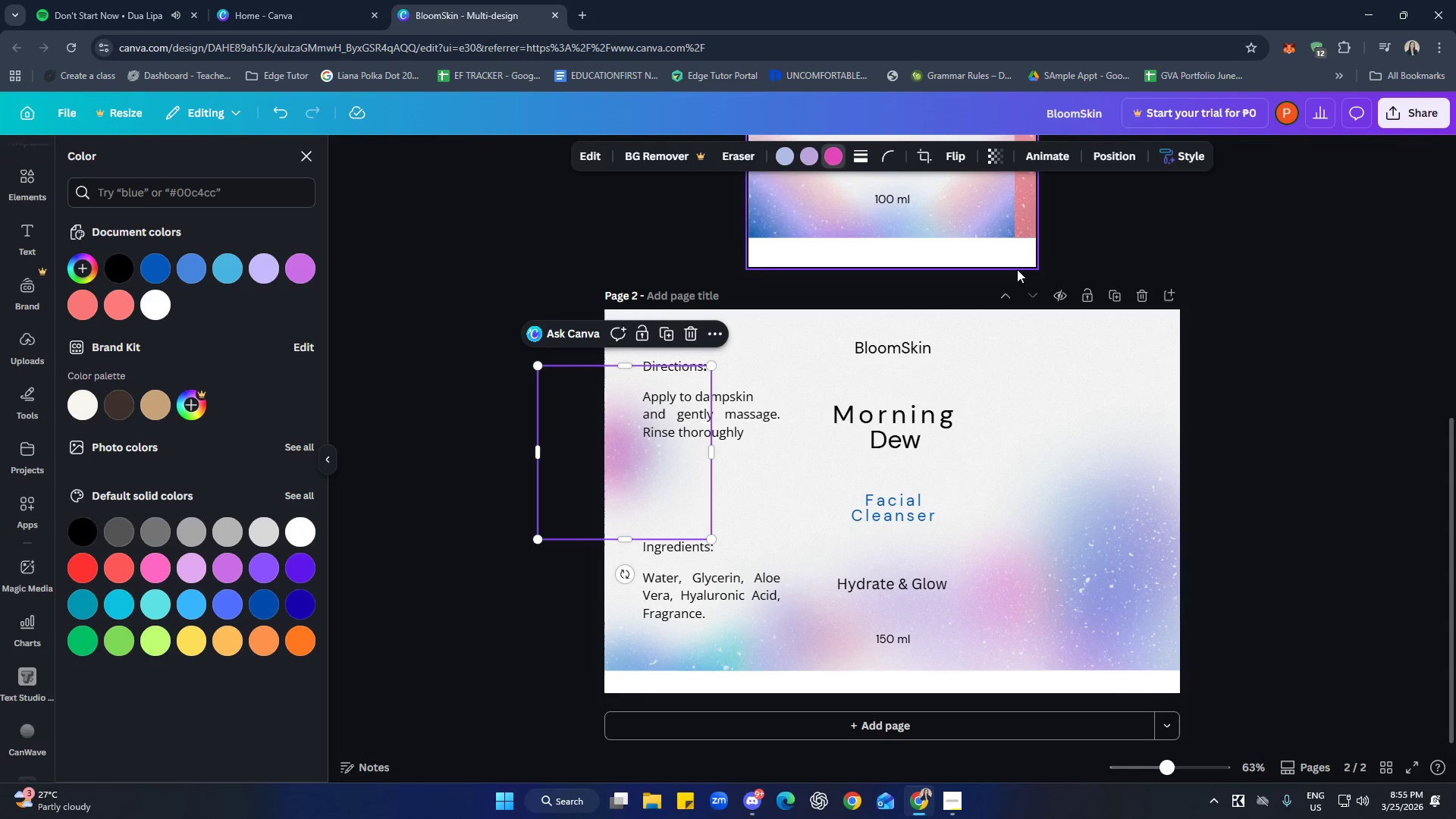 
left_click_drag(start_coordinate=[1217, 334], to_coordinate=[1221, 335])
 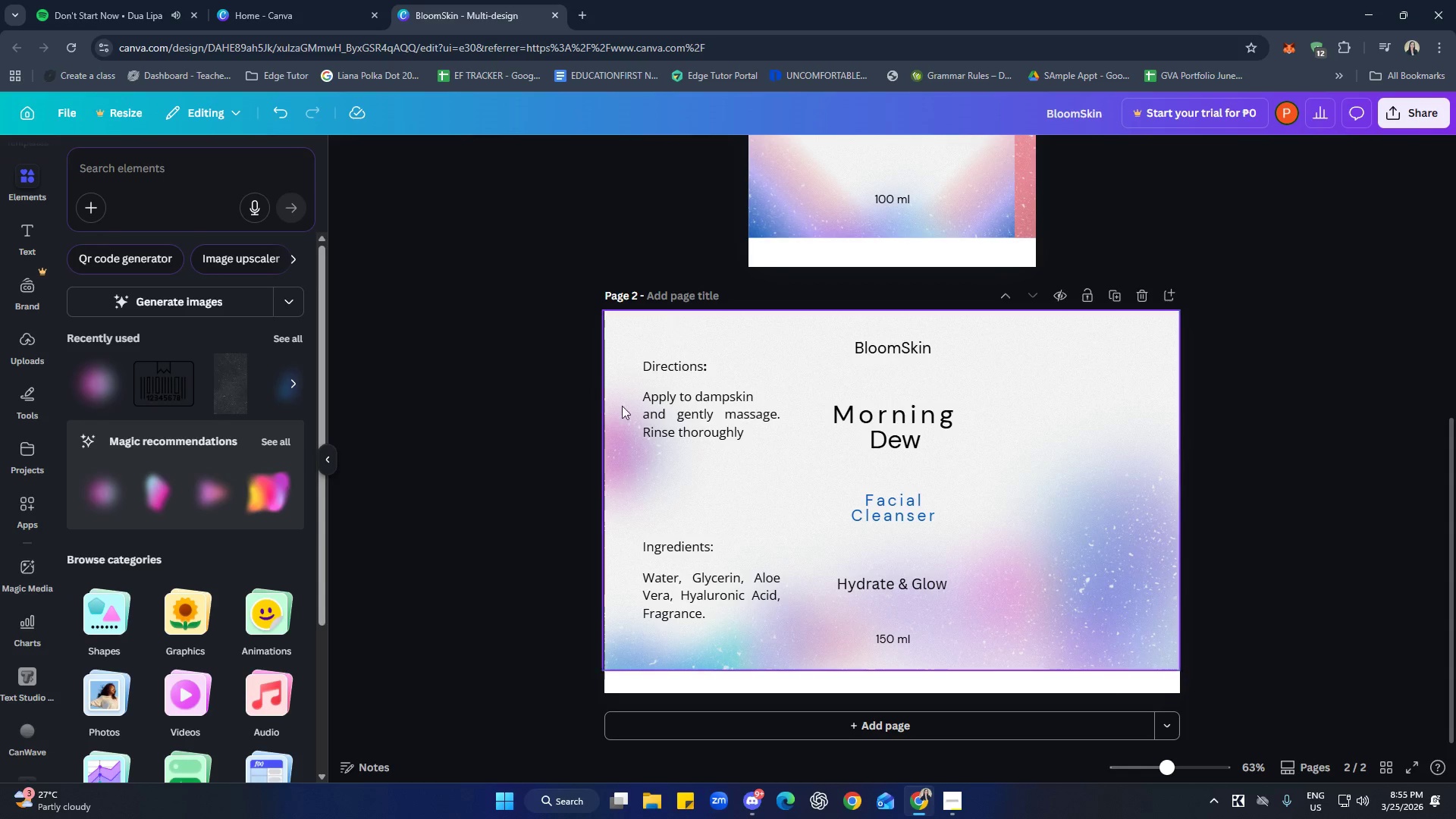 
left_click([593, 463])
 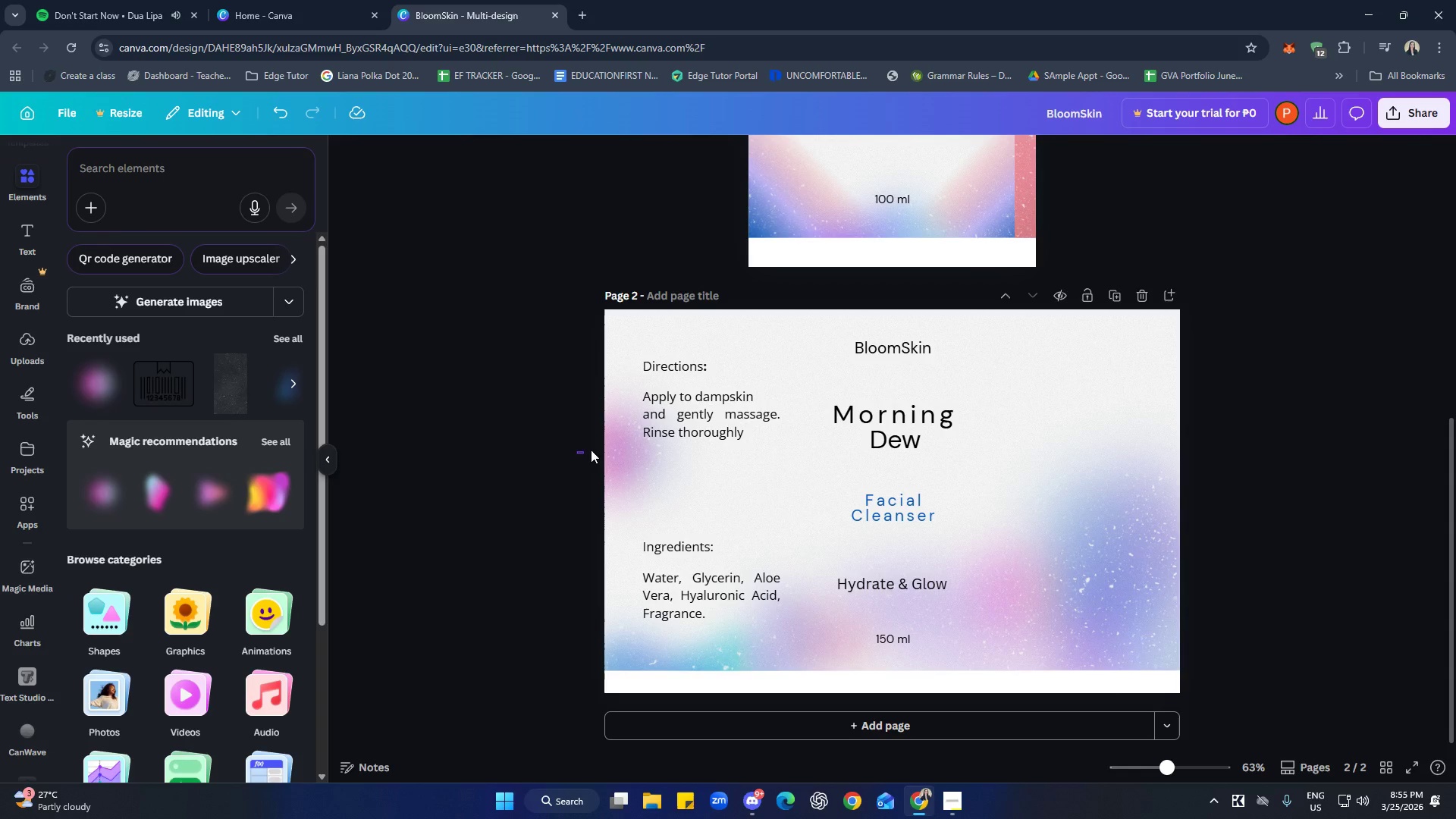 
left_click_drag(start_coordinate=[577, 453], to_coordinate=[620, 443])
 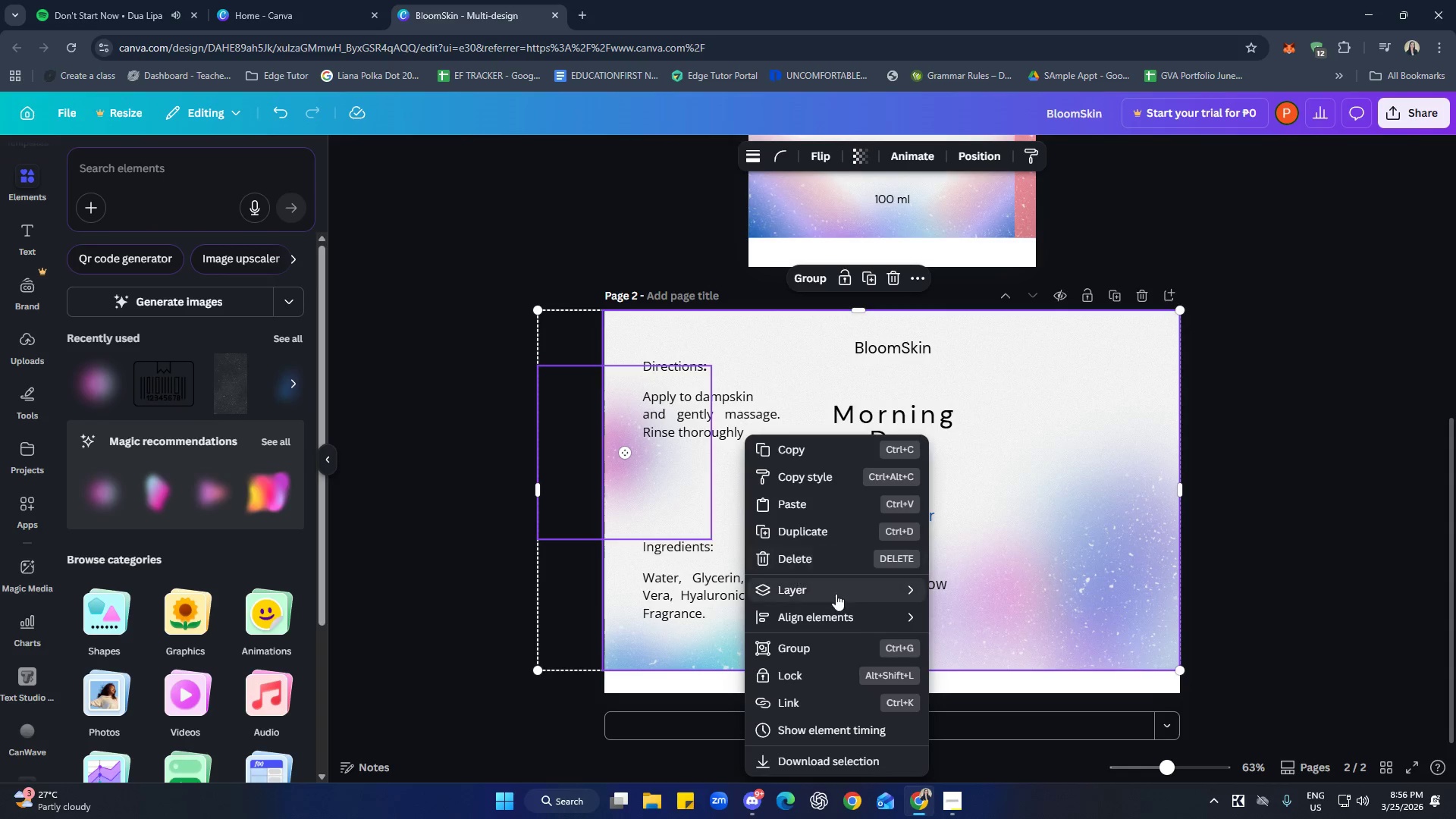 
left_click([1019, 701])
 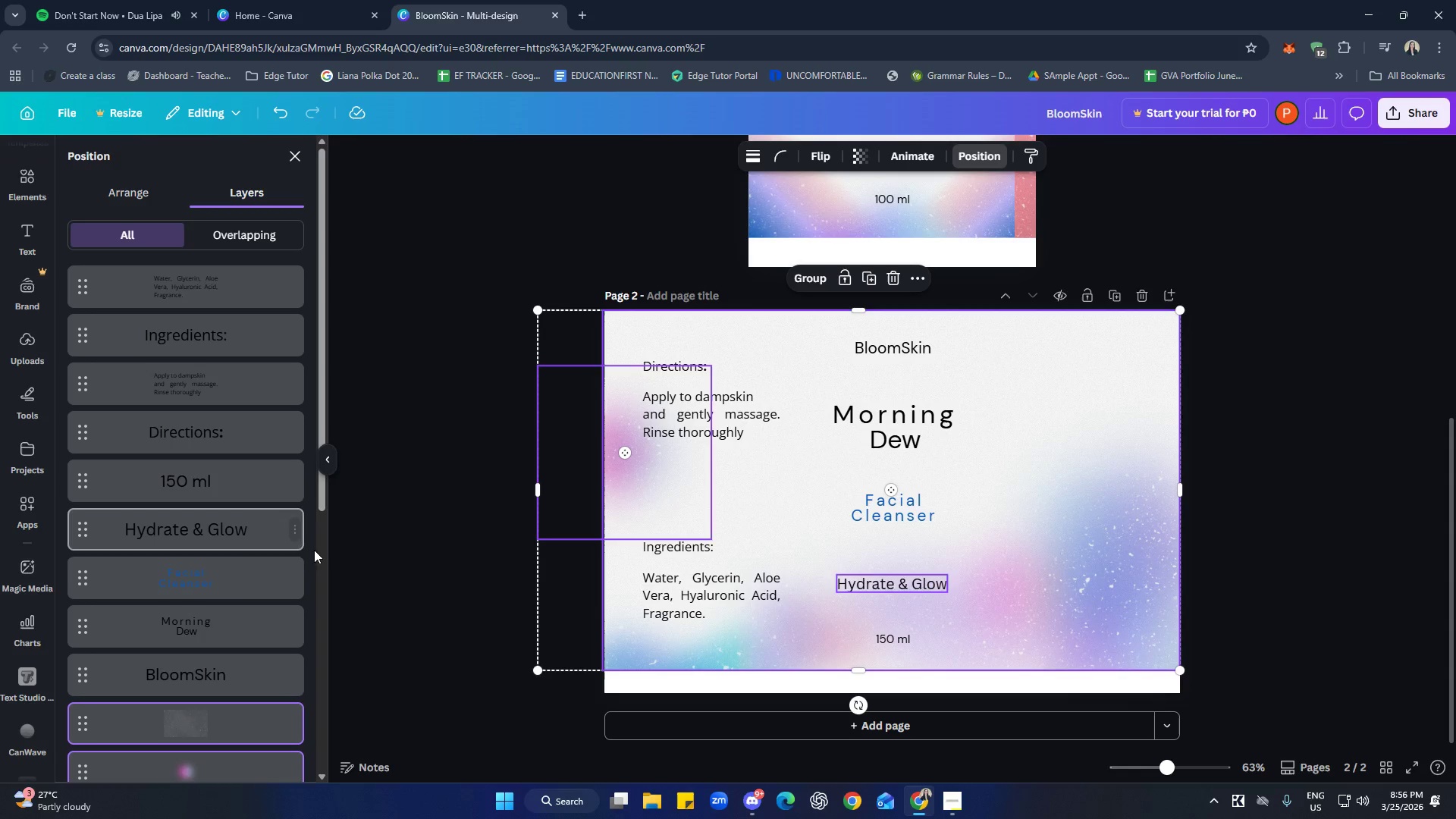 
scroll: coordinate [280, 557], scroll_direction: down, amount: 4.0
 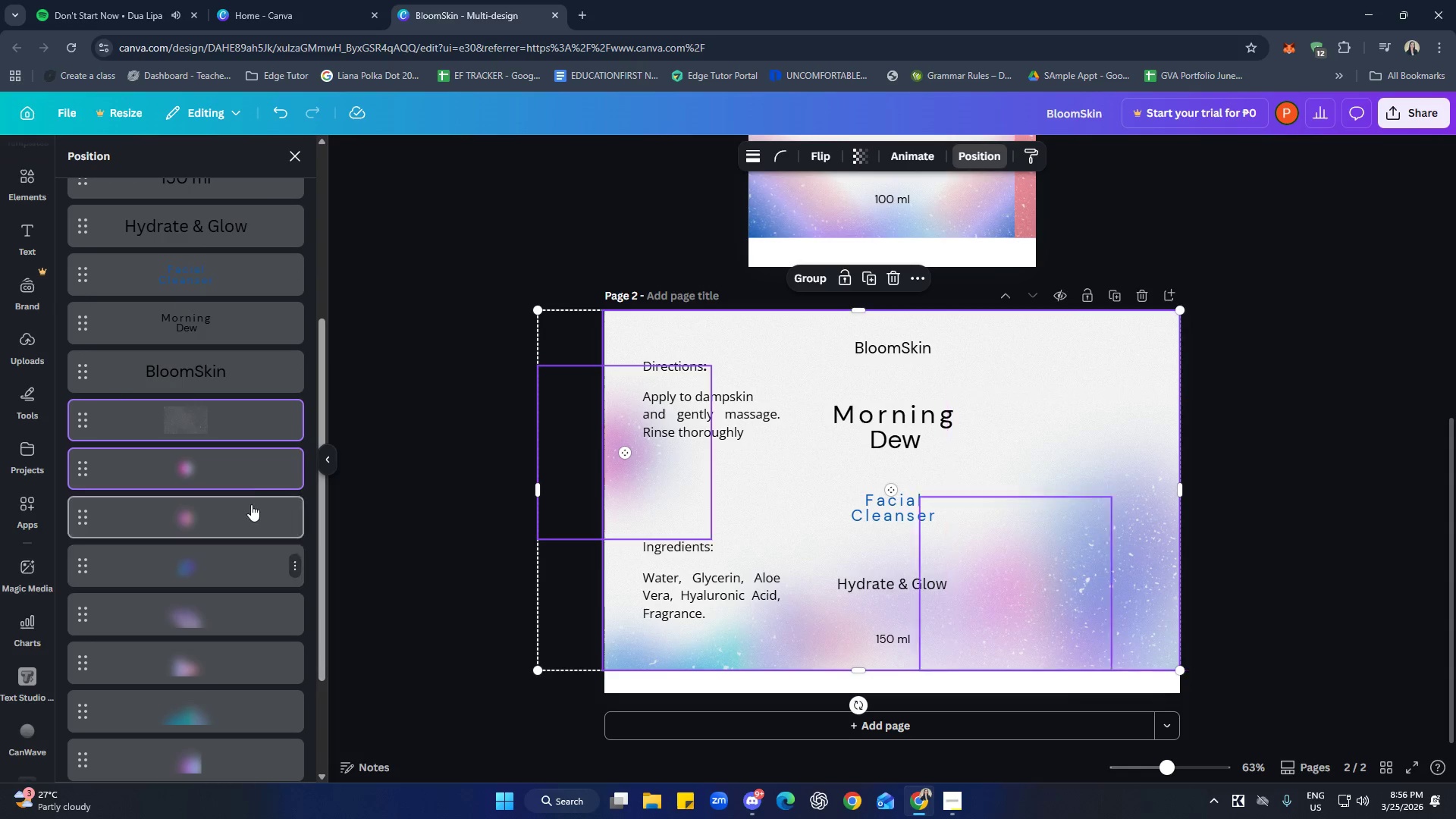 
left_click([249, 472])
 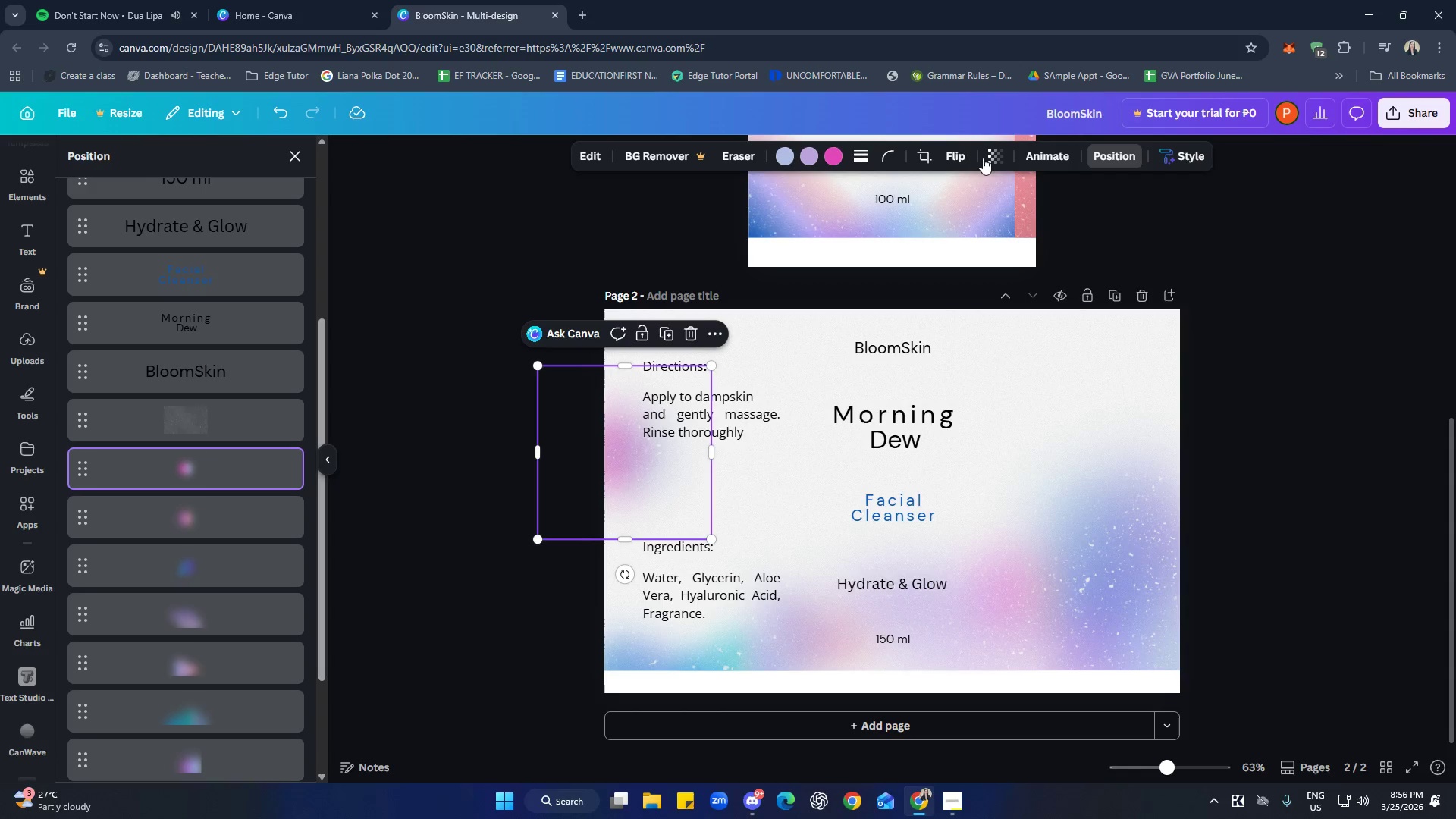 
left_click([994, 156])
 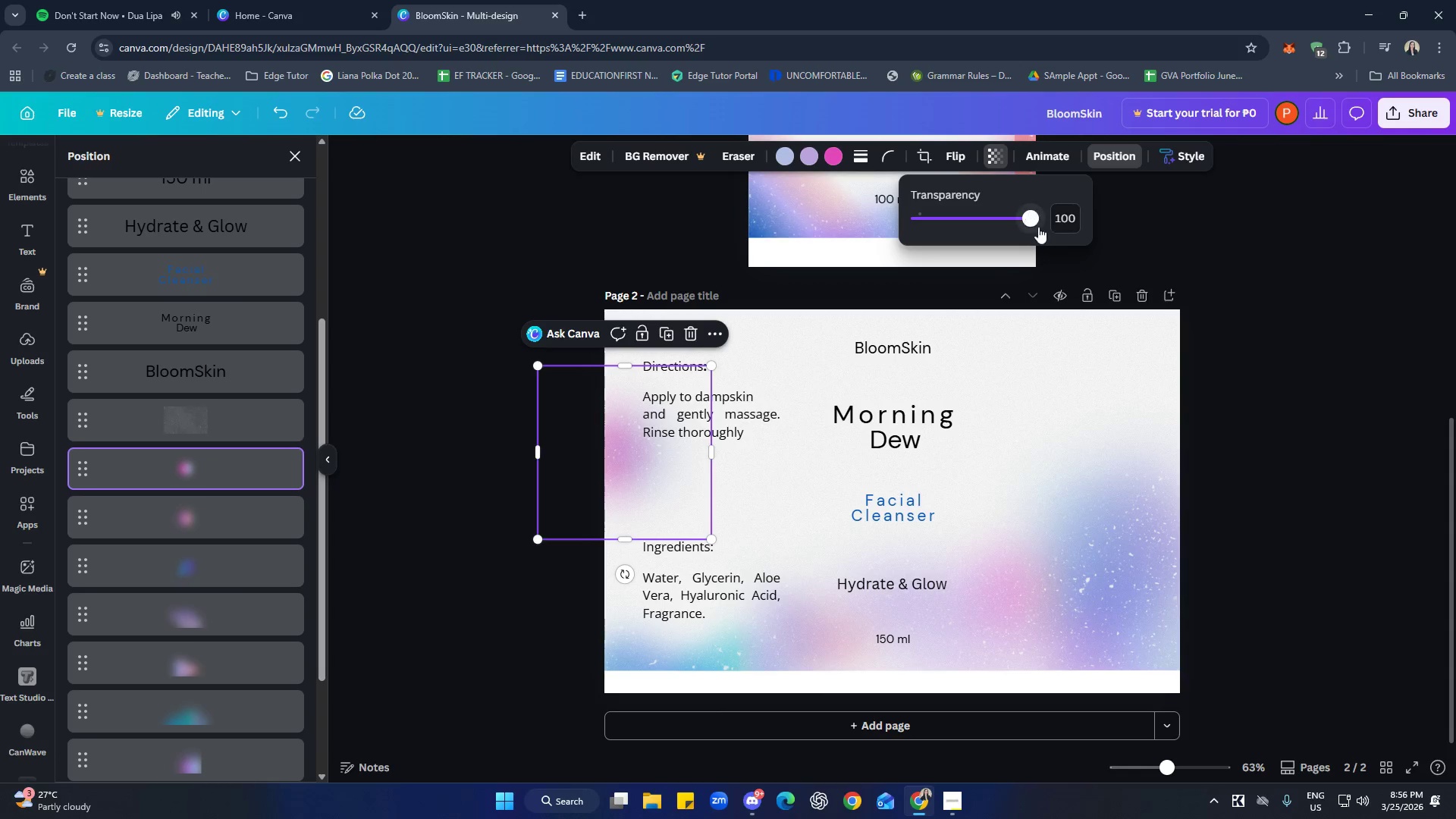 
left_click([1066, 225])
 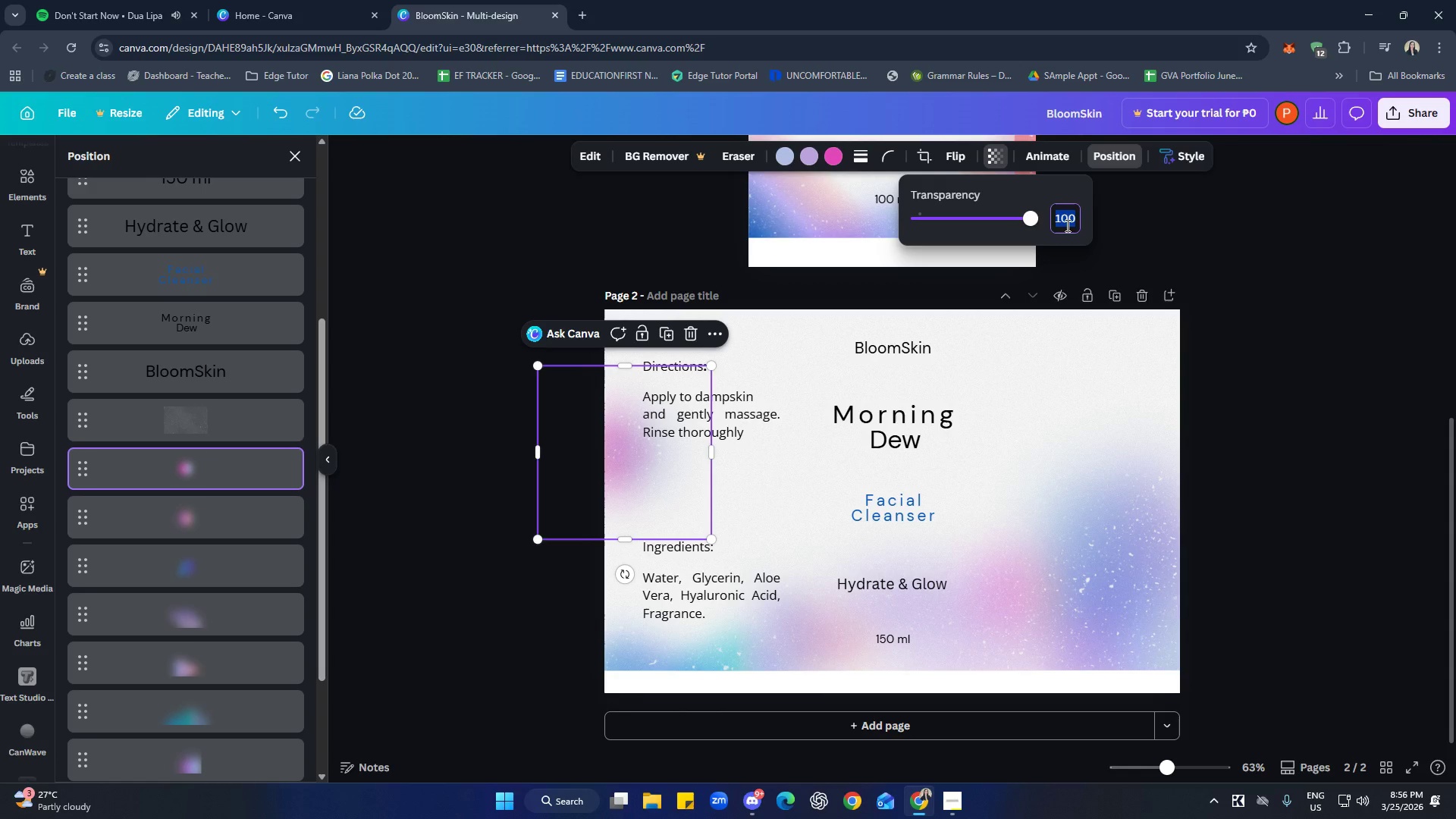 
type(85)
 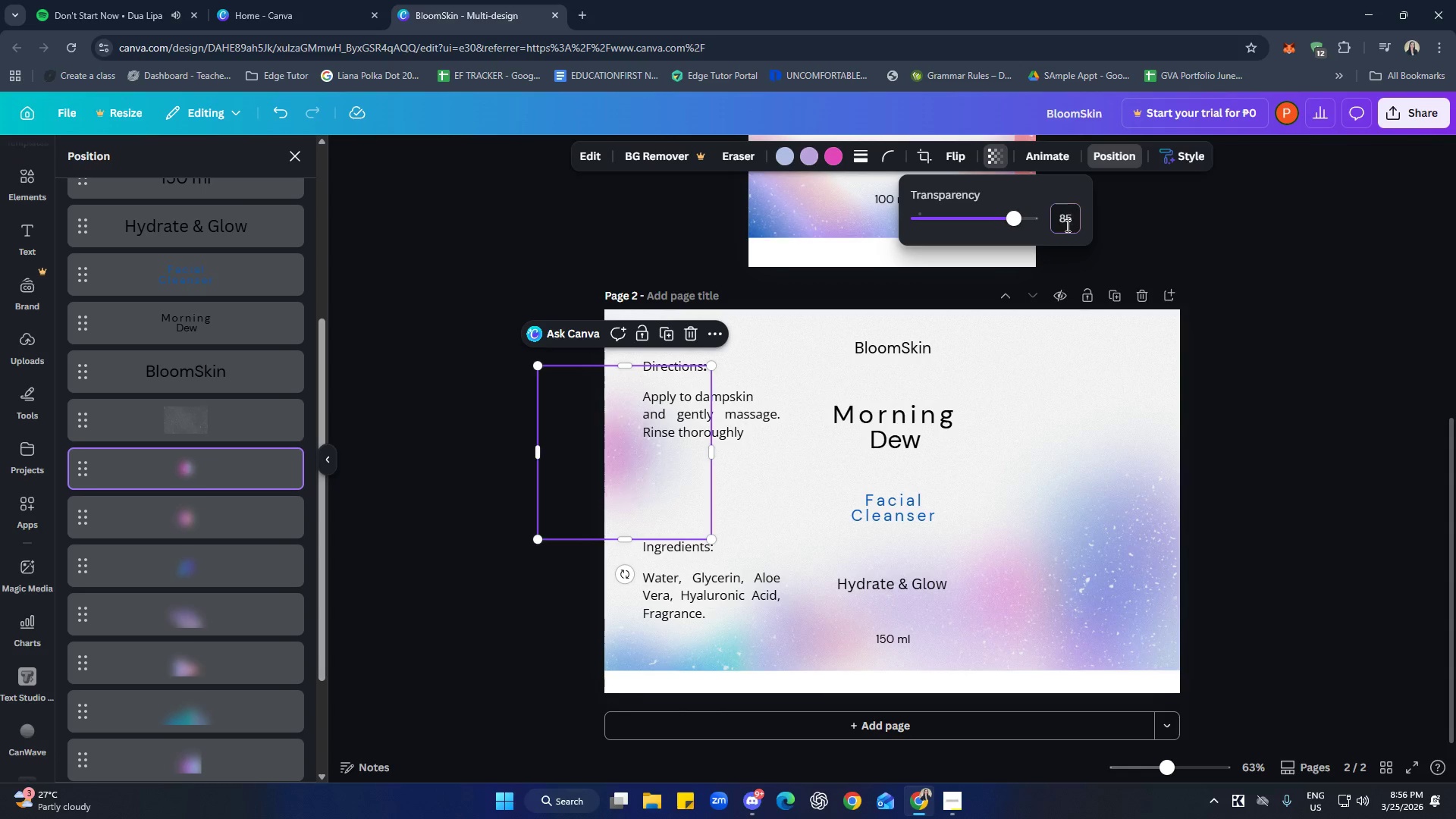 
key(Enter)
 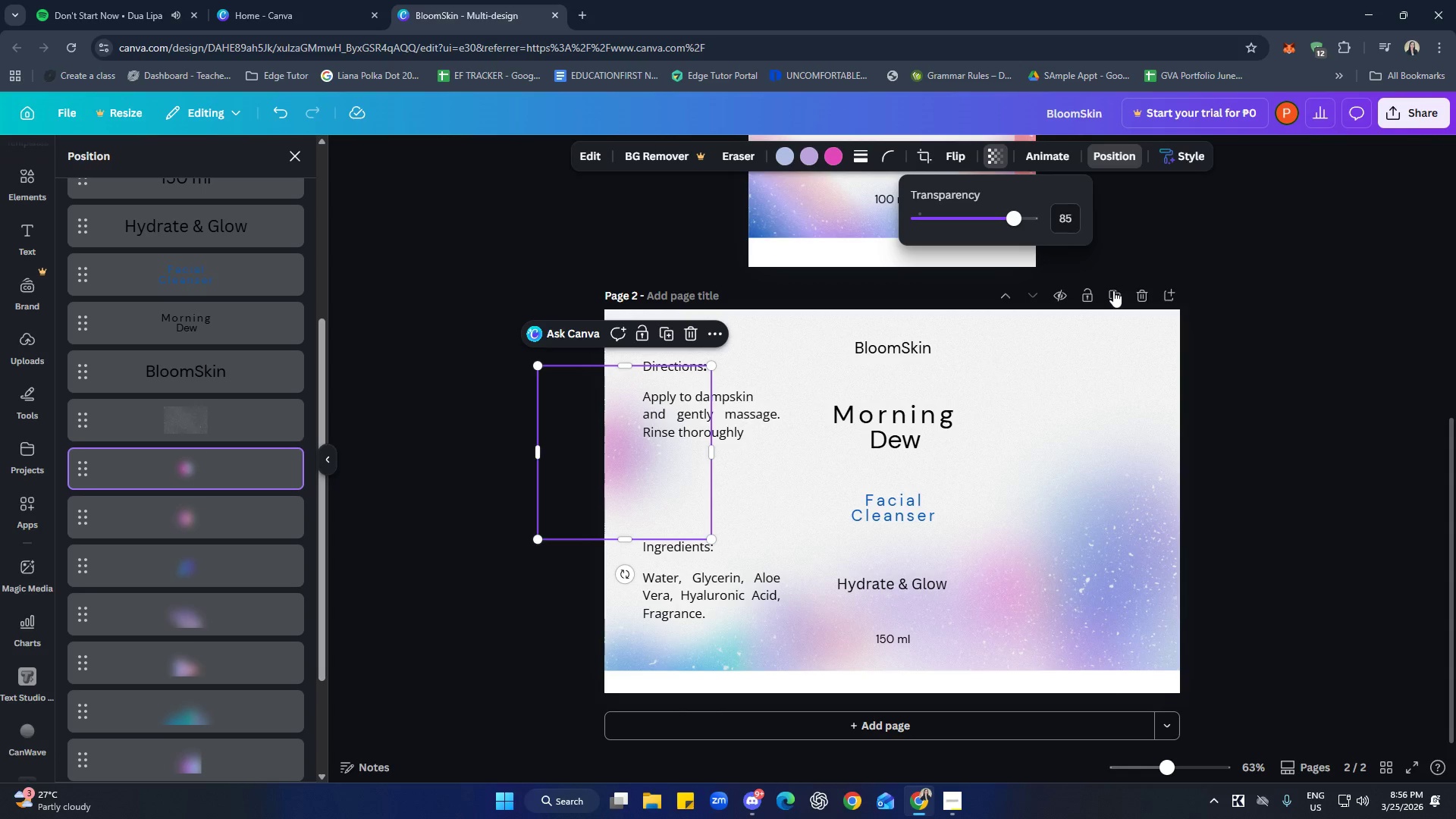 
left_click([1400, 497])
 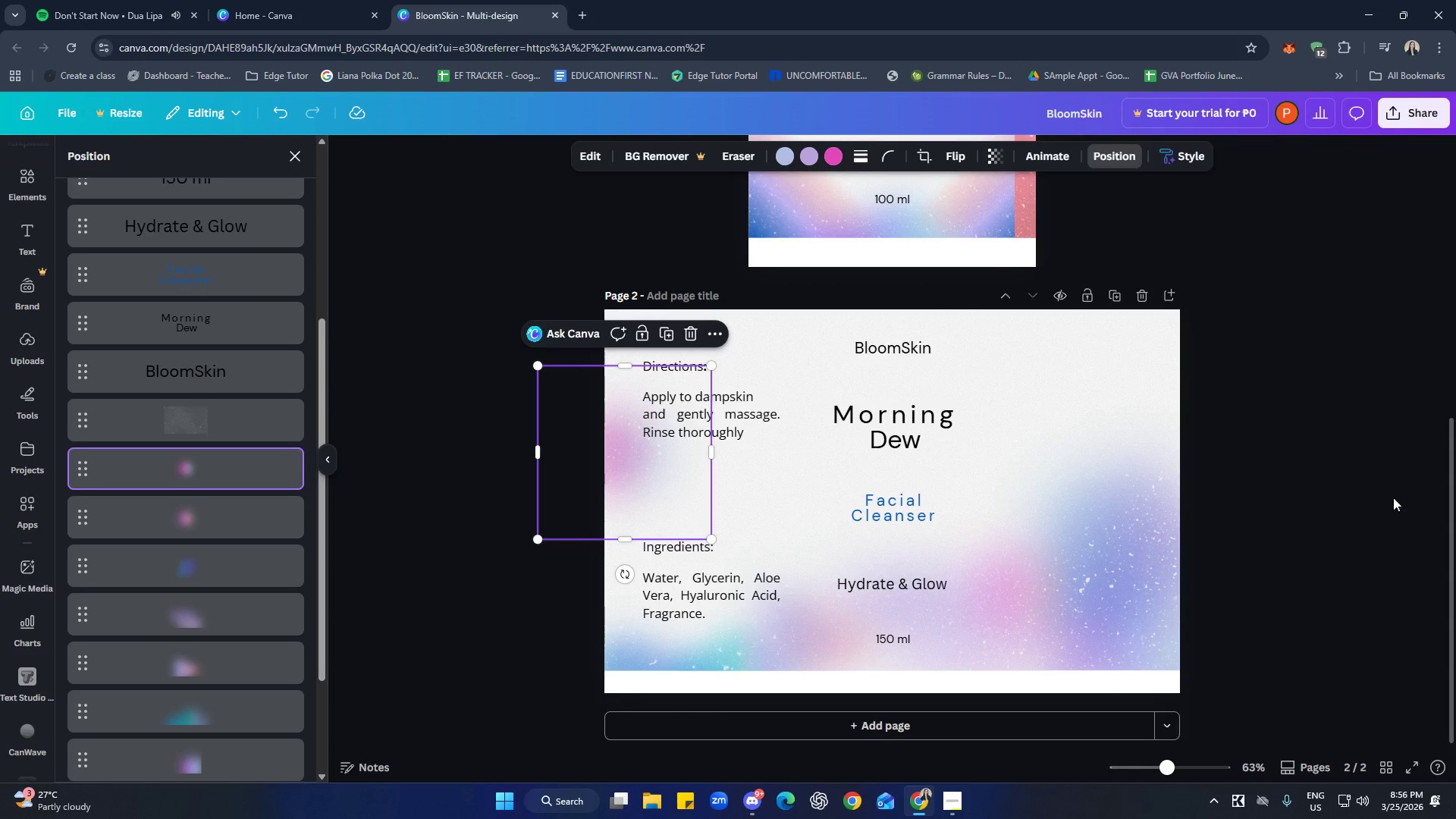 
left_click_drag(start_coordinate=[1348, 484], to_coordinate=[1344, 483])
 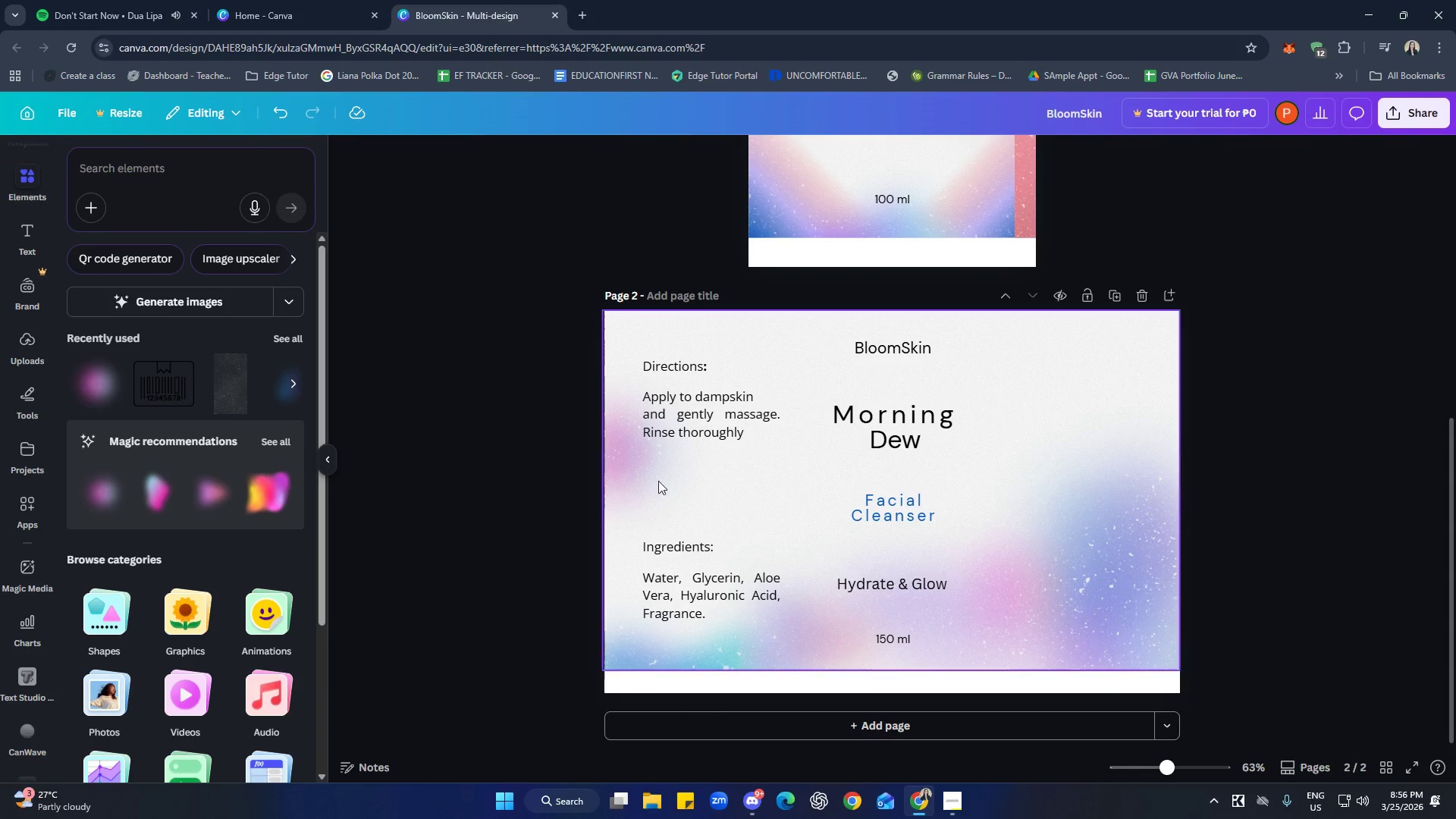 
scroll: coordinate [1326, 532], scroll_direction: down, amount: 3.0
 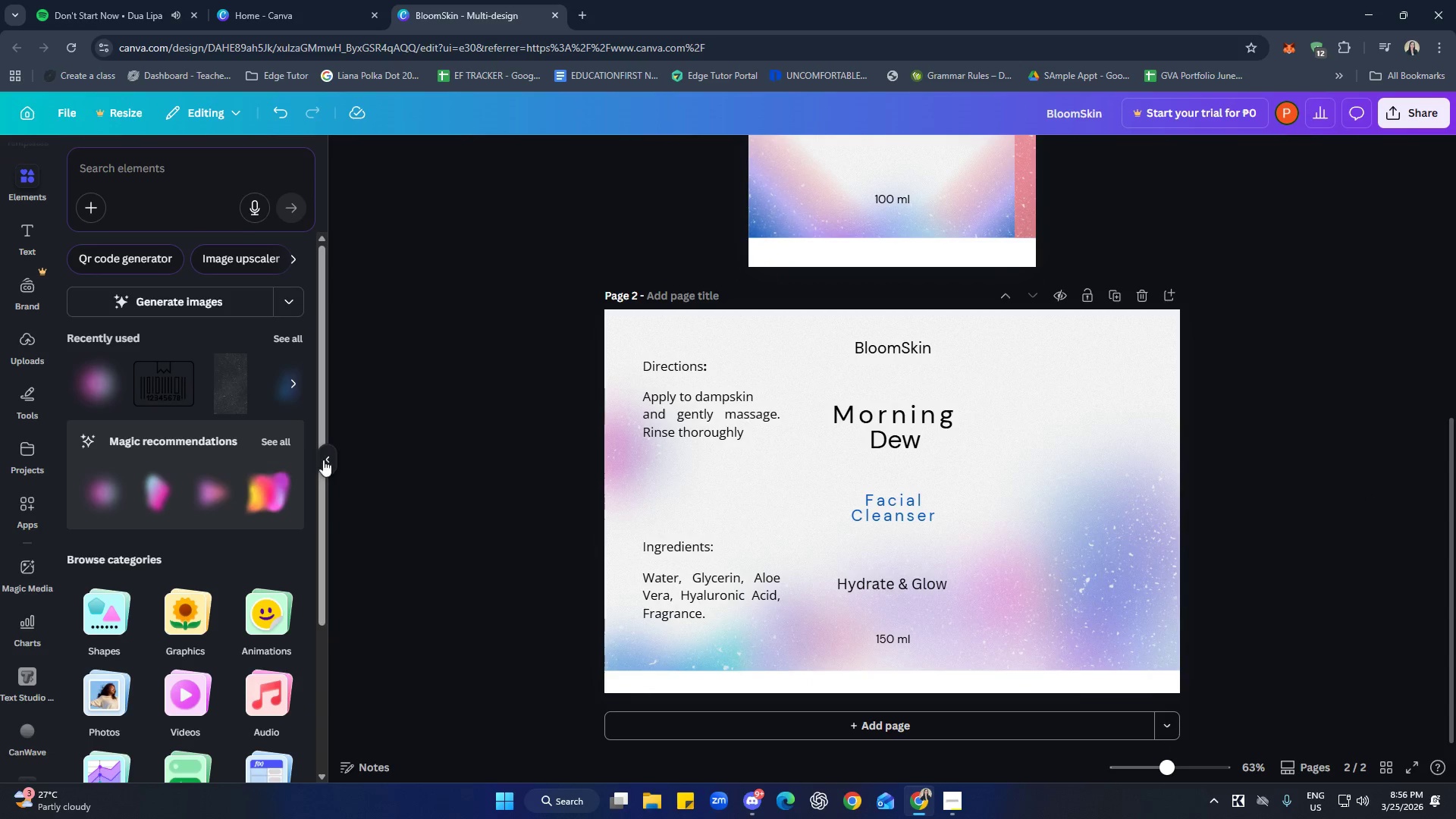 
scroll: coordinate [209, 472], scroll_direction: up, amount: 5.0
 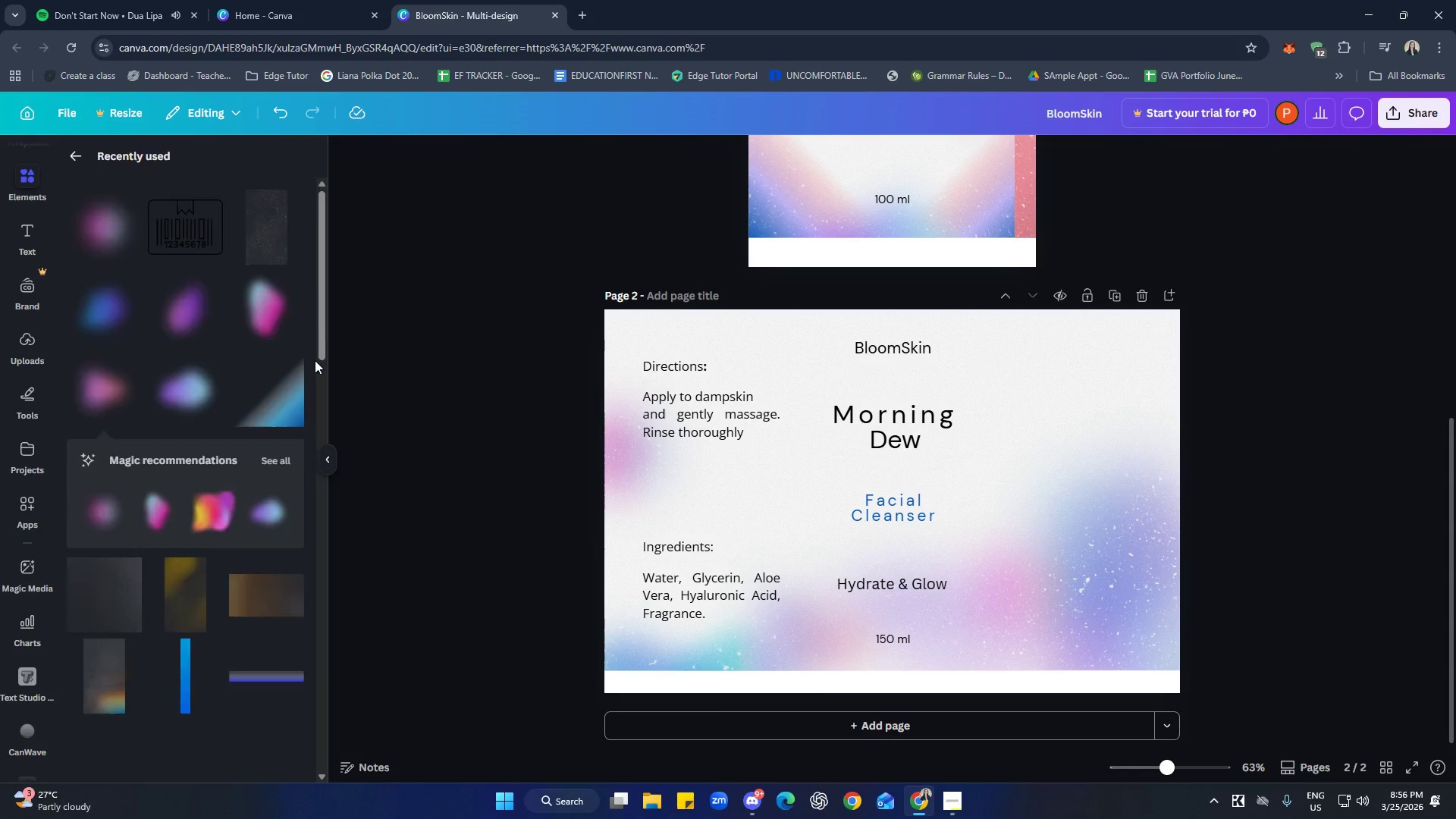 
scroll: coordinate [245, 388], scroll_direction: down, amount: 2.0
 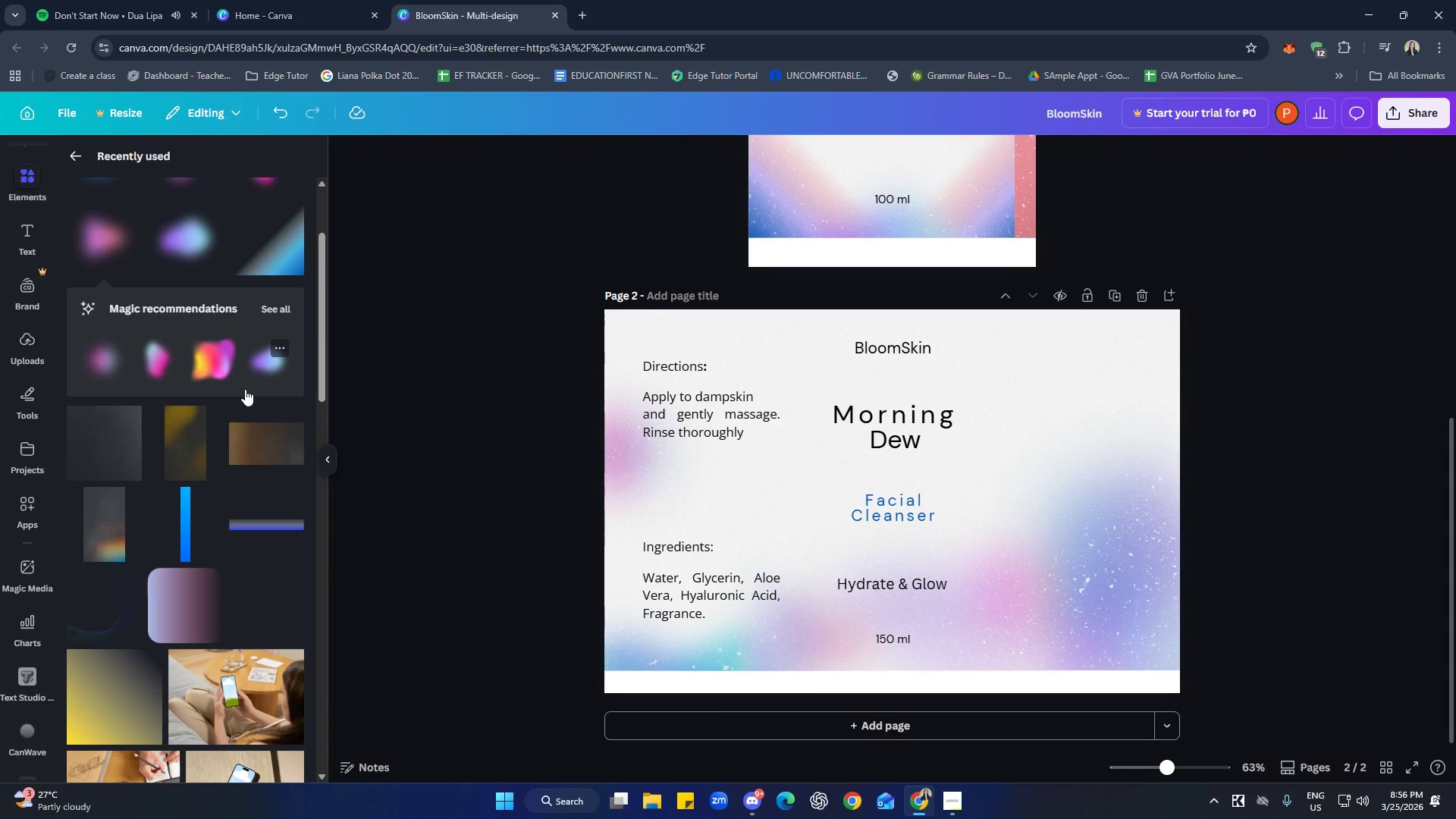 
left_click([77, 160])
 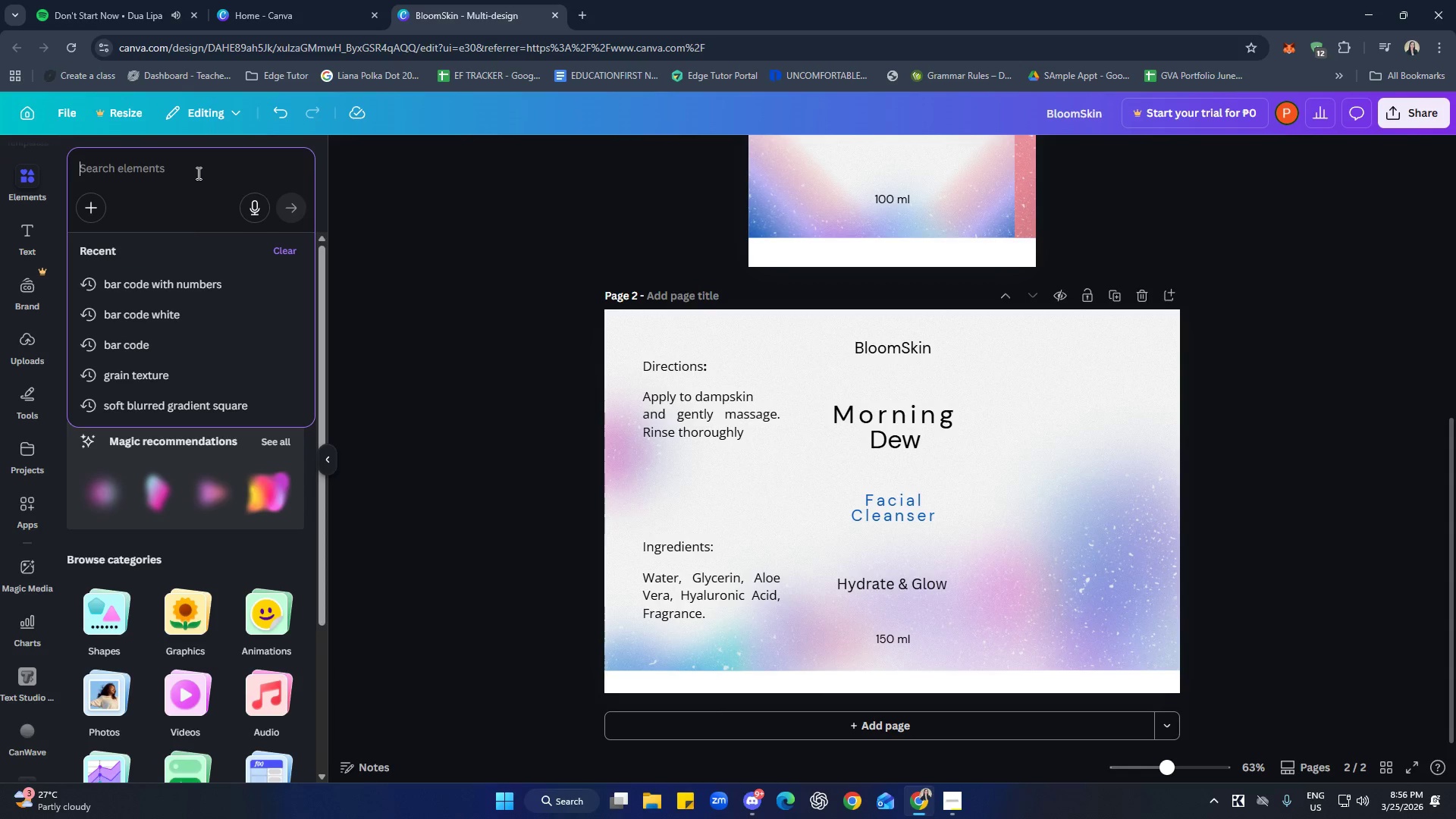 
scroll: coordinate [234, 356], scroll_direction: up, amount: 5.0
 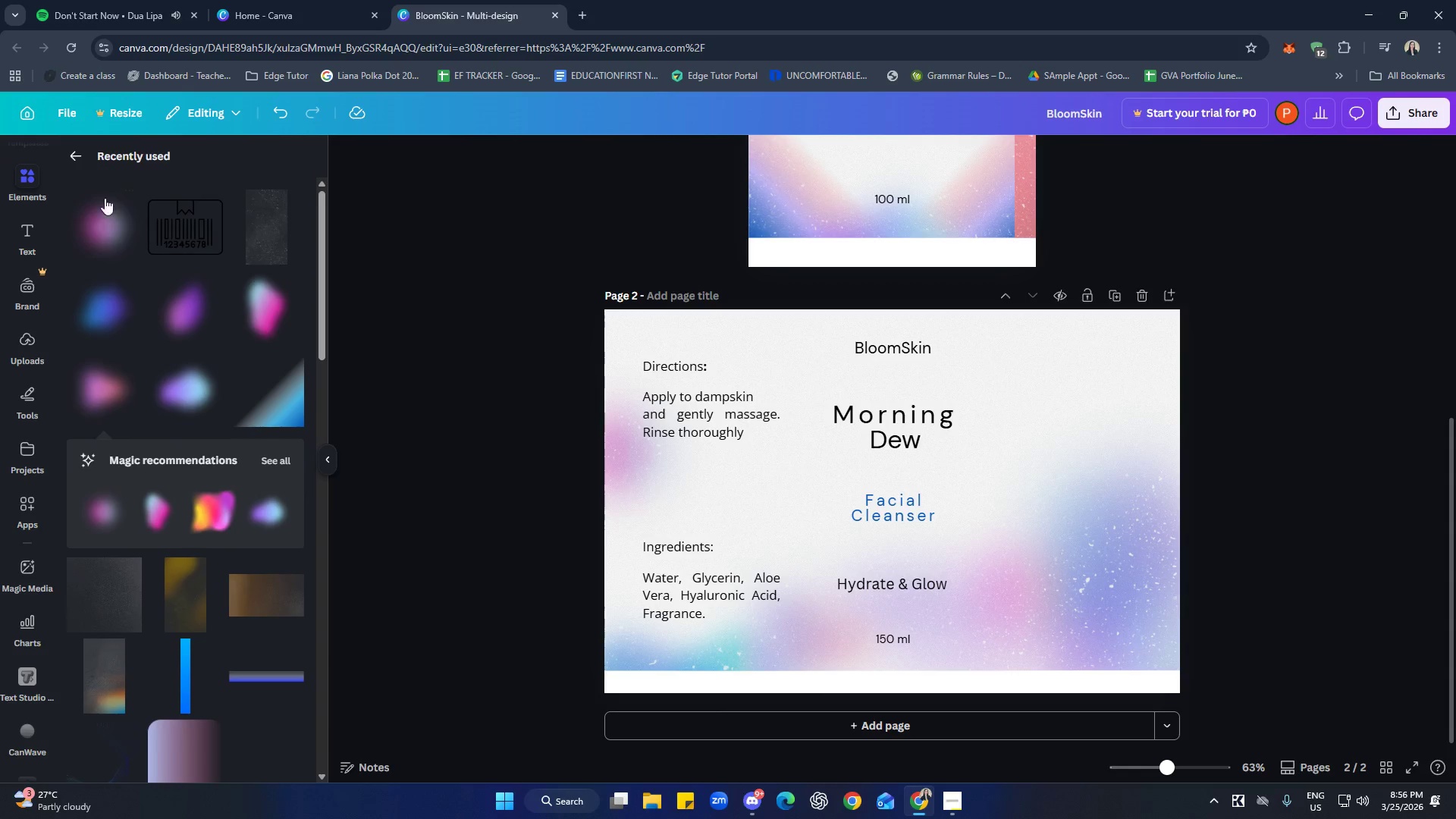 
type(bar cp)
key(Backspace)
type(ode)
 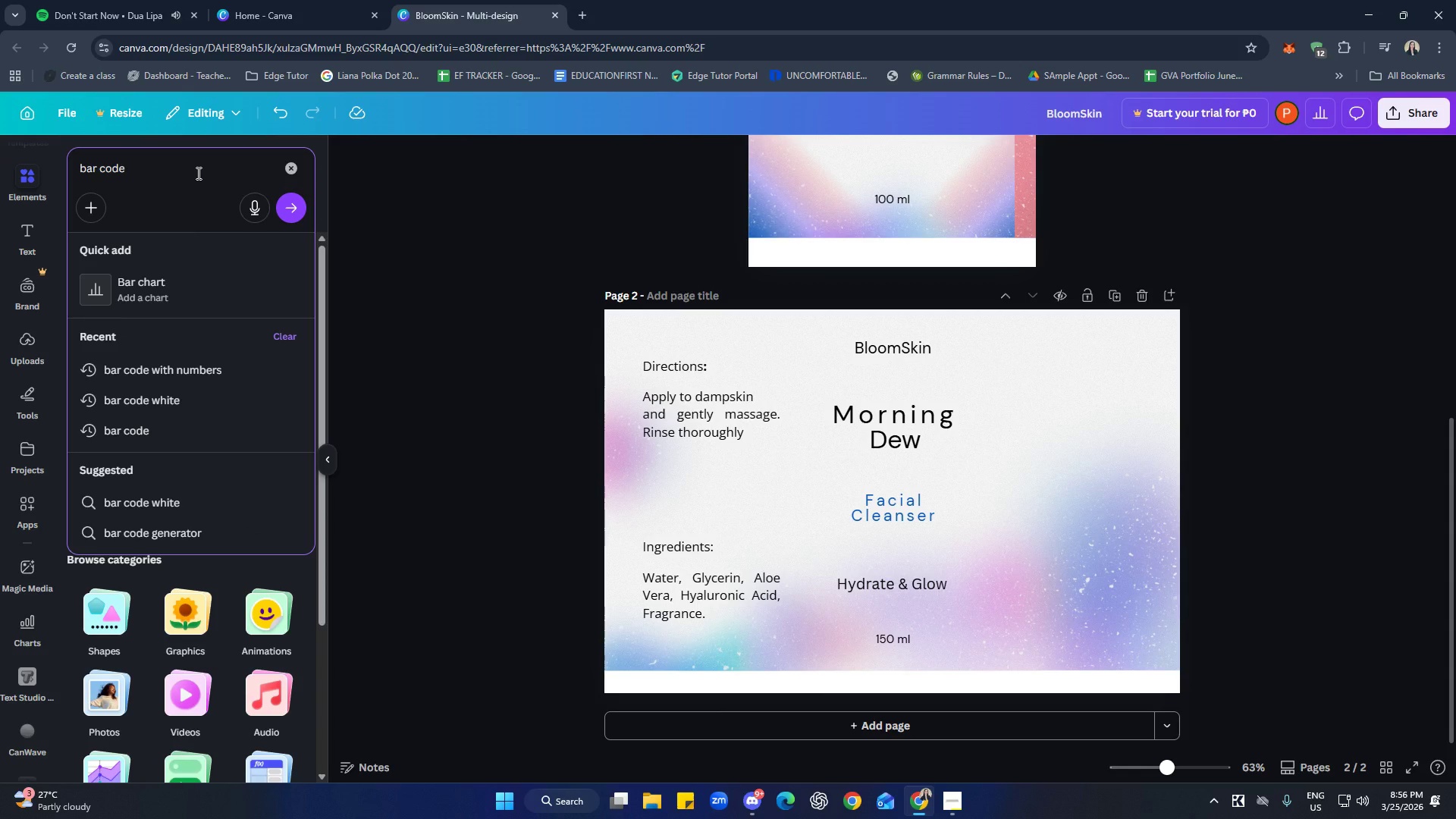 
key(Enter)
 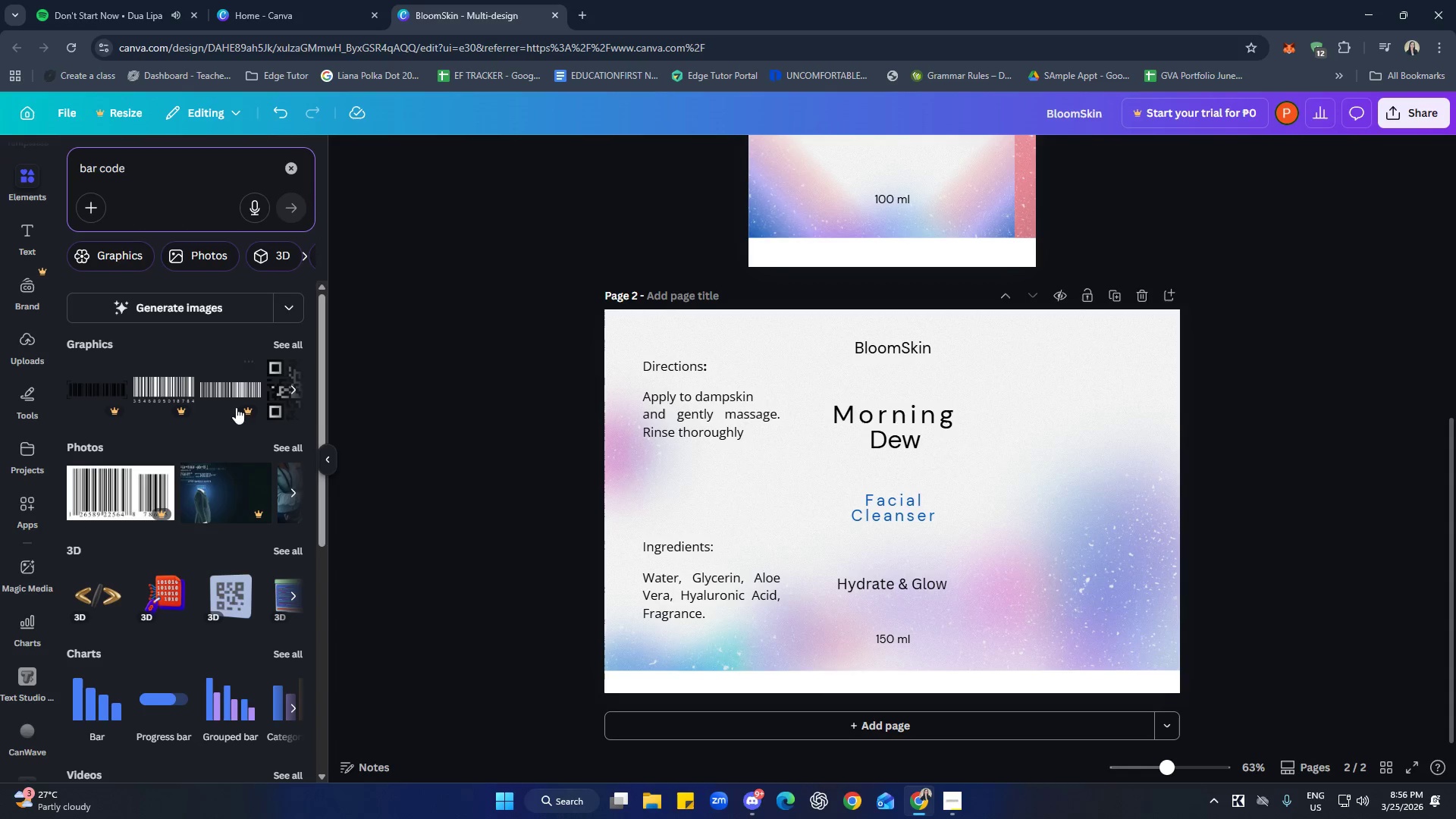 
left_click([293, 448])
 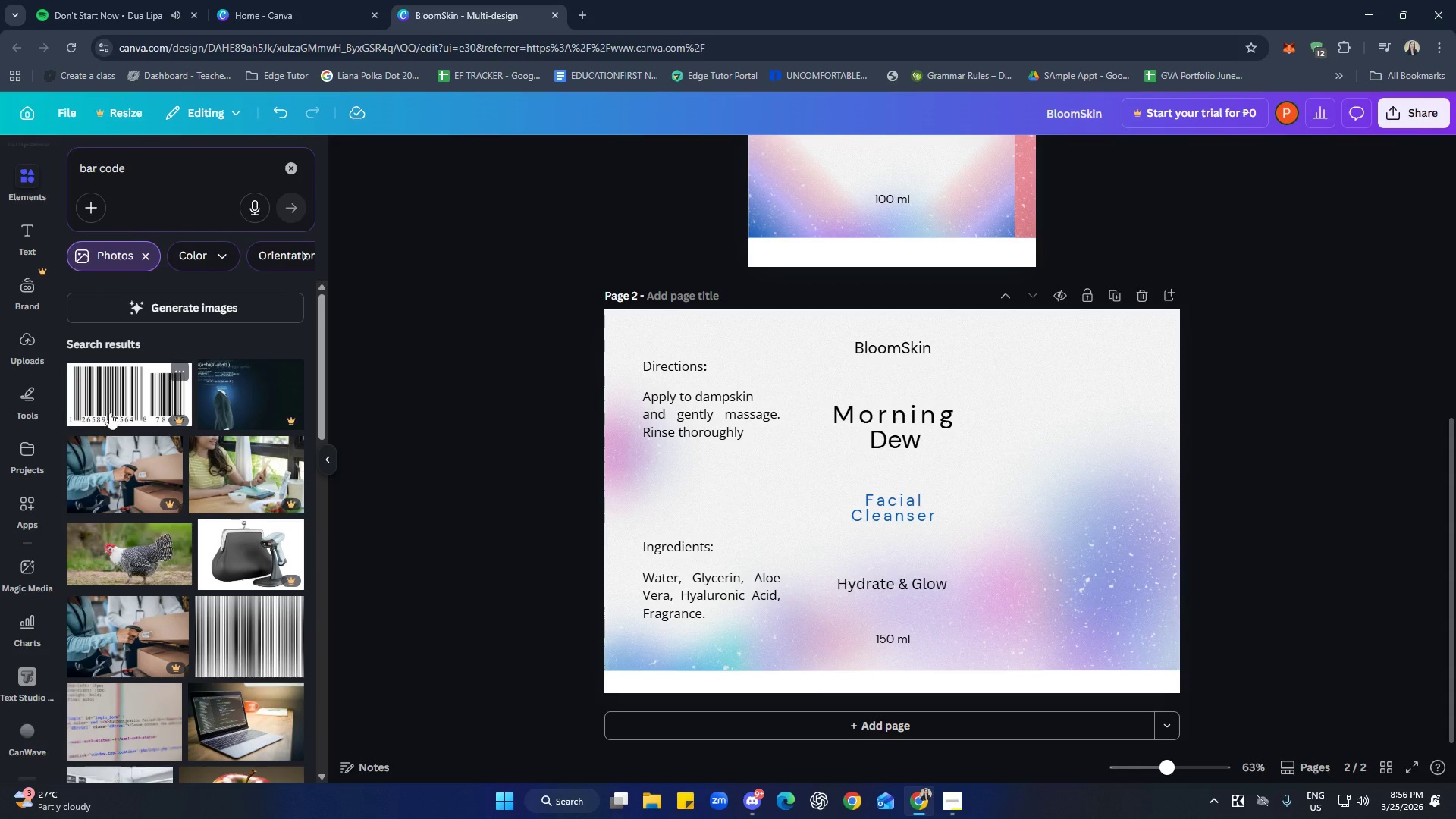 
left_click([107, 404])
 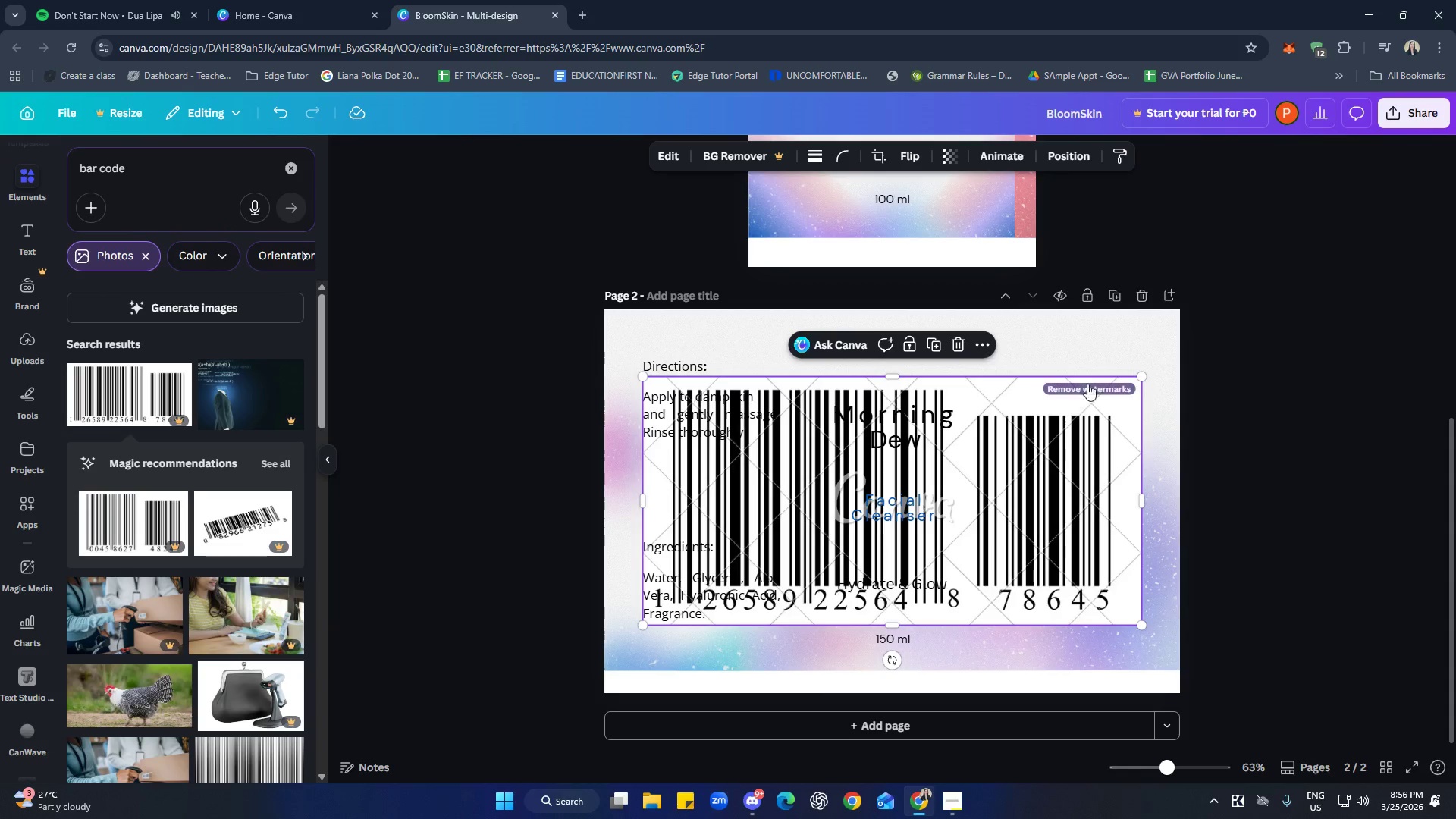 
left_click([959, 347])
 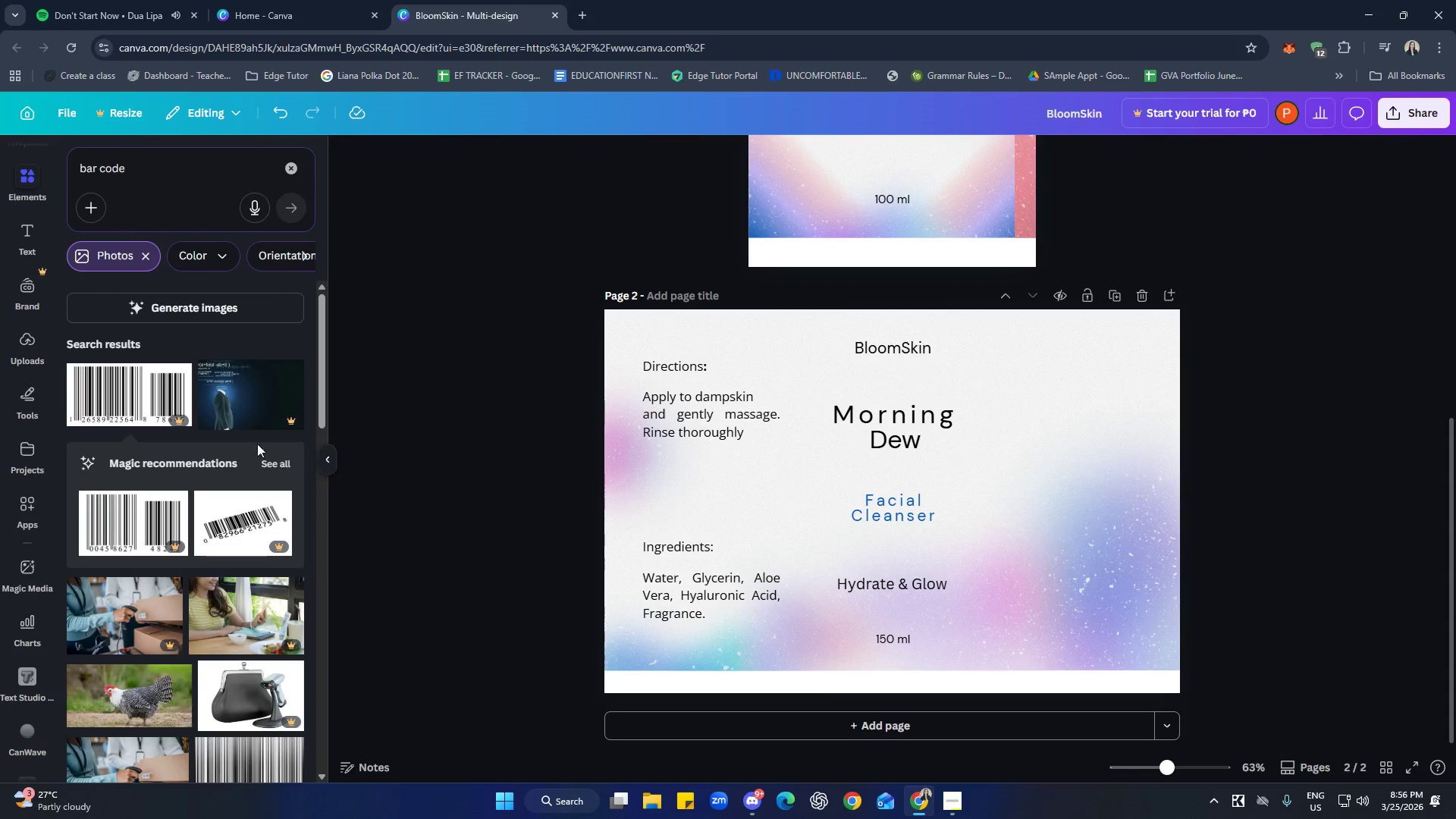 
scroll: coordinate [225, 435], scroll_direction: down, amount: 4.0
 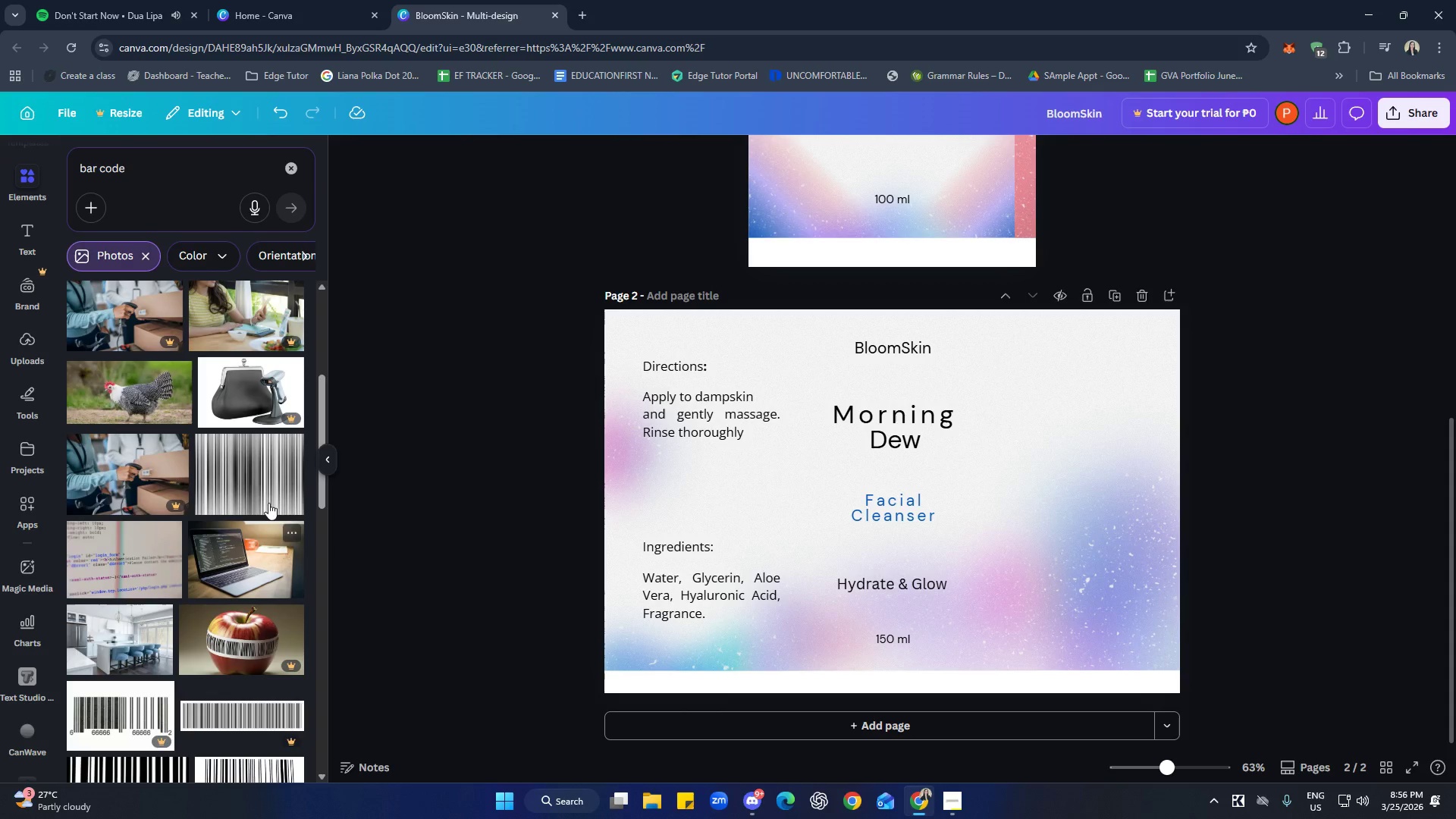 
left_click([255, 479])
 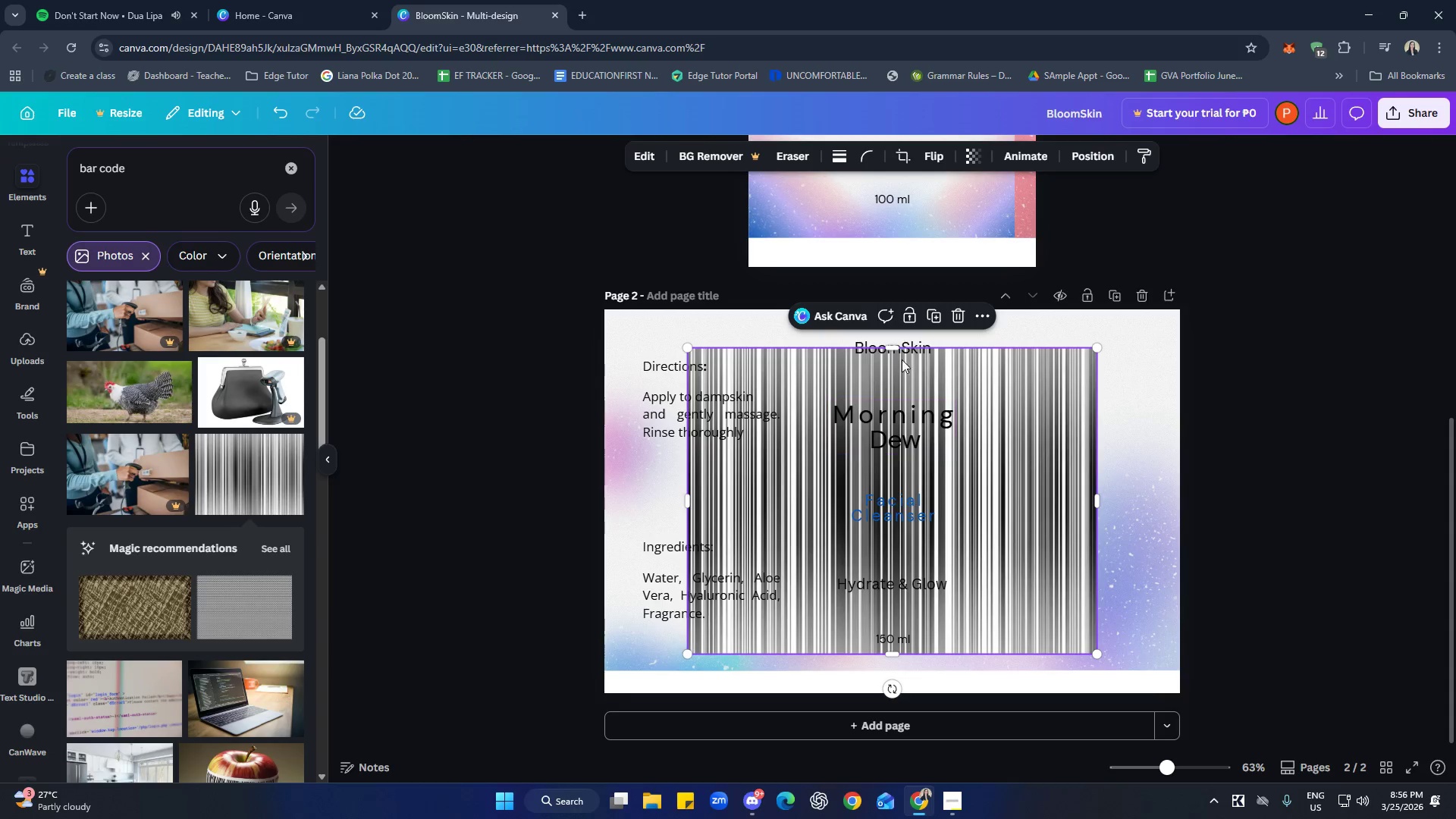 
left_click([952, 321])
 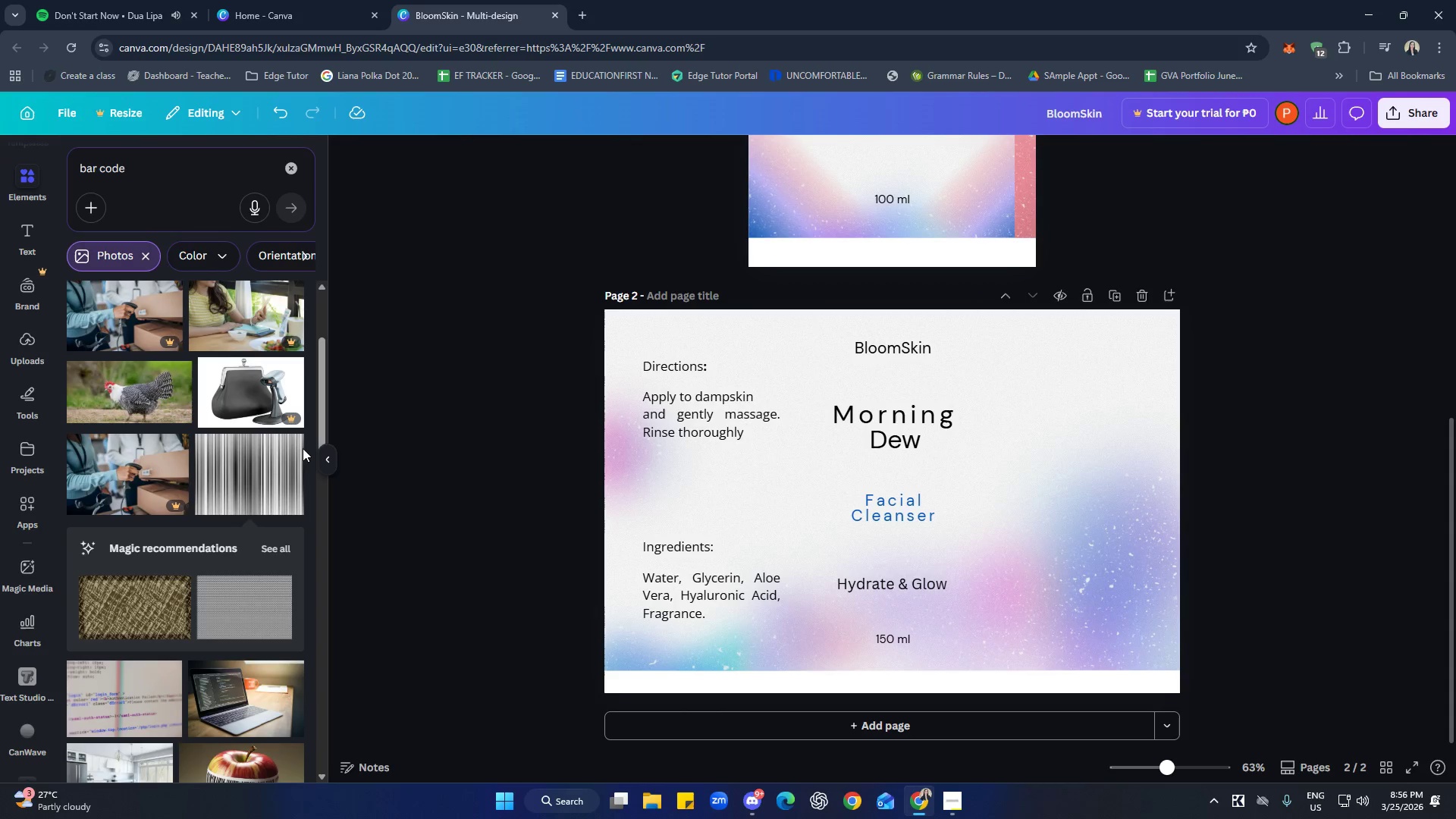 
scroll: coordinate [214, 442], scroll_direction: down, amount: 6.0
 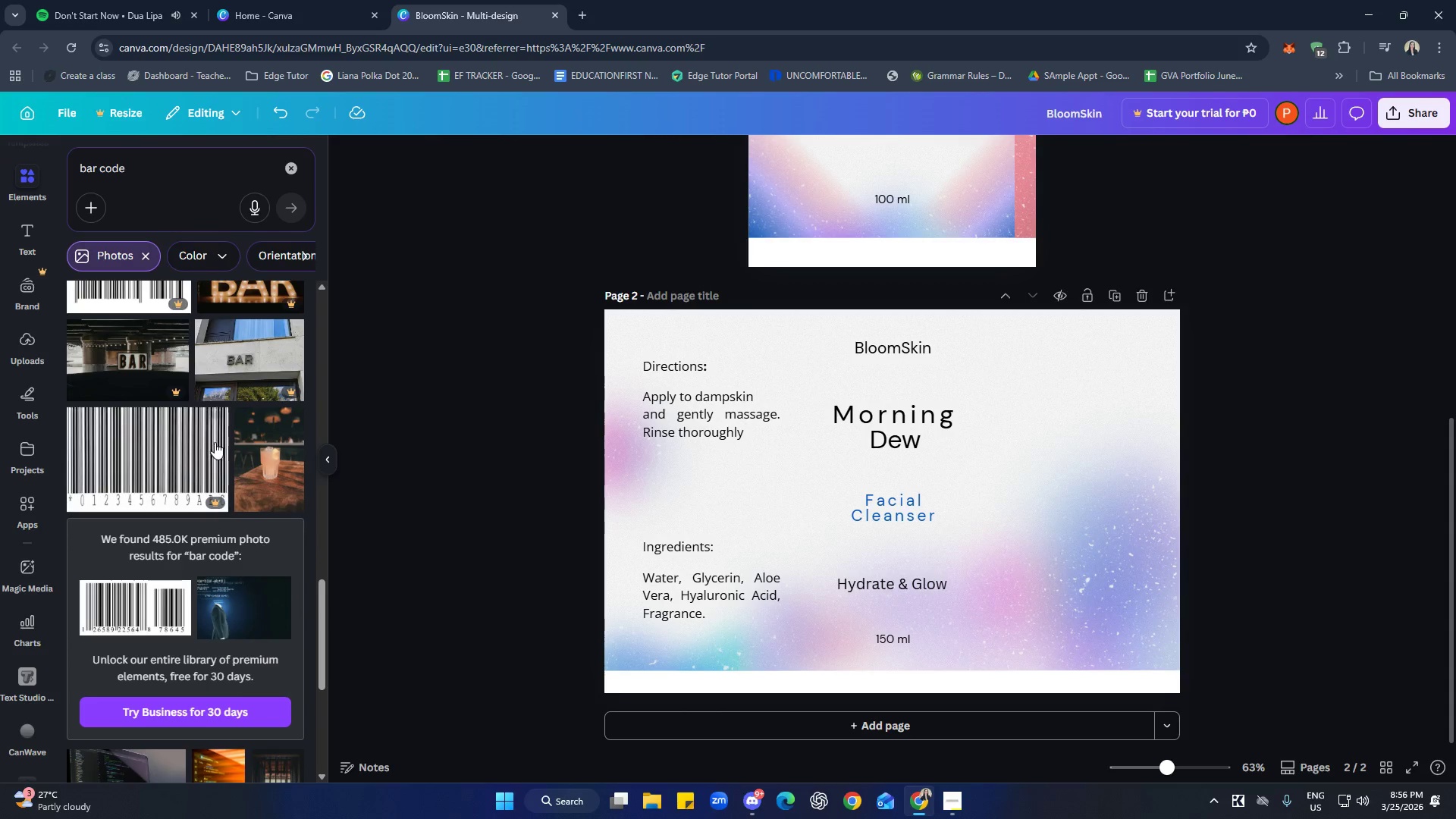 
scroll: coordinate [209, 440], scroll_direction: up, amount: 9.0
 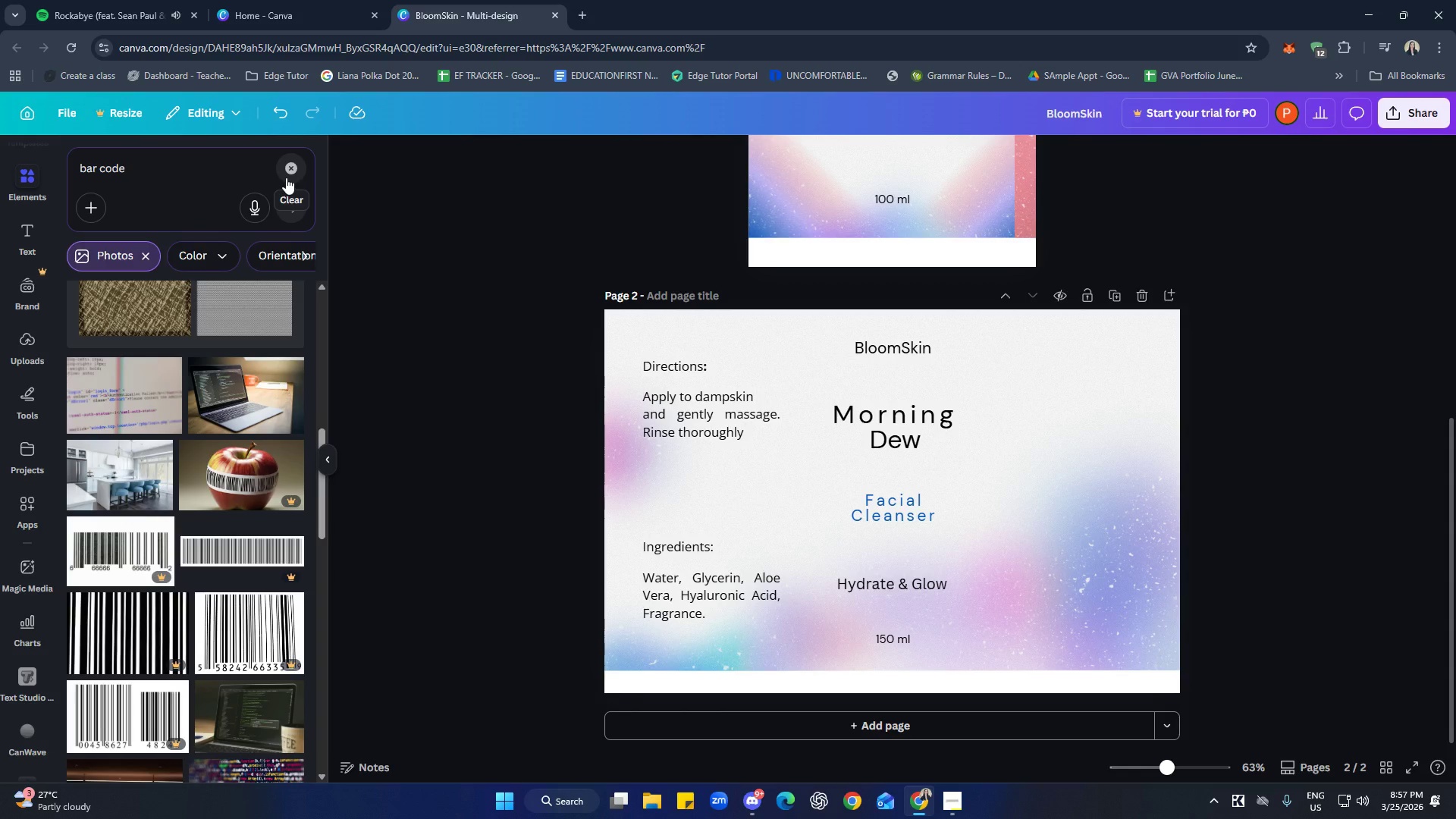 
wait(33.67)
 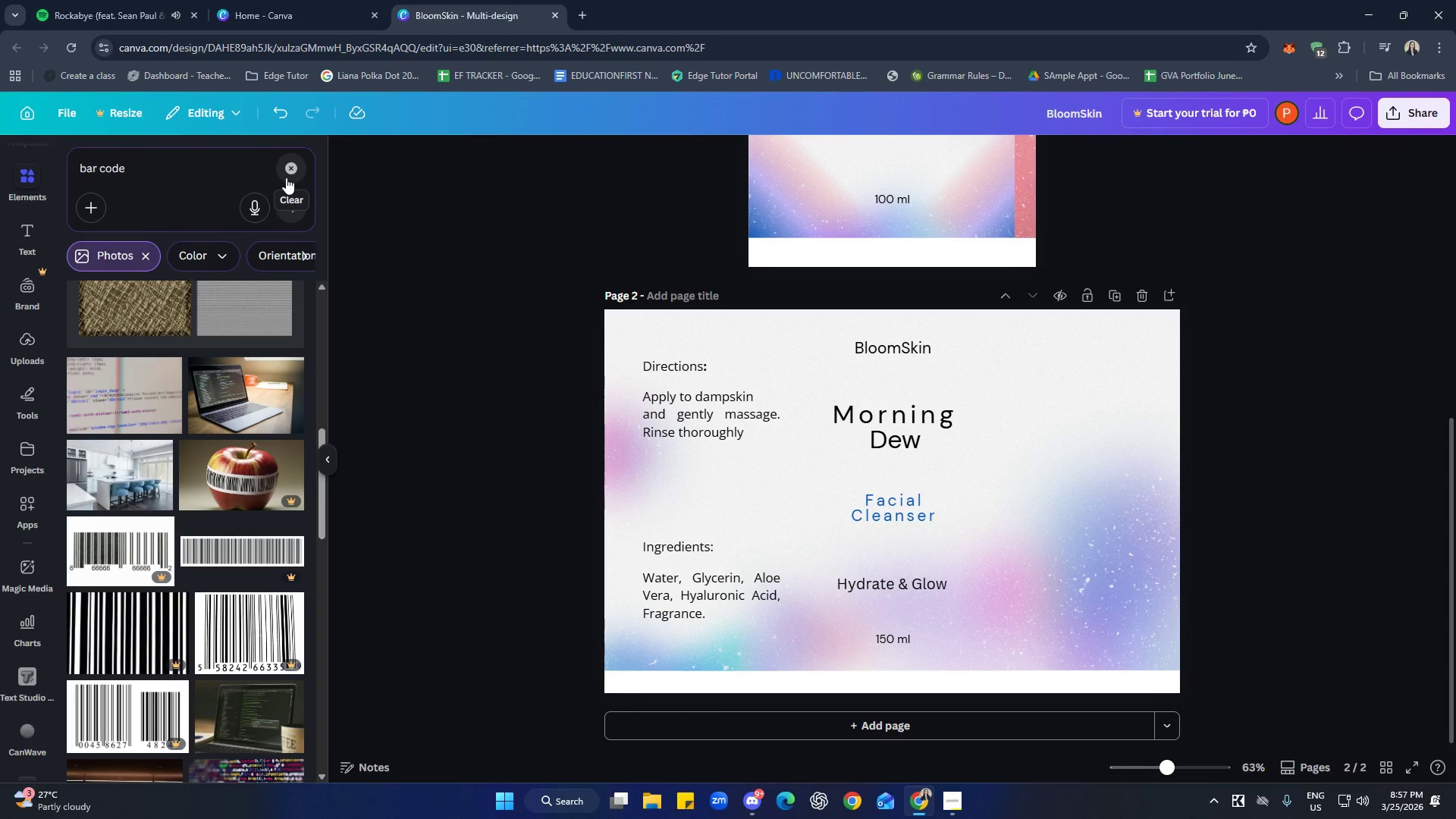 
left_click([102, 164])
 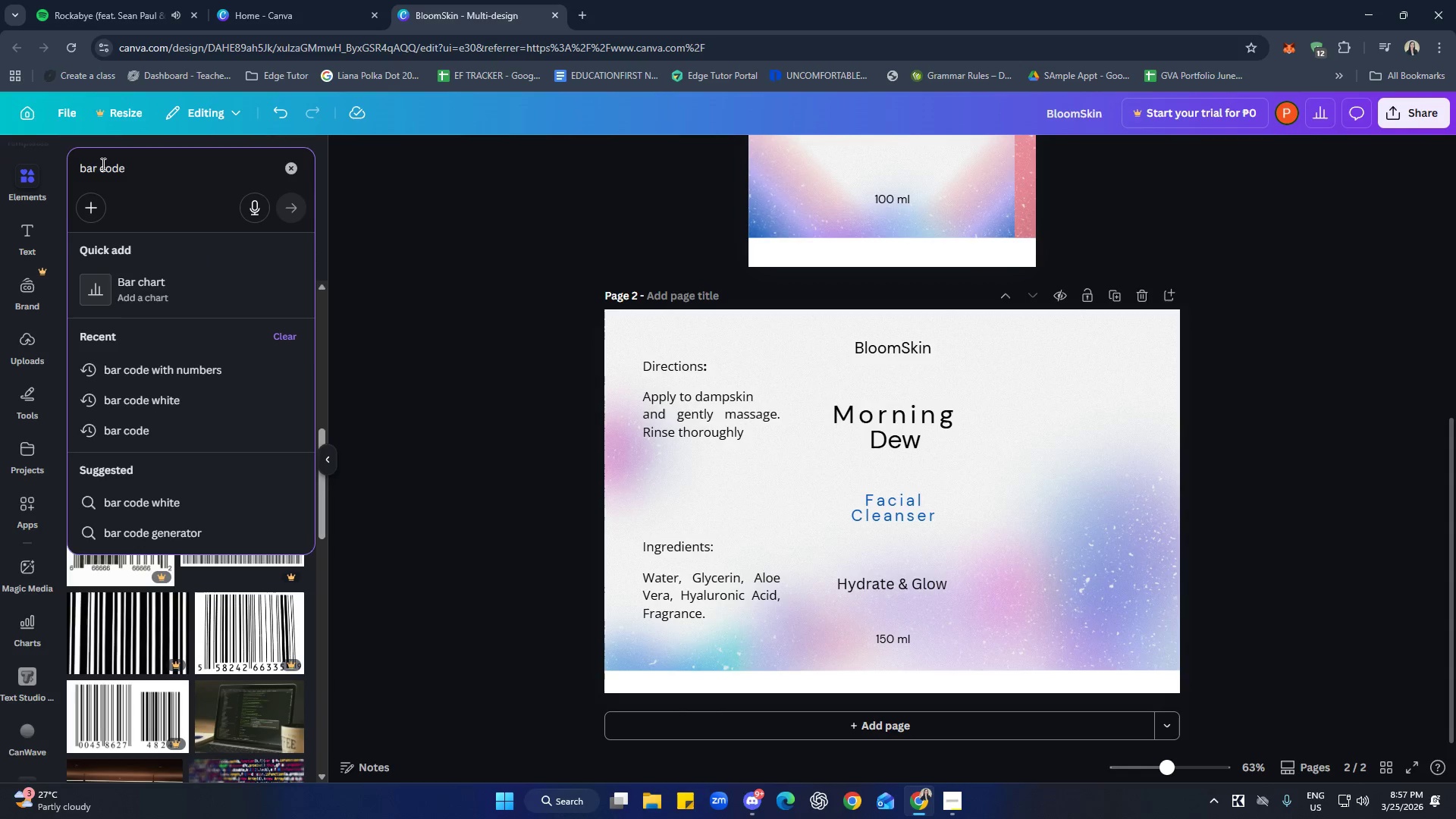 
key(Backspace)
 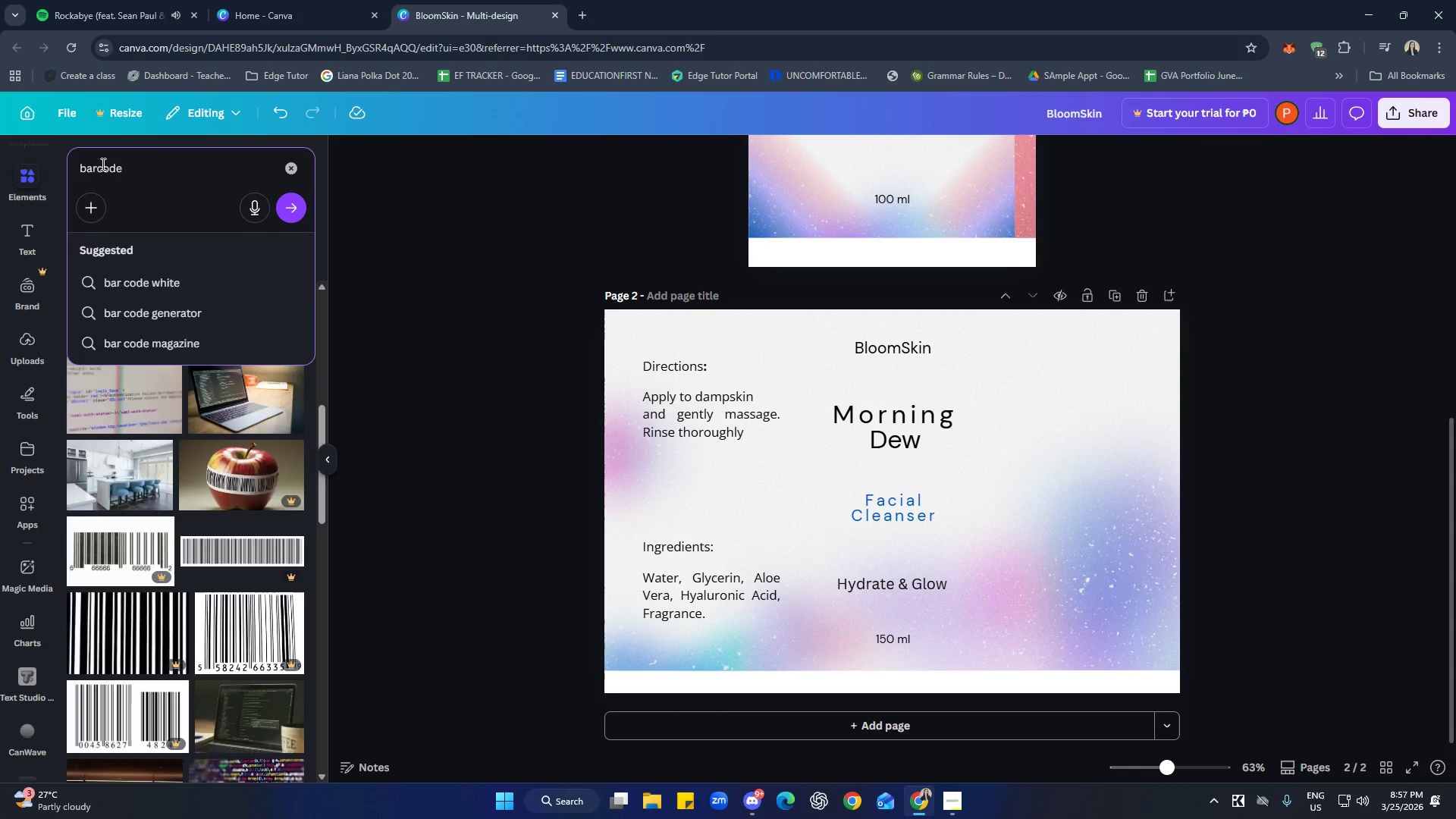 
key(Enter)
 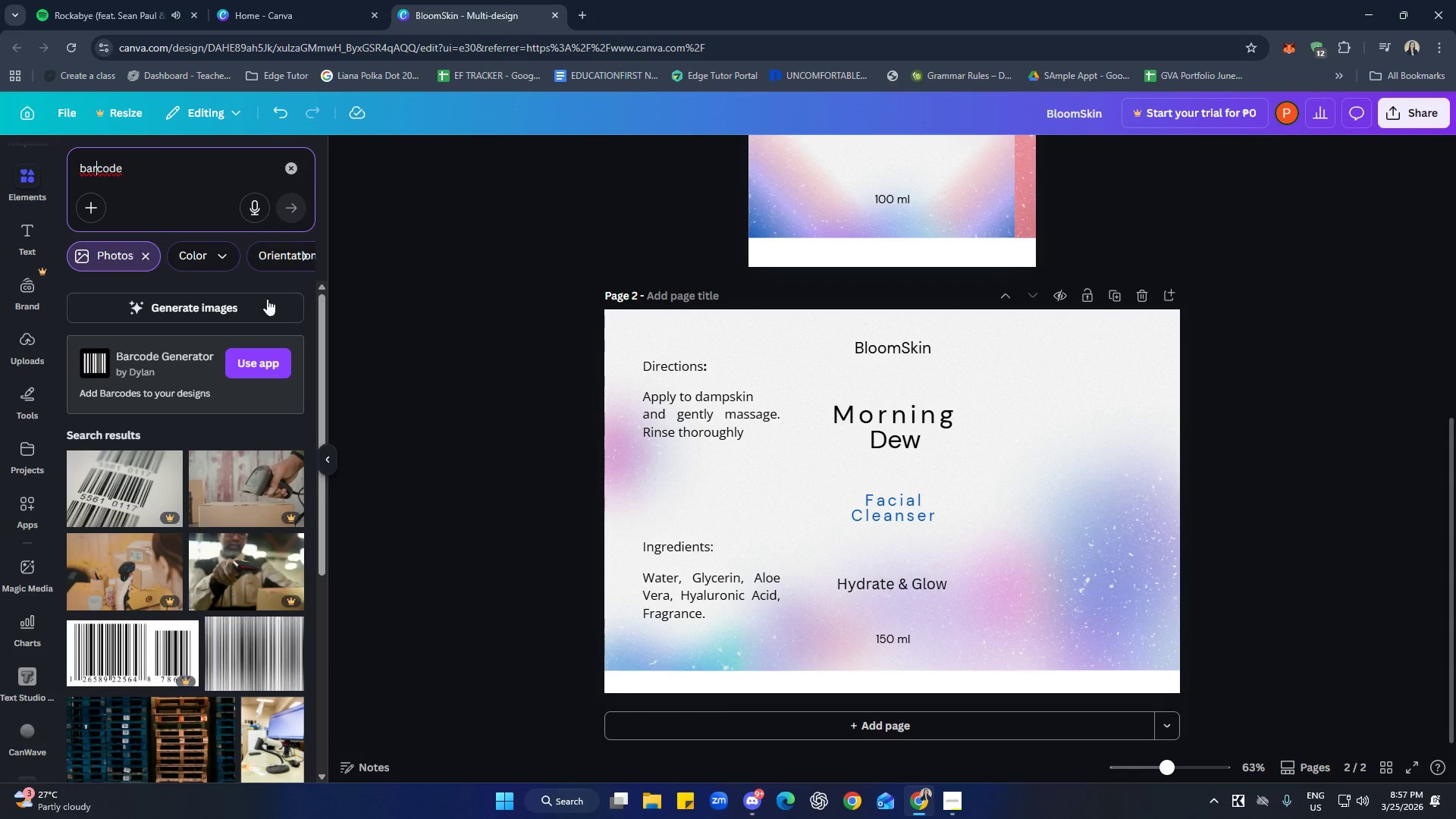 
left_click([148, 257])
 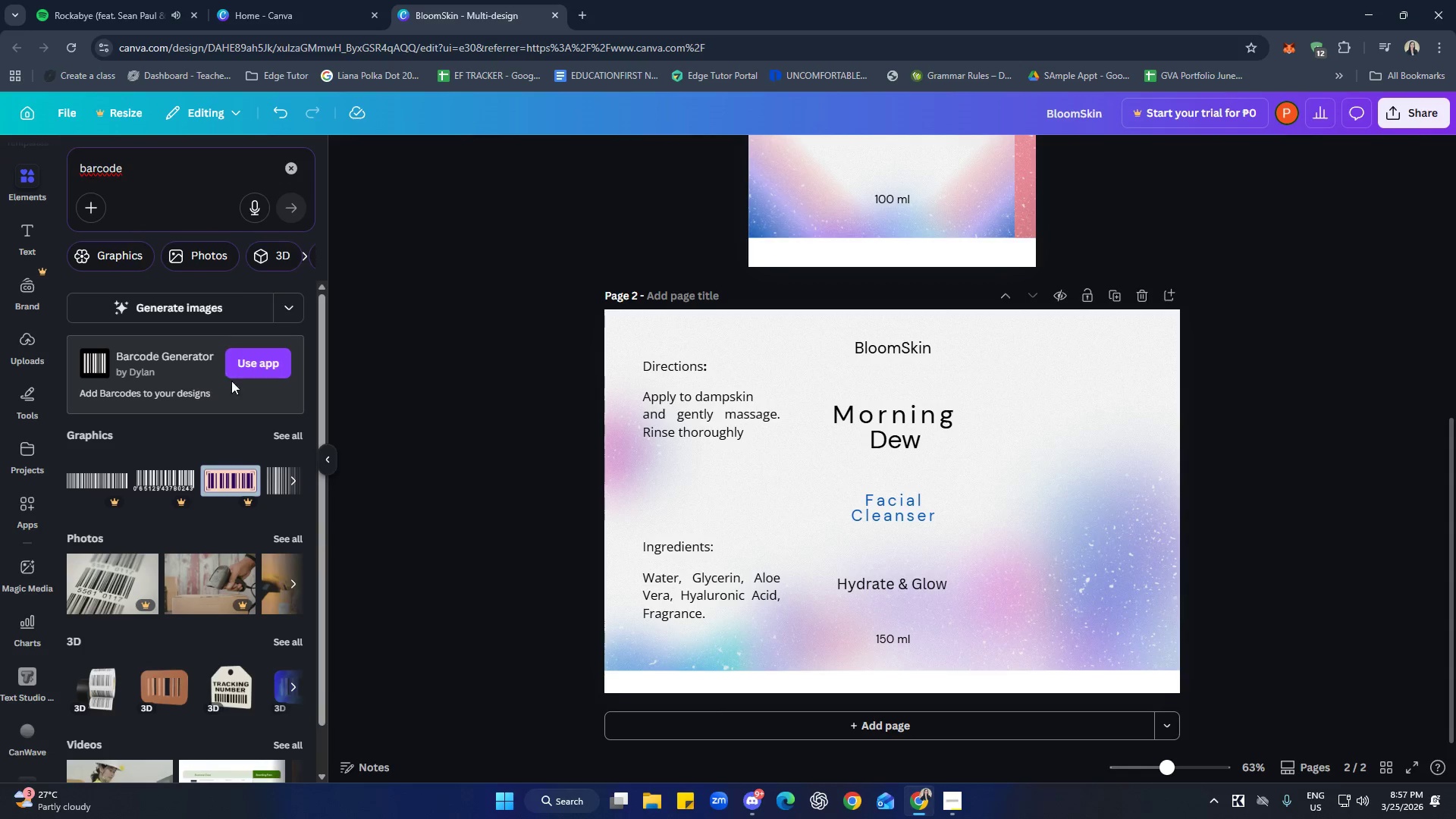 
left_click([246, 366])
 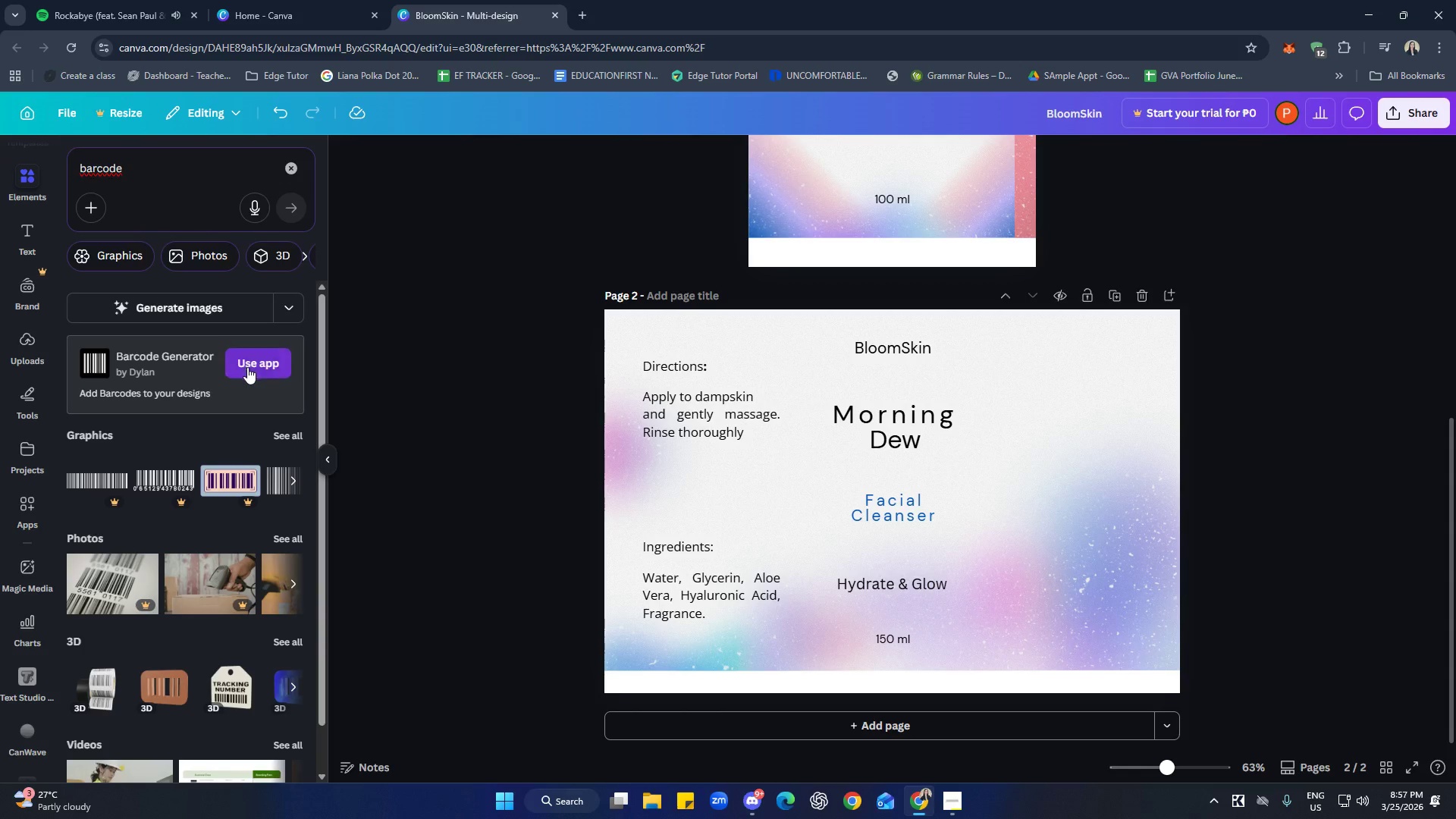 
mouse_move([264, 396])
 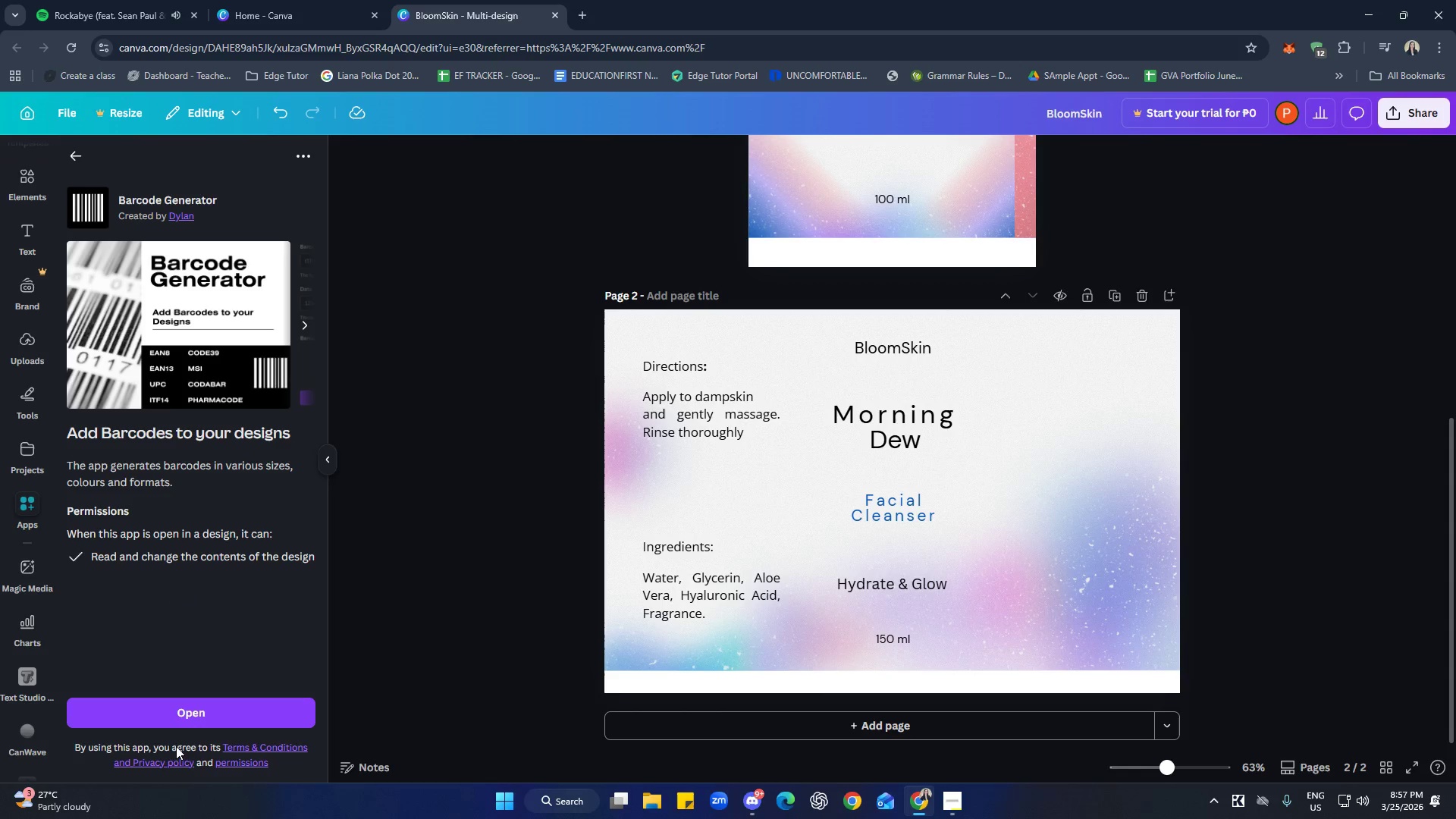 
left_click([176, 716])
 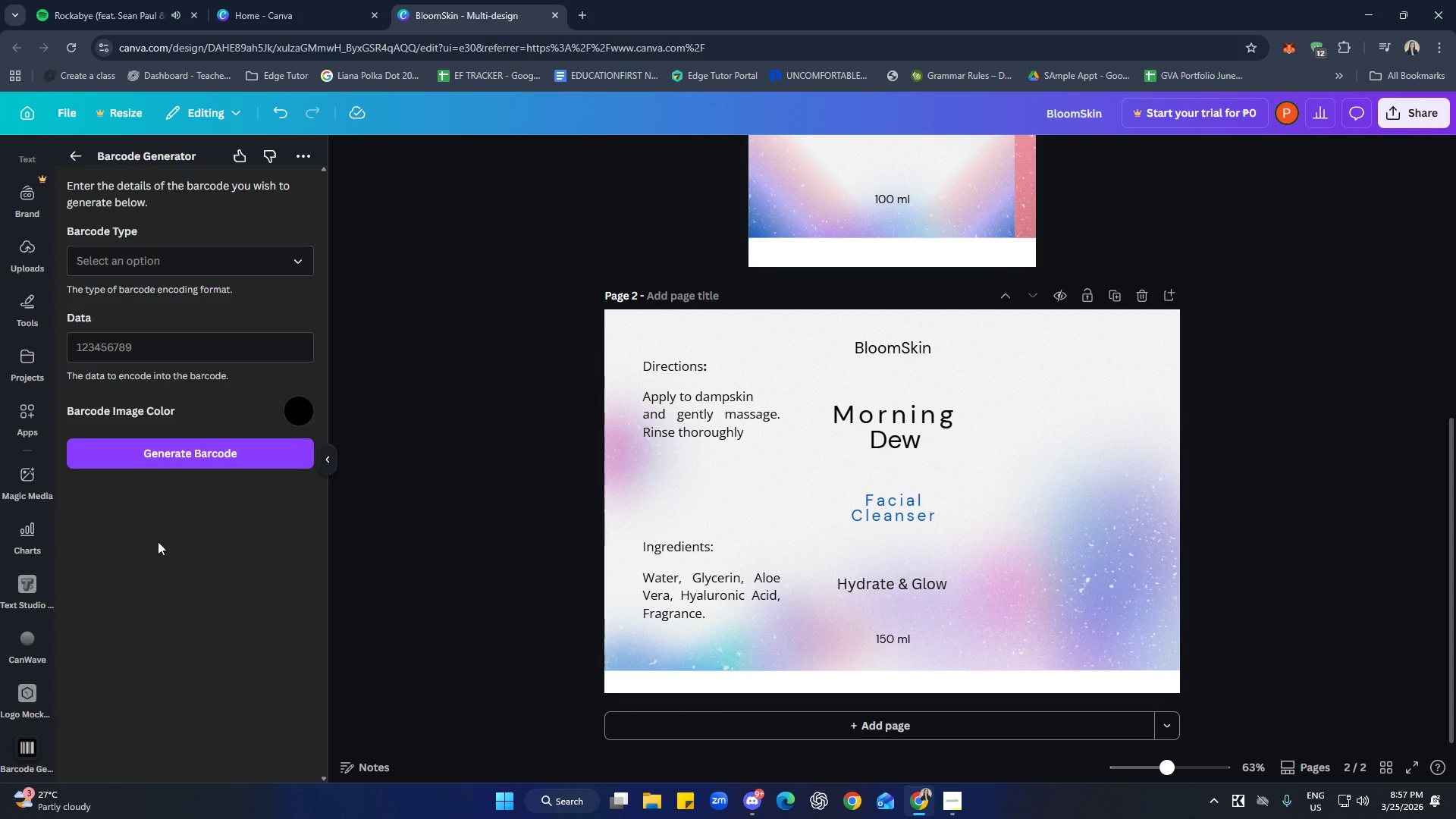 
left_click([237, 263])
 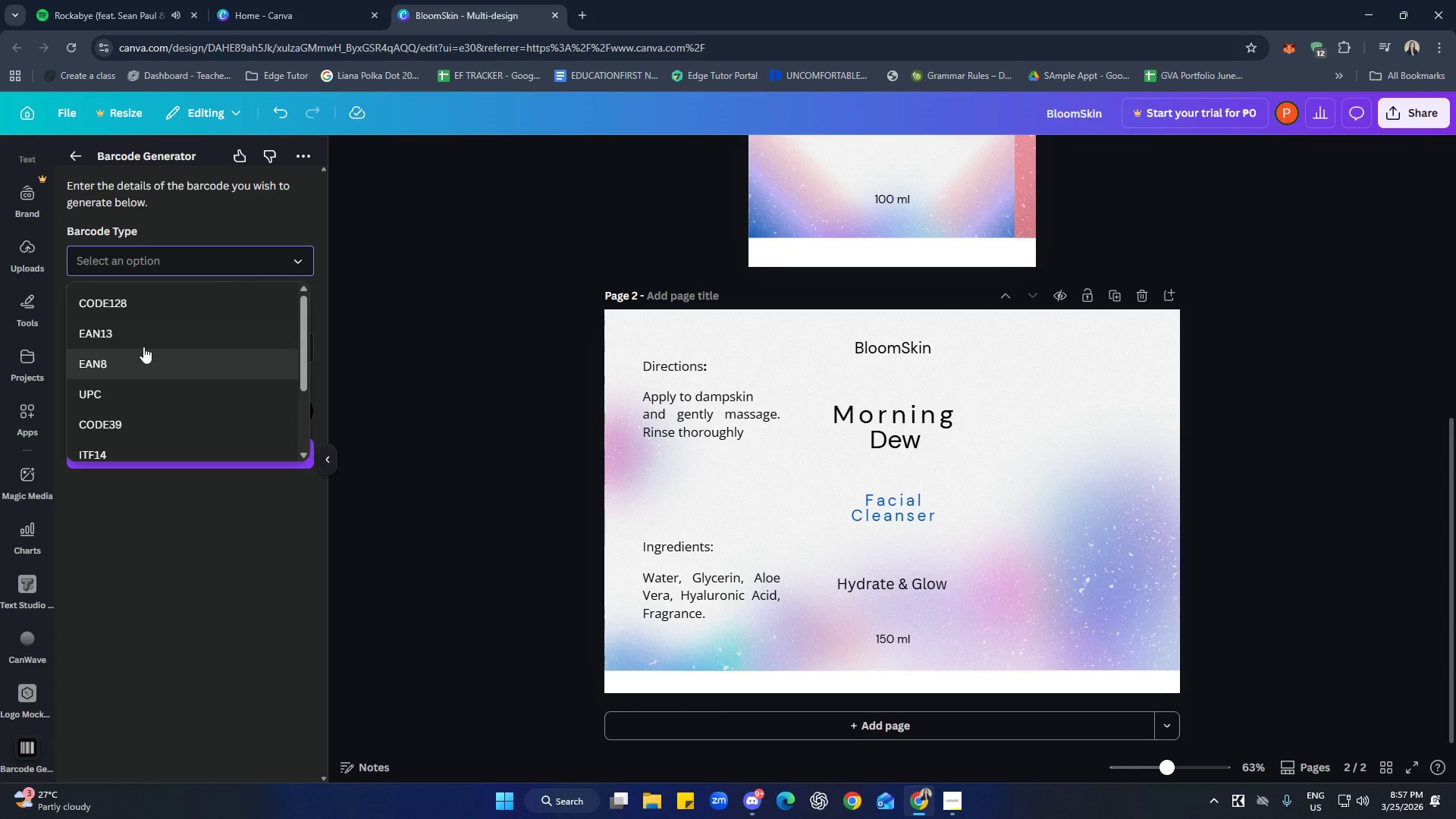 
scroll: coordinate [253, 338], scroll_direction: down, amount: 3.0
 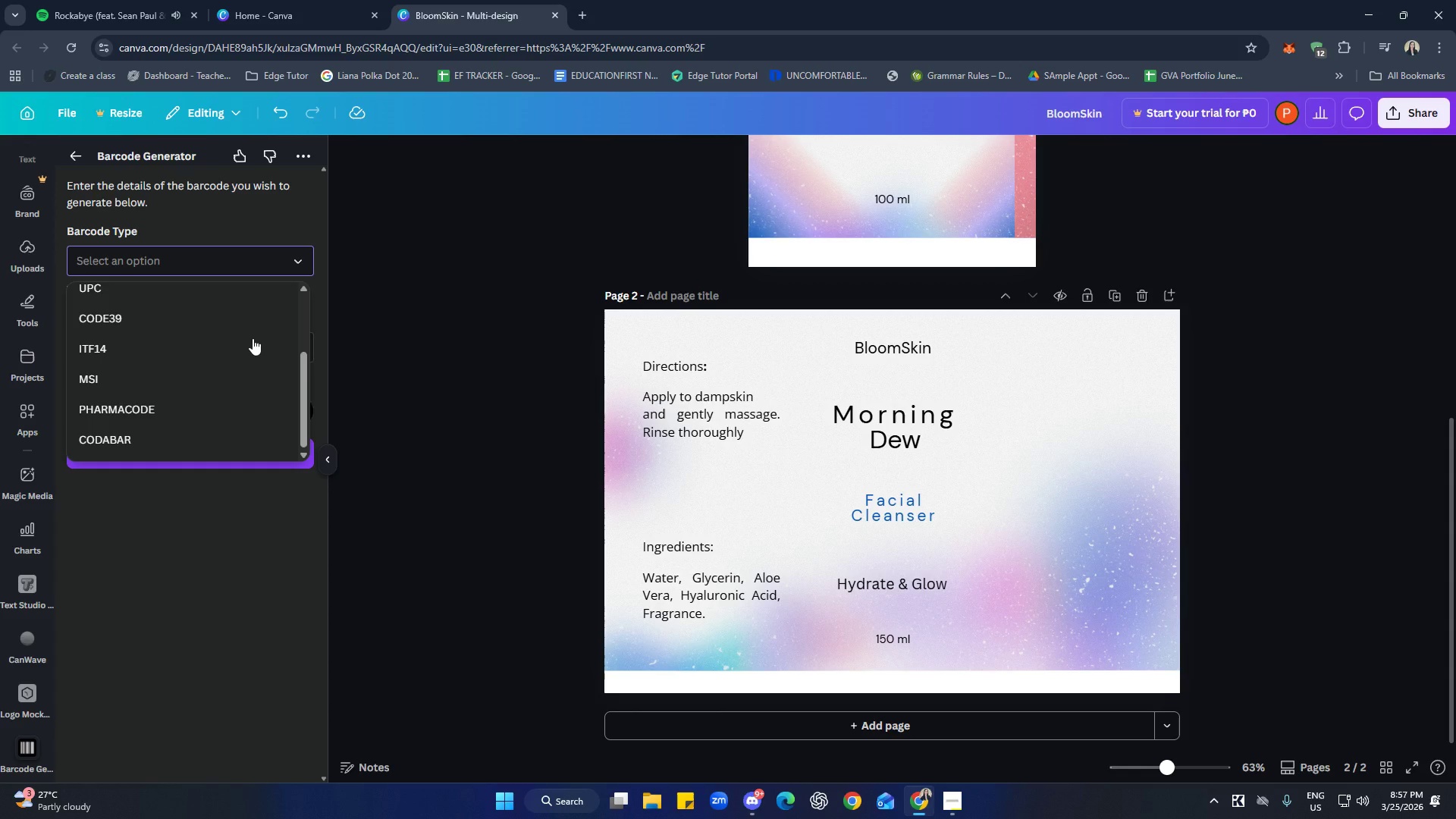 
scroll: coordinate [253, 338], scroll_direction: up, amount: 3.0
 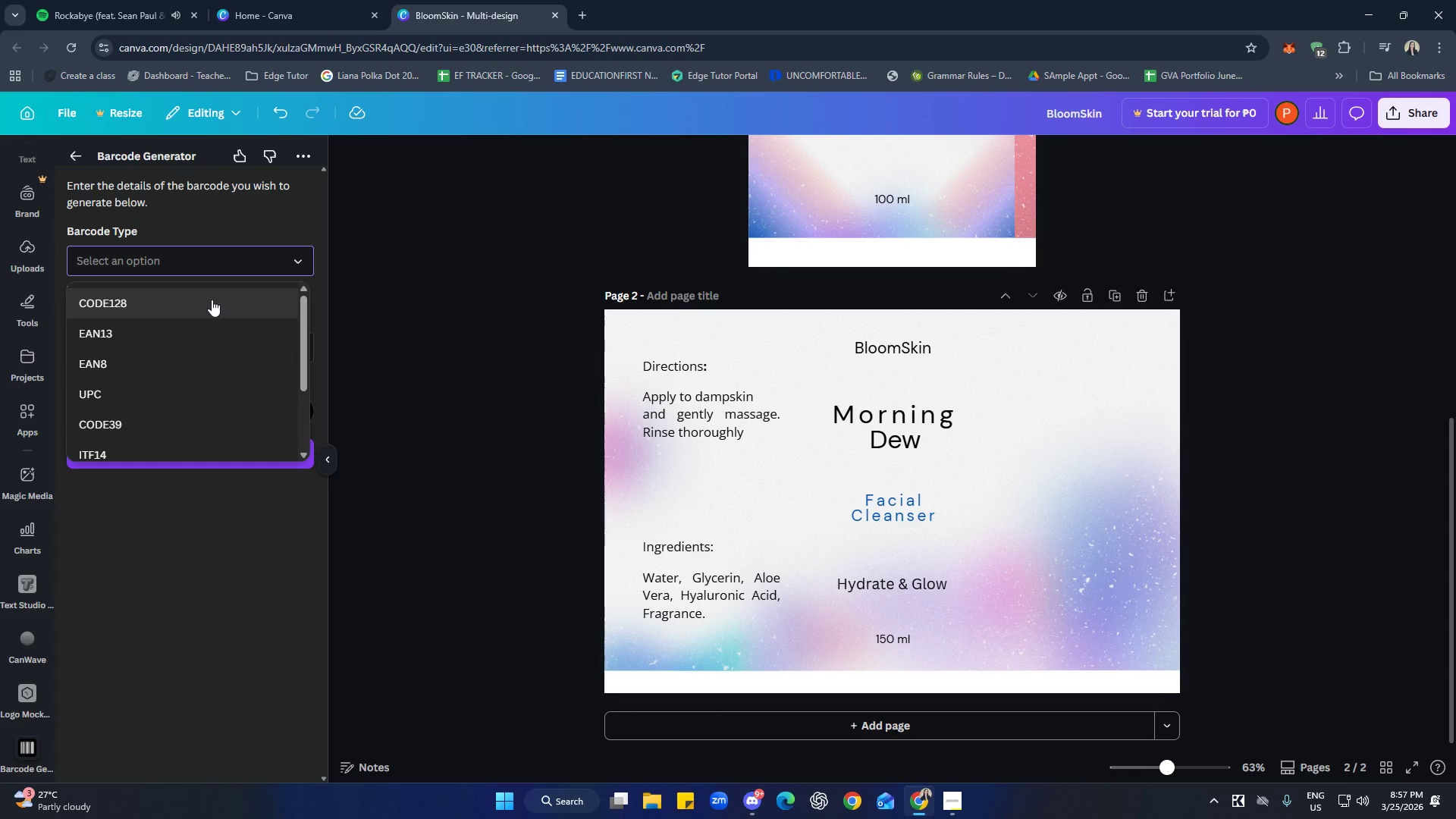 
left_click([212, 300])
 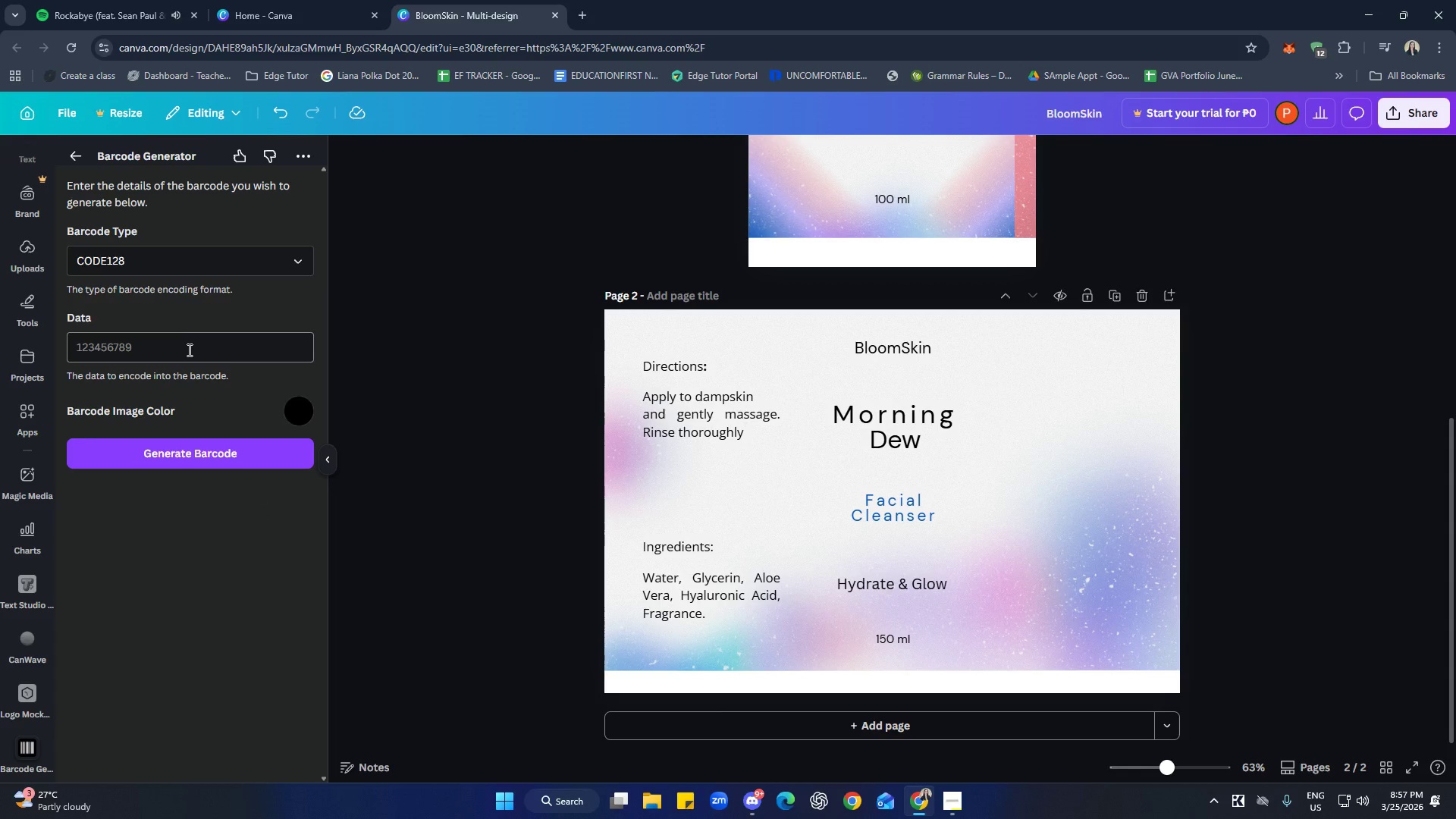 
left_click([196, 453])
 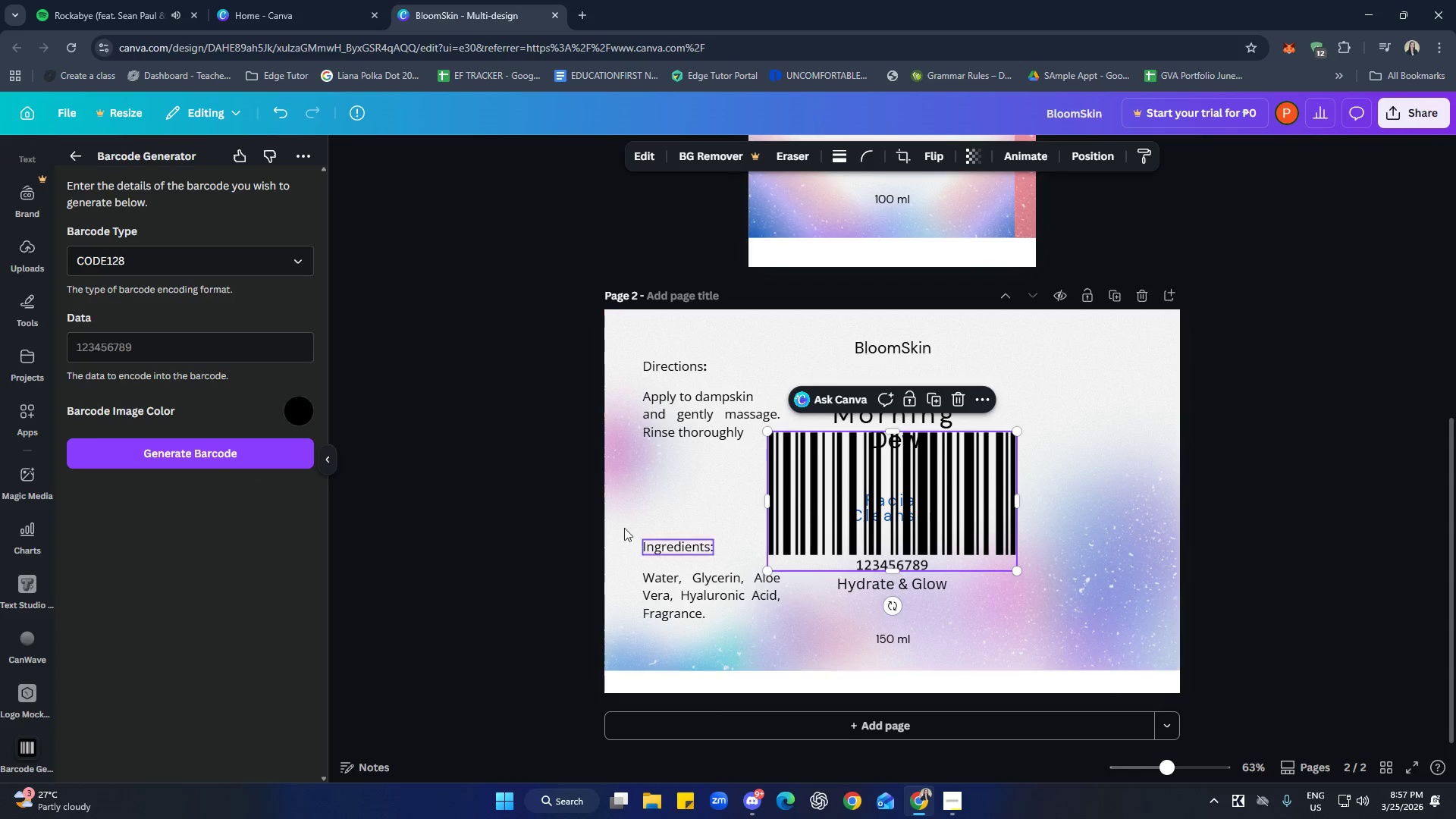 
mouse_move([105, 176])
 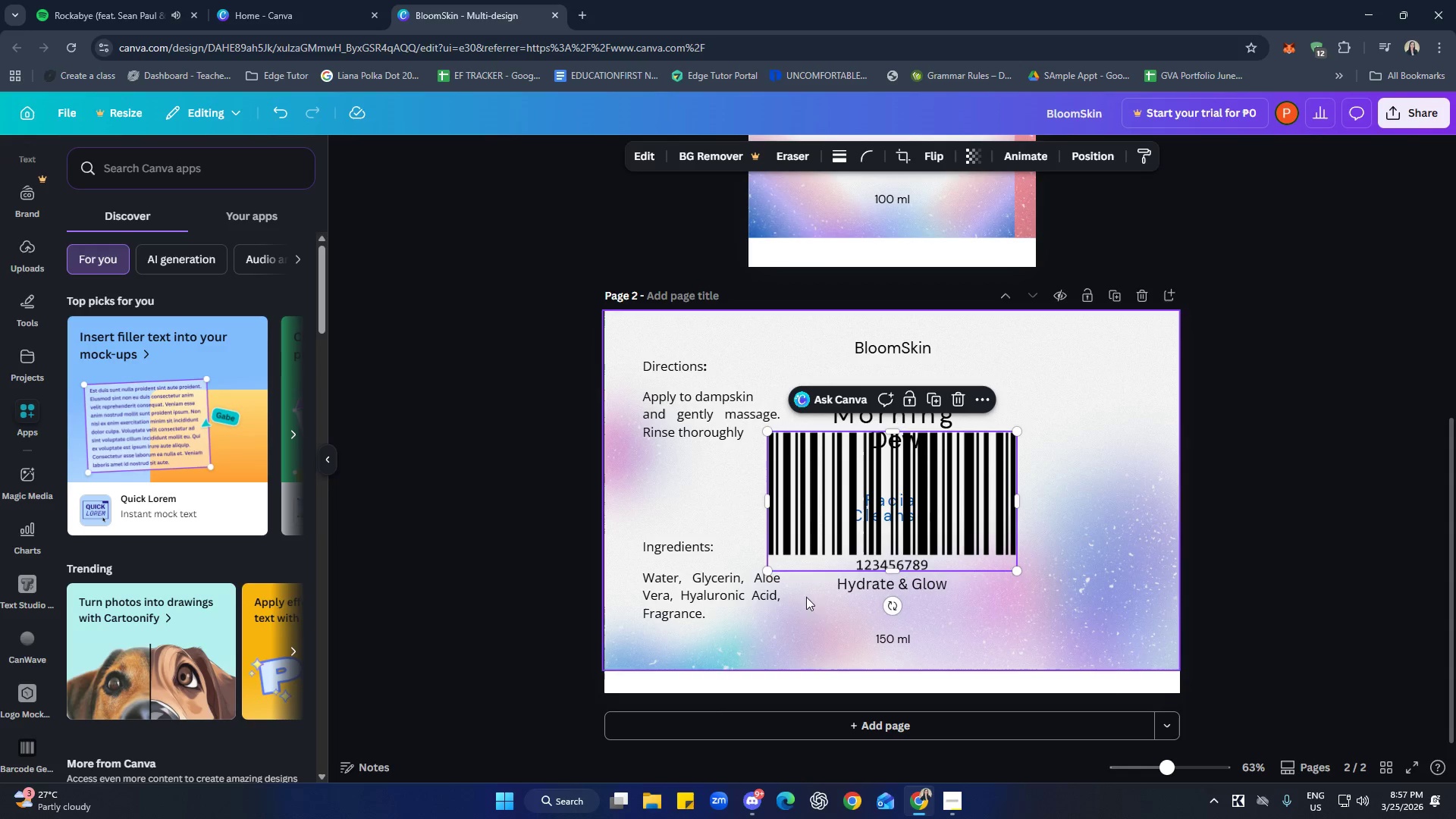 
left_click_drag(start_coordinate=[968, 517], to_coordinate=[1119, 586])
 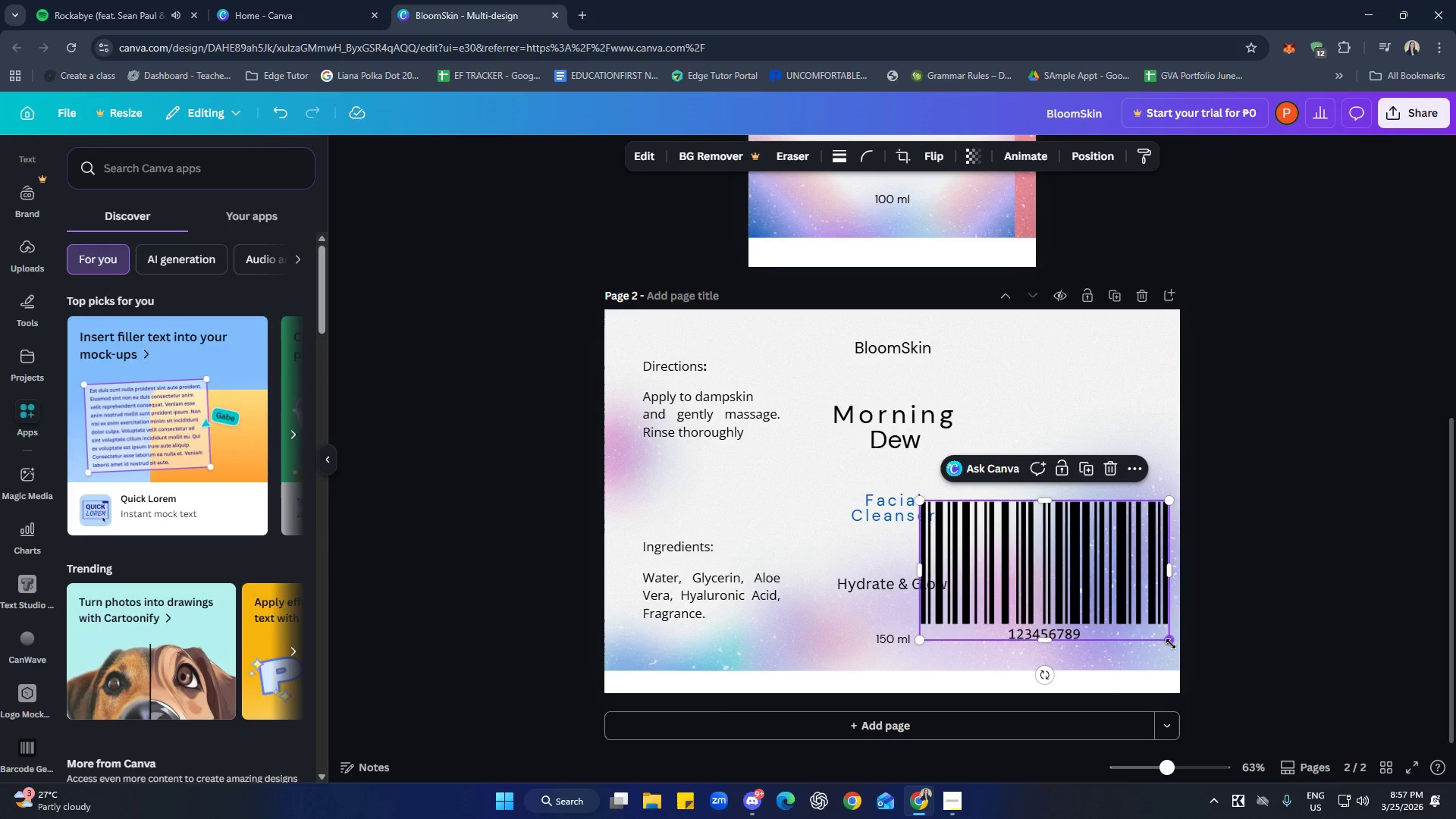 
left_click_drag(start_coordinate=[1171, 644], to_coordinate=[1079, 588])
 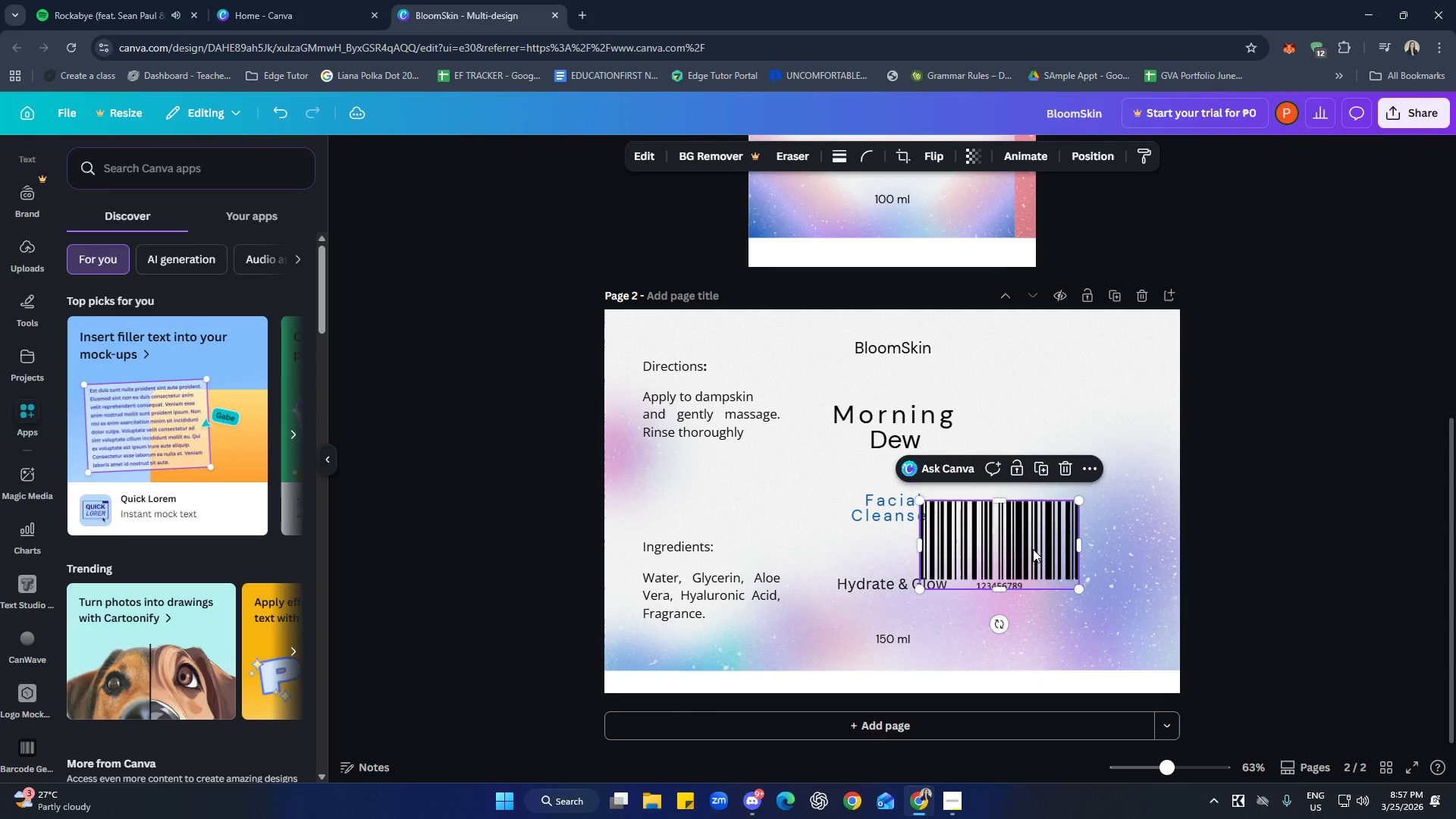 
left_click_drag(start_coordinate=[1033, 549], to_coordinate=[1081, 601])
 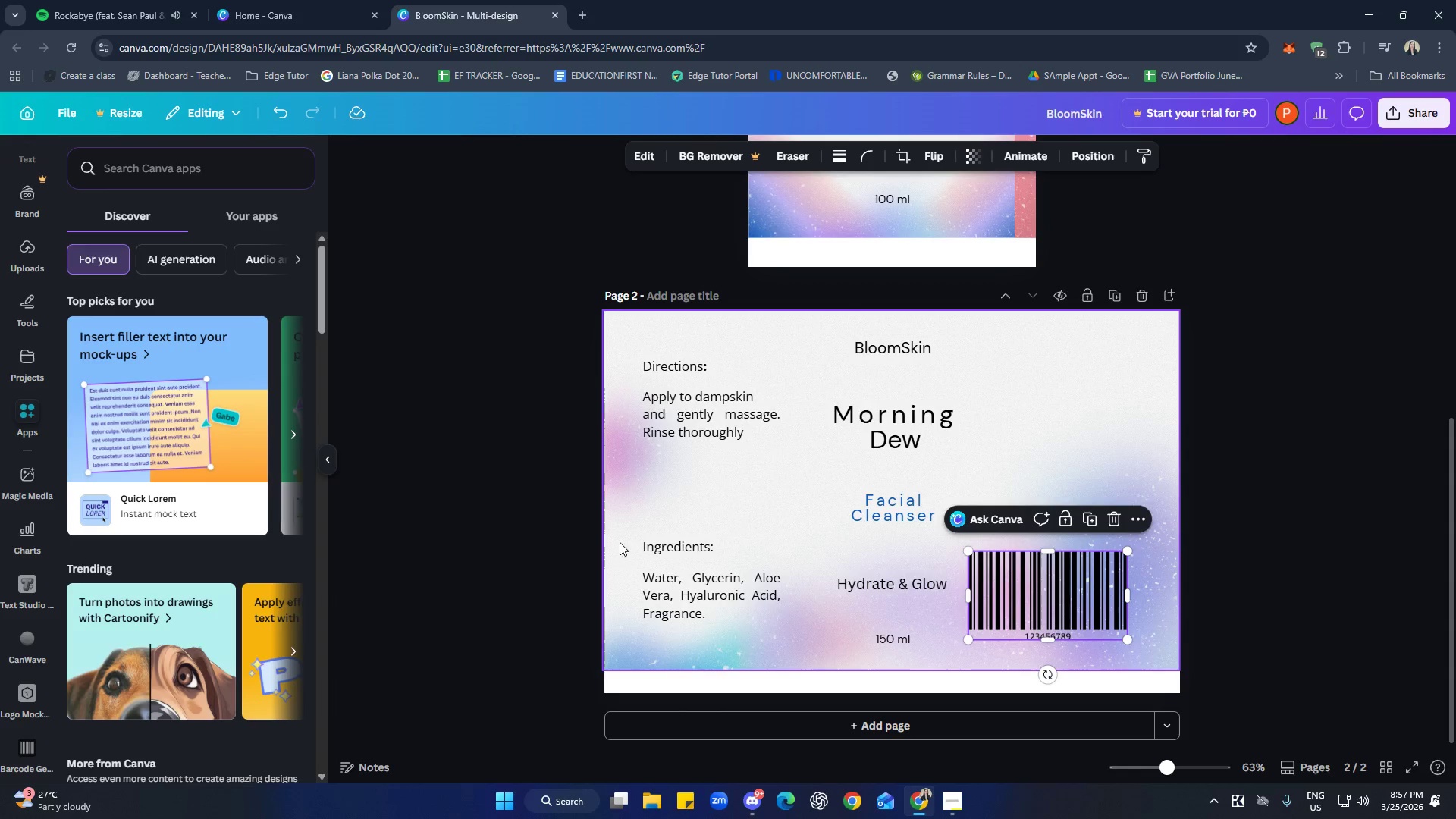 
left_click([670, 548])
 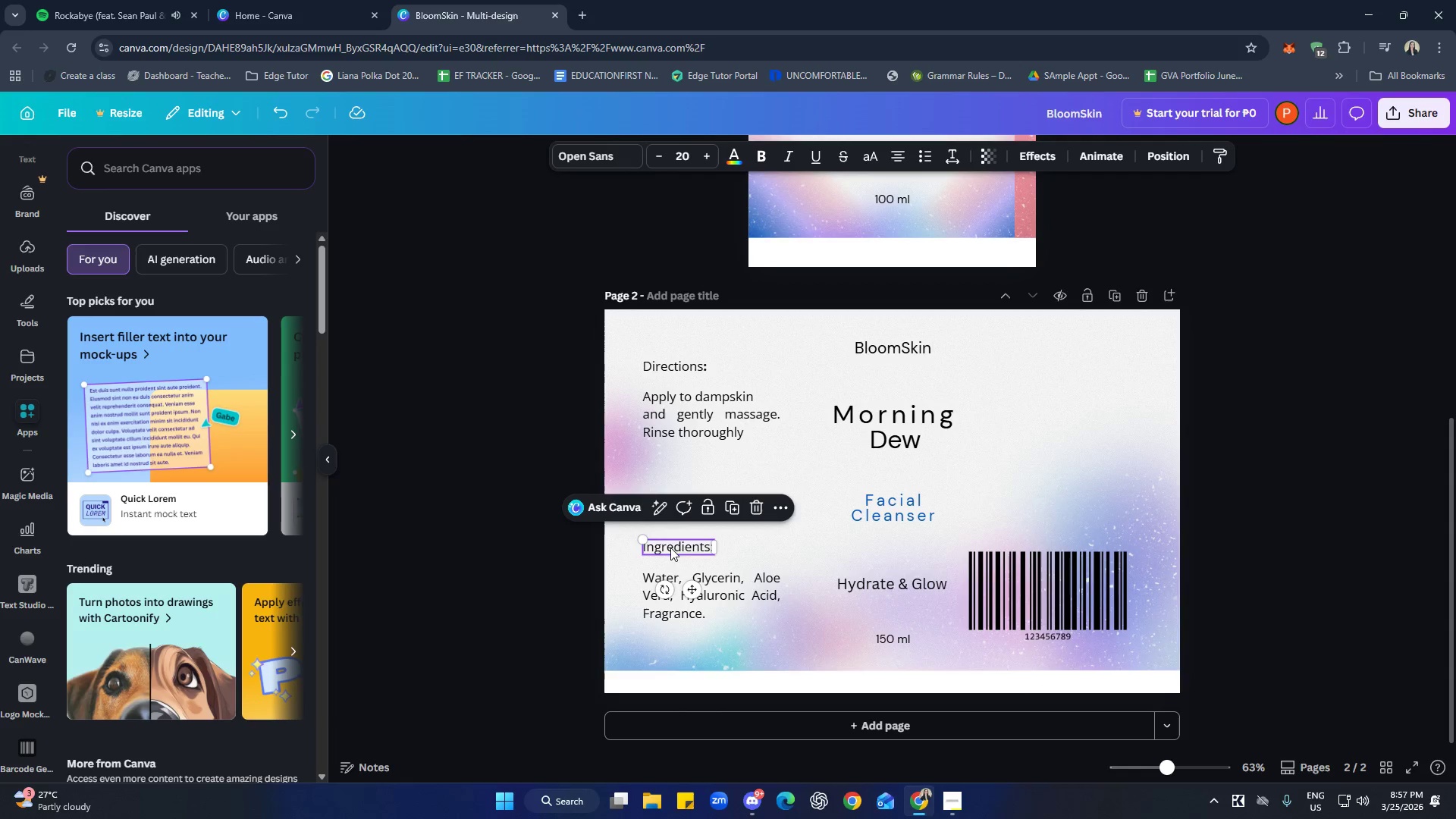 
hold_key(key=ShiftLeft, duration=0.7)
 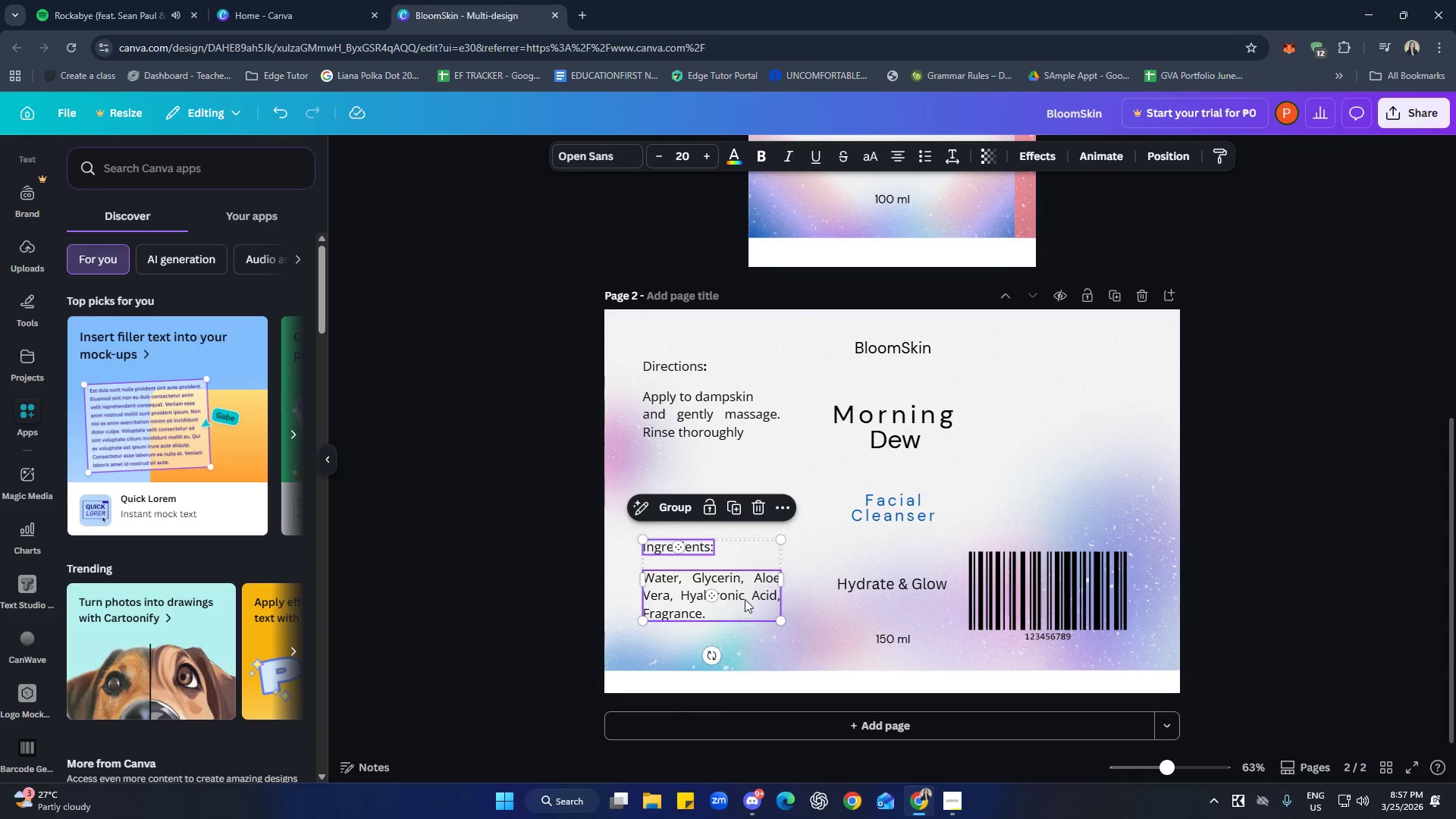 
left_click_drag(start_coordinate=[744, 598], to_coordinate=[747, 533])
 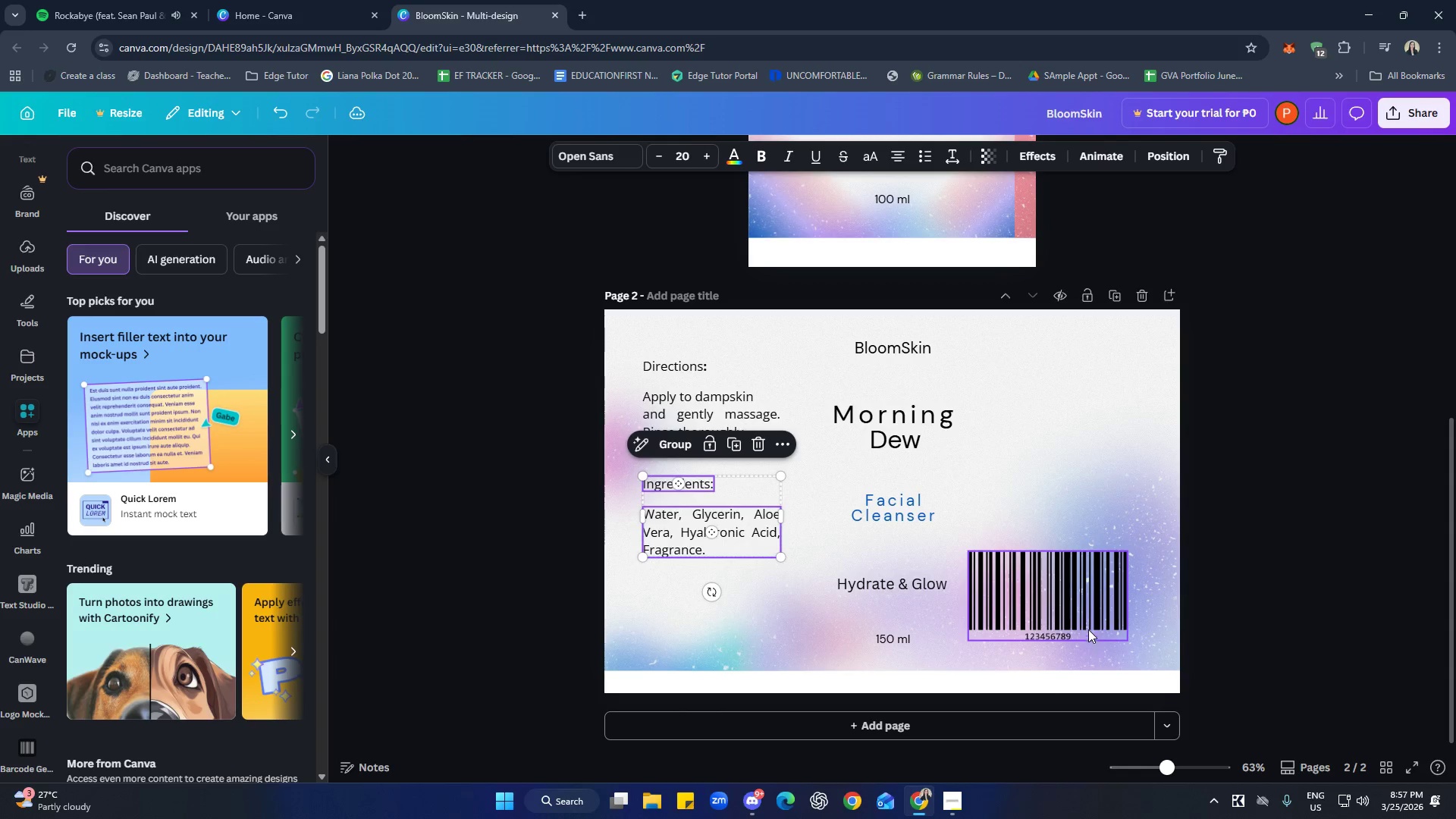 
left_click_drag(start_coordinate=[1081, 614], to_coordinate=[756, 635])
 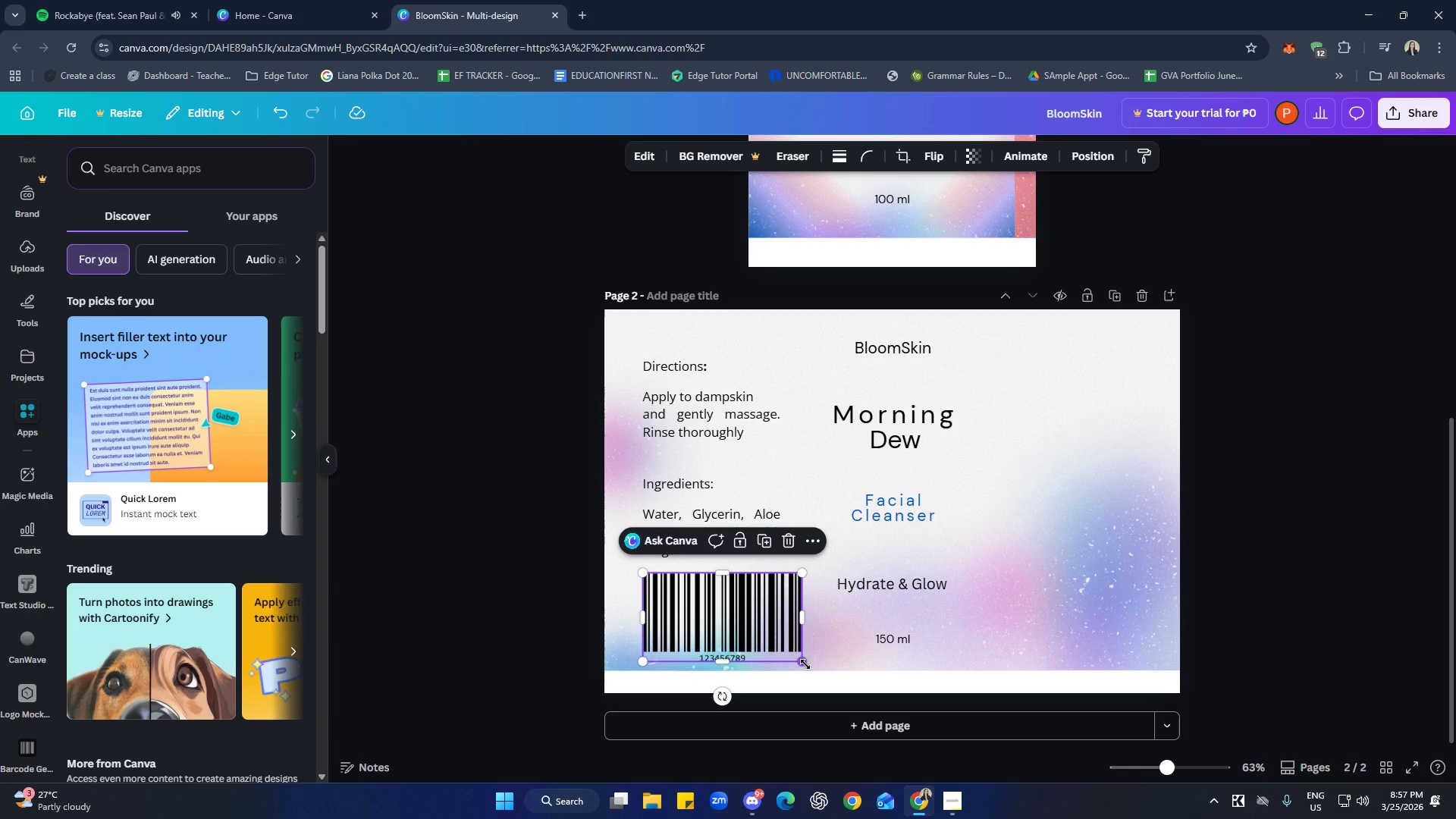 
left_click_drag(start_coordinate=[805, 664], to_coordinate=[756, 638])
 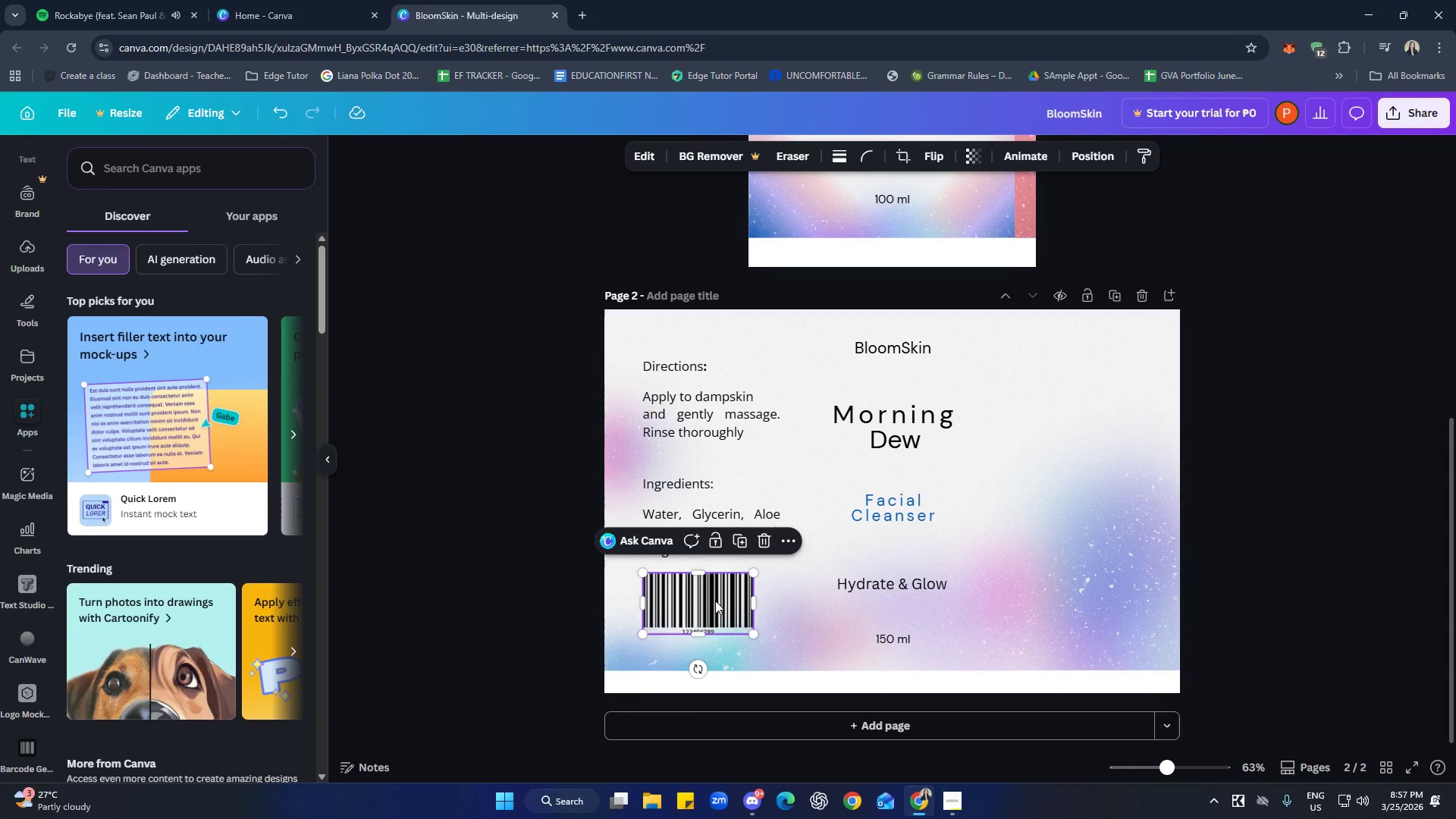 
left_click_drag(start_coordinate=[713, 597], to_coordinate=[713, 607])
 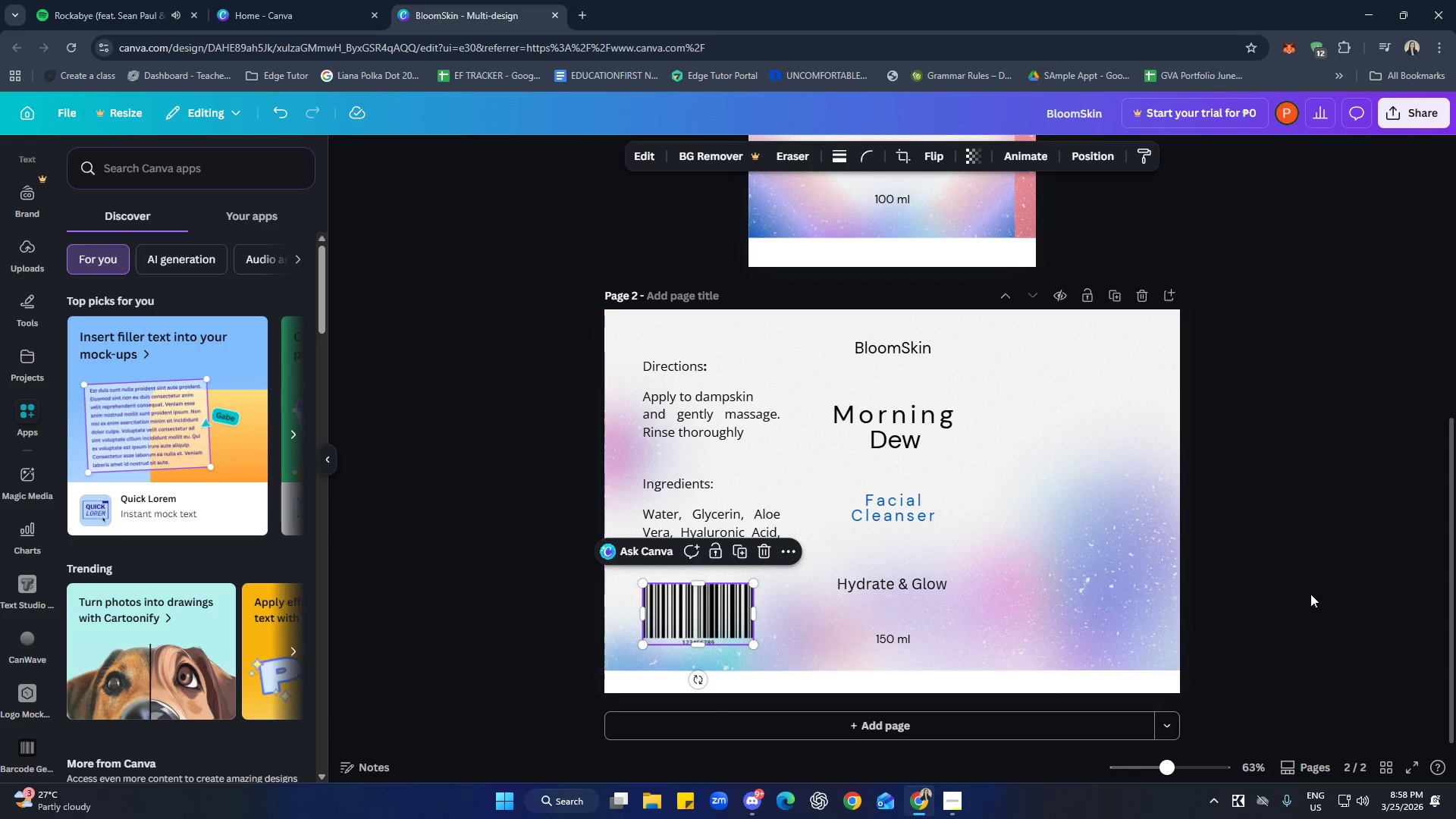 
left_click([1345, 588])
 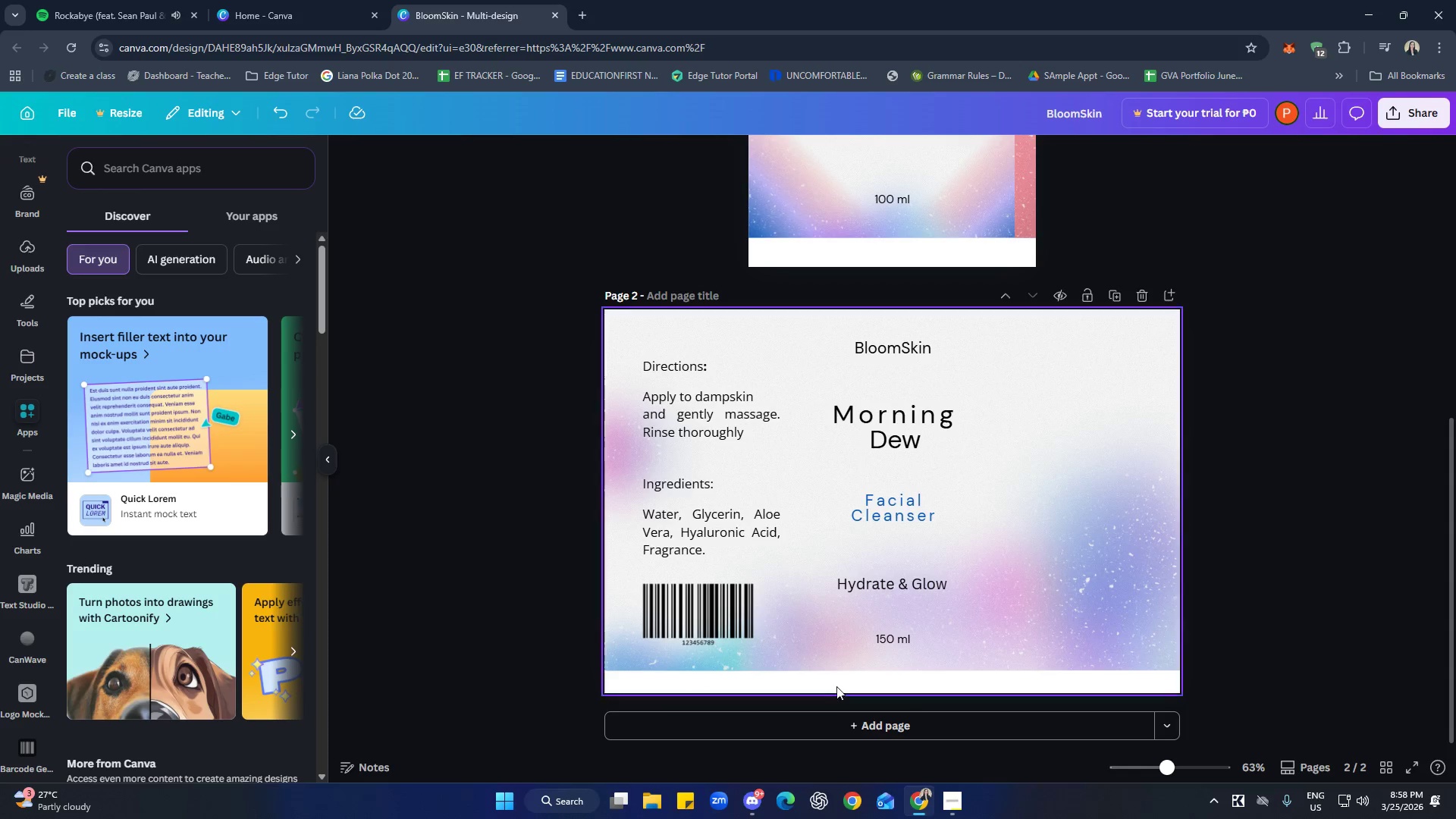 
left_click([701, 606])
 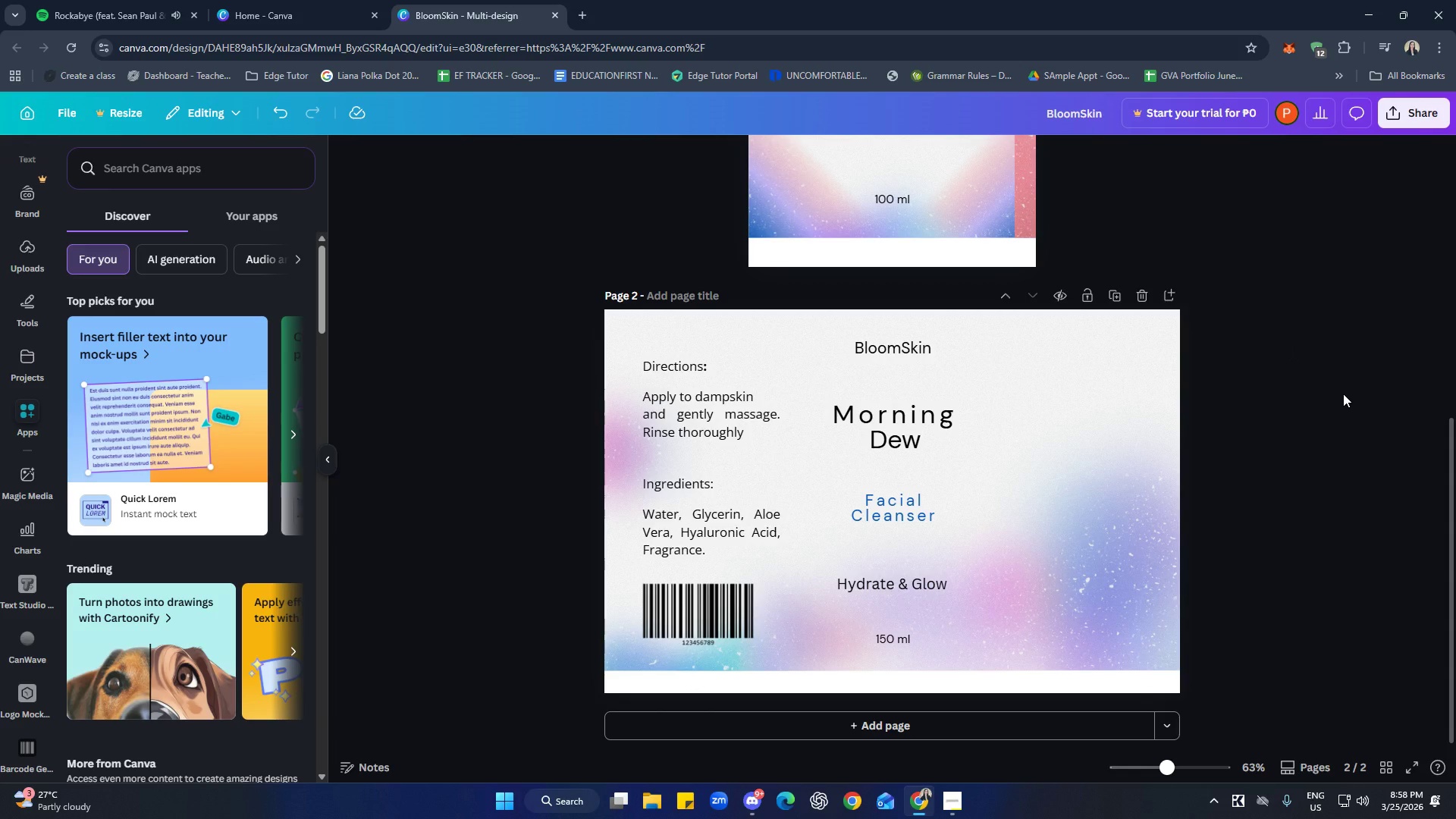 
wait(11.77)
 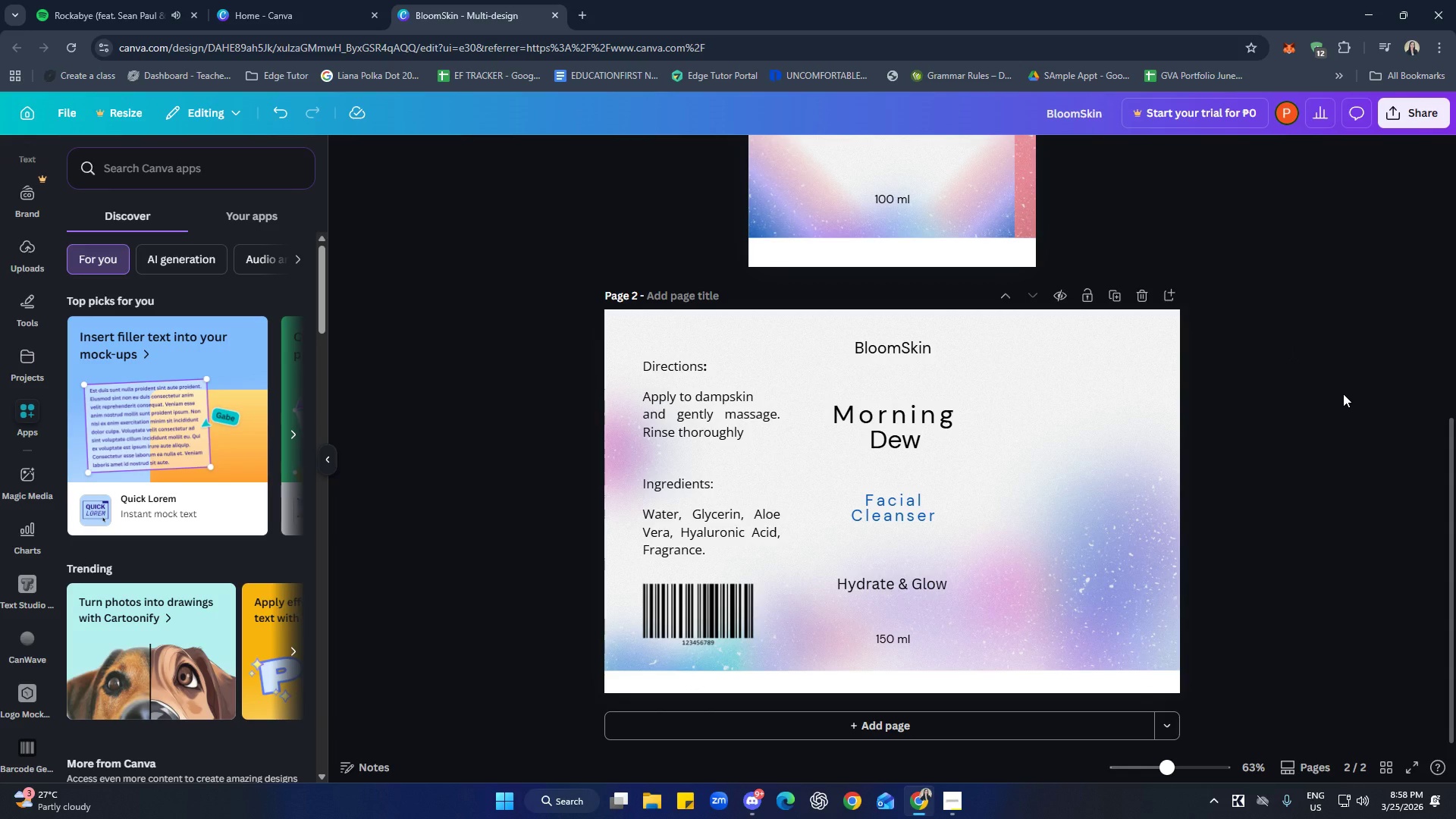 
left_click([1323, 432])
 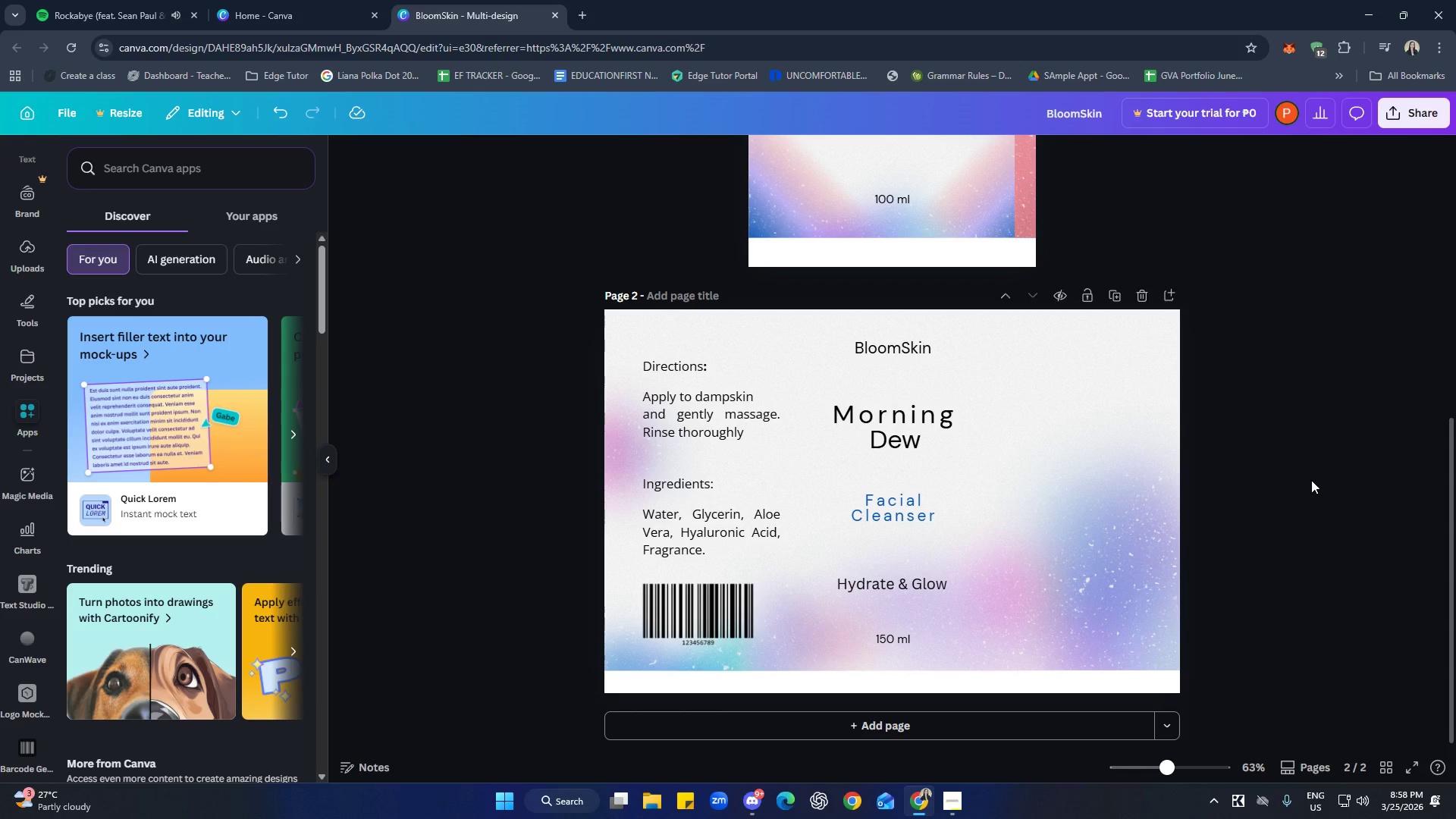 
left_click([1395, 469])
 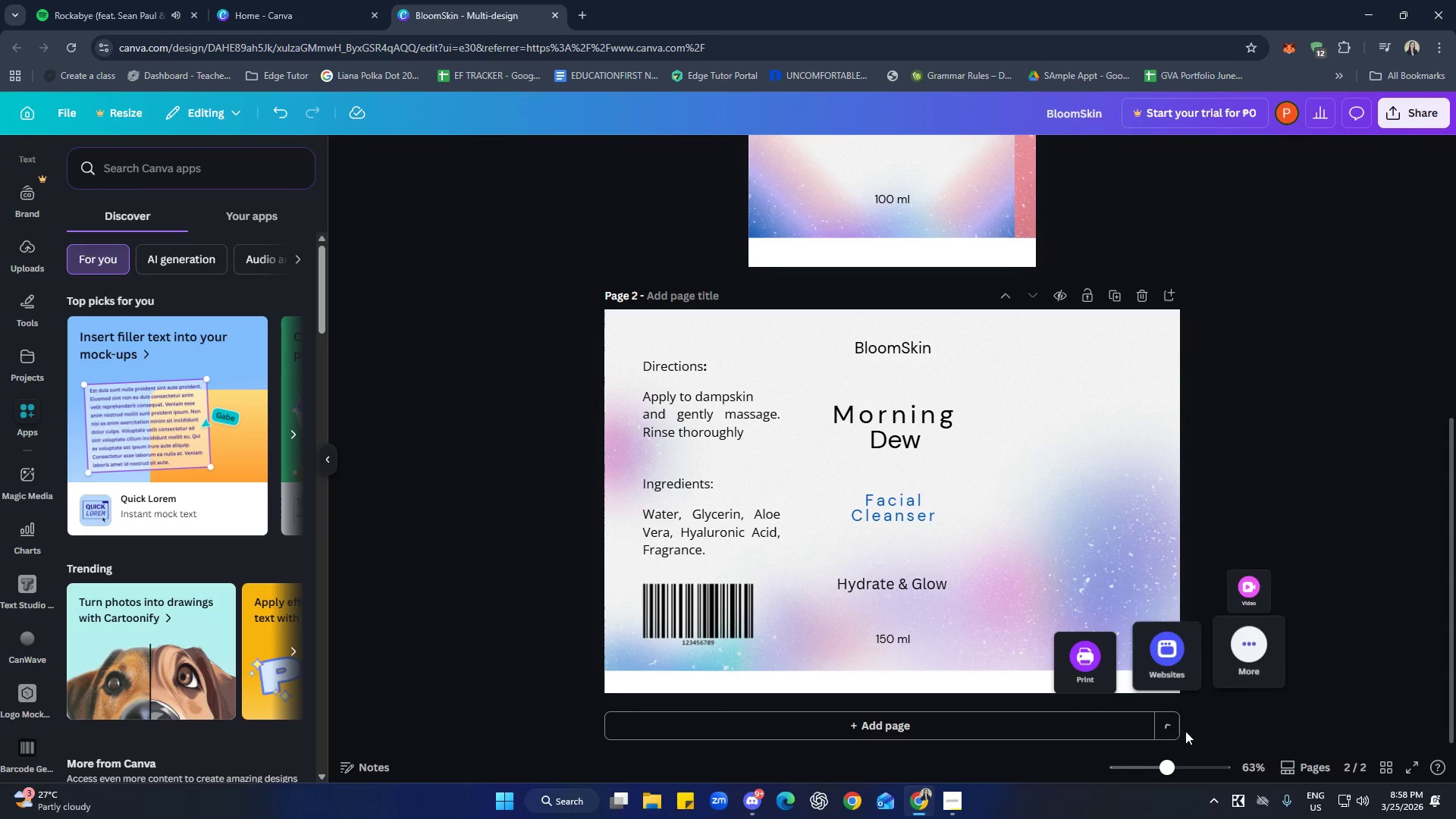 
left_click([1256, 665])
 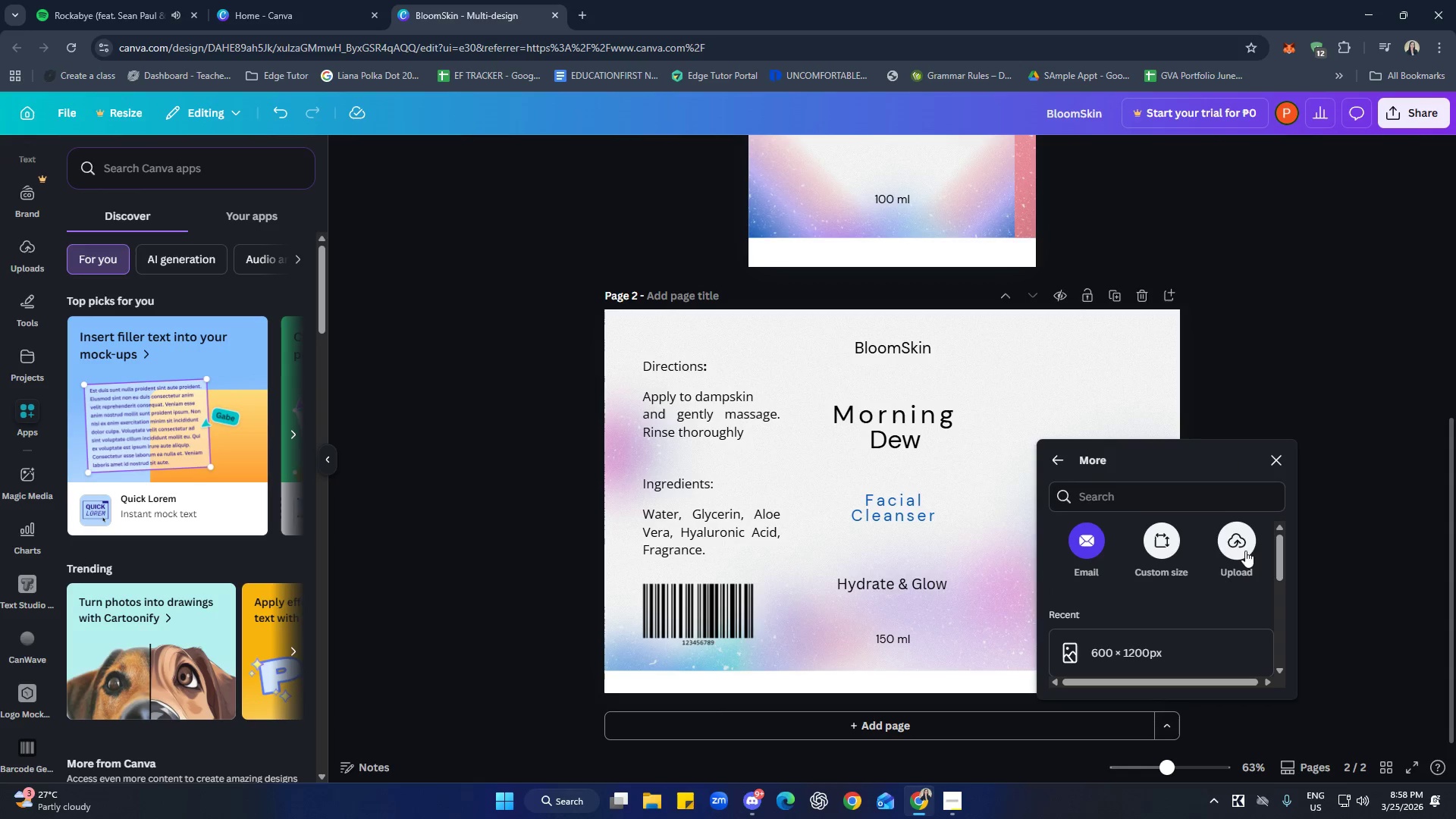 
left_click([1166, 543])
 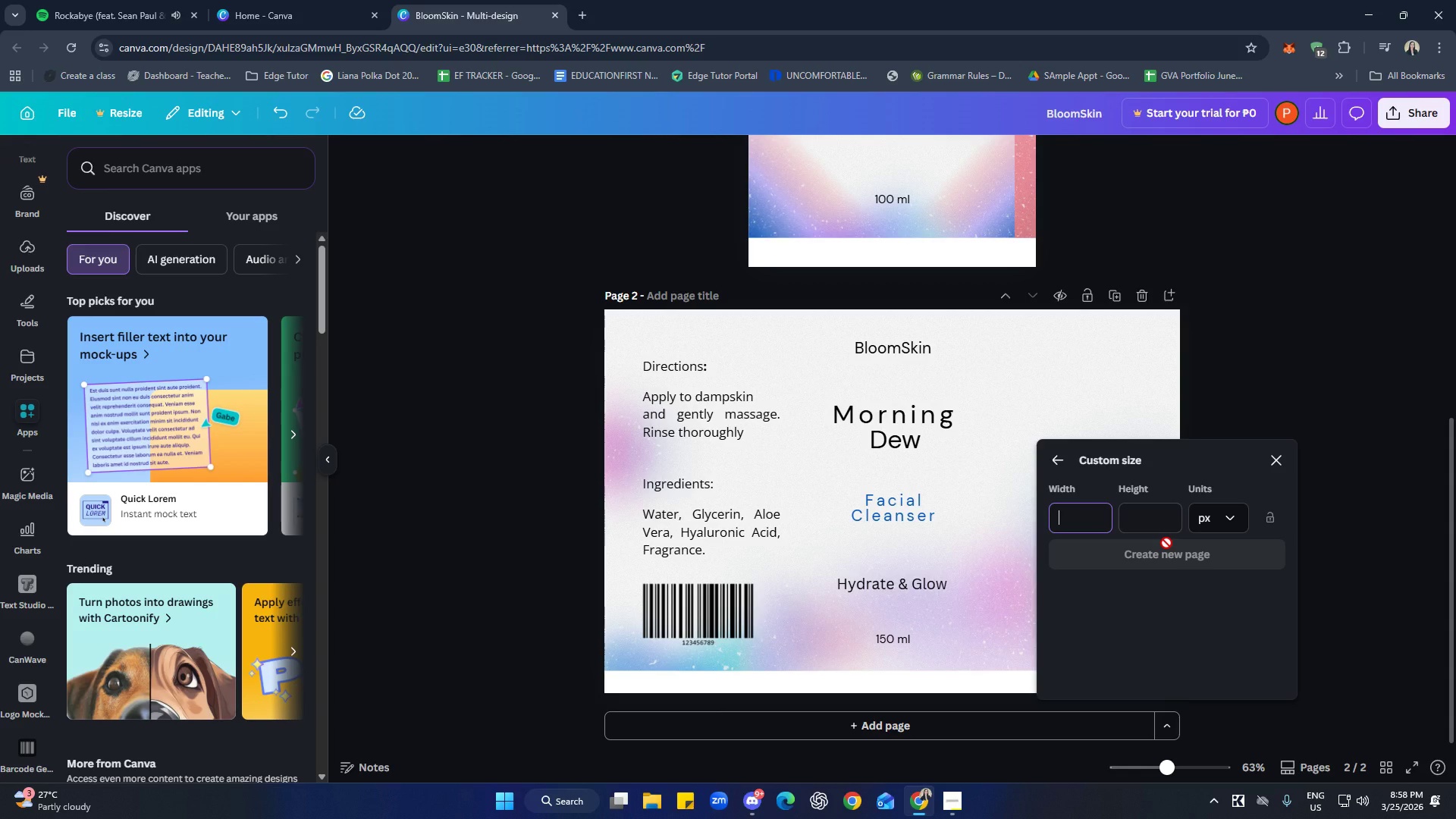 
wait(26.59)
 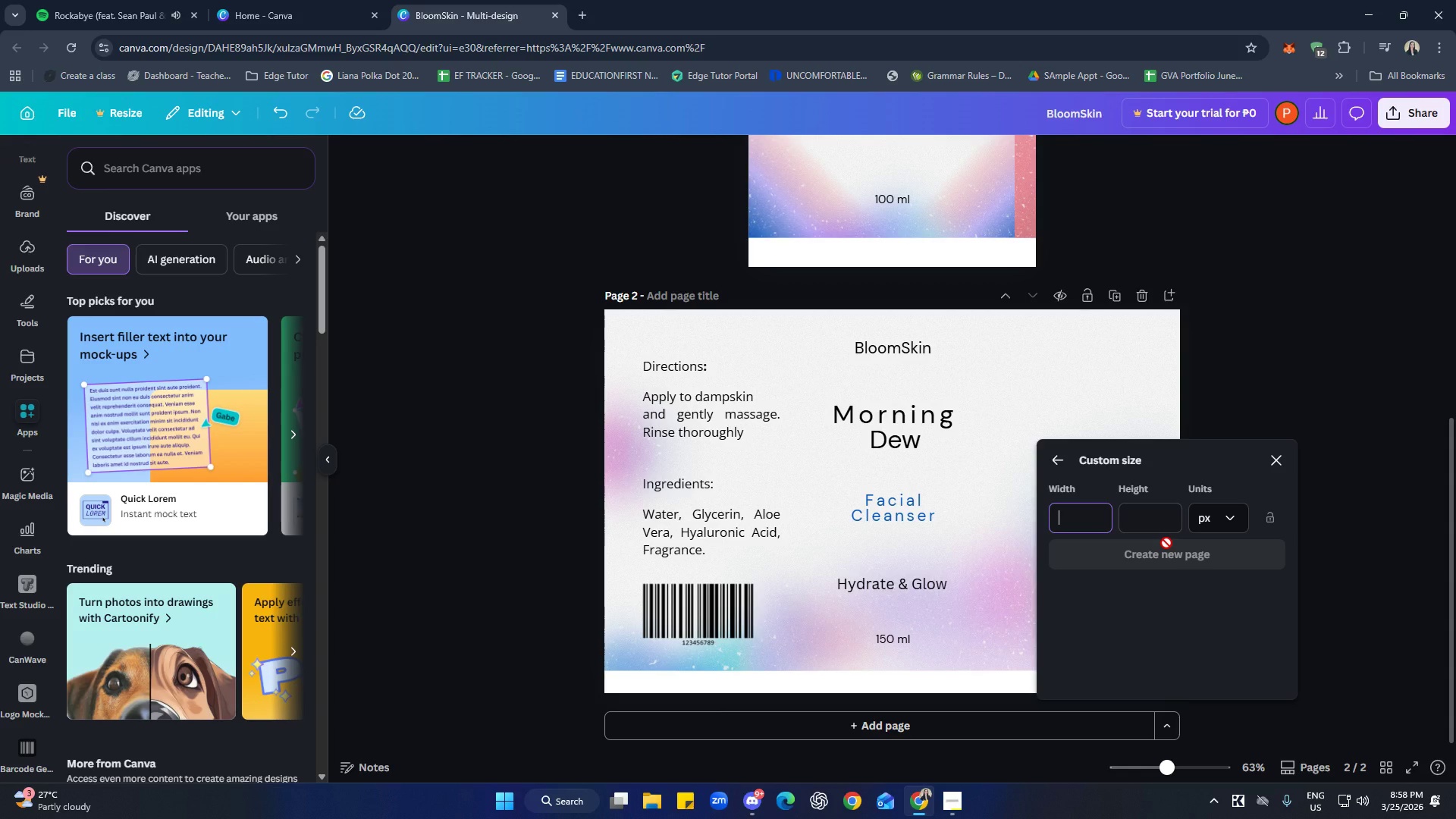 
type(1200)
 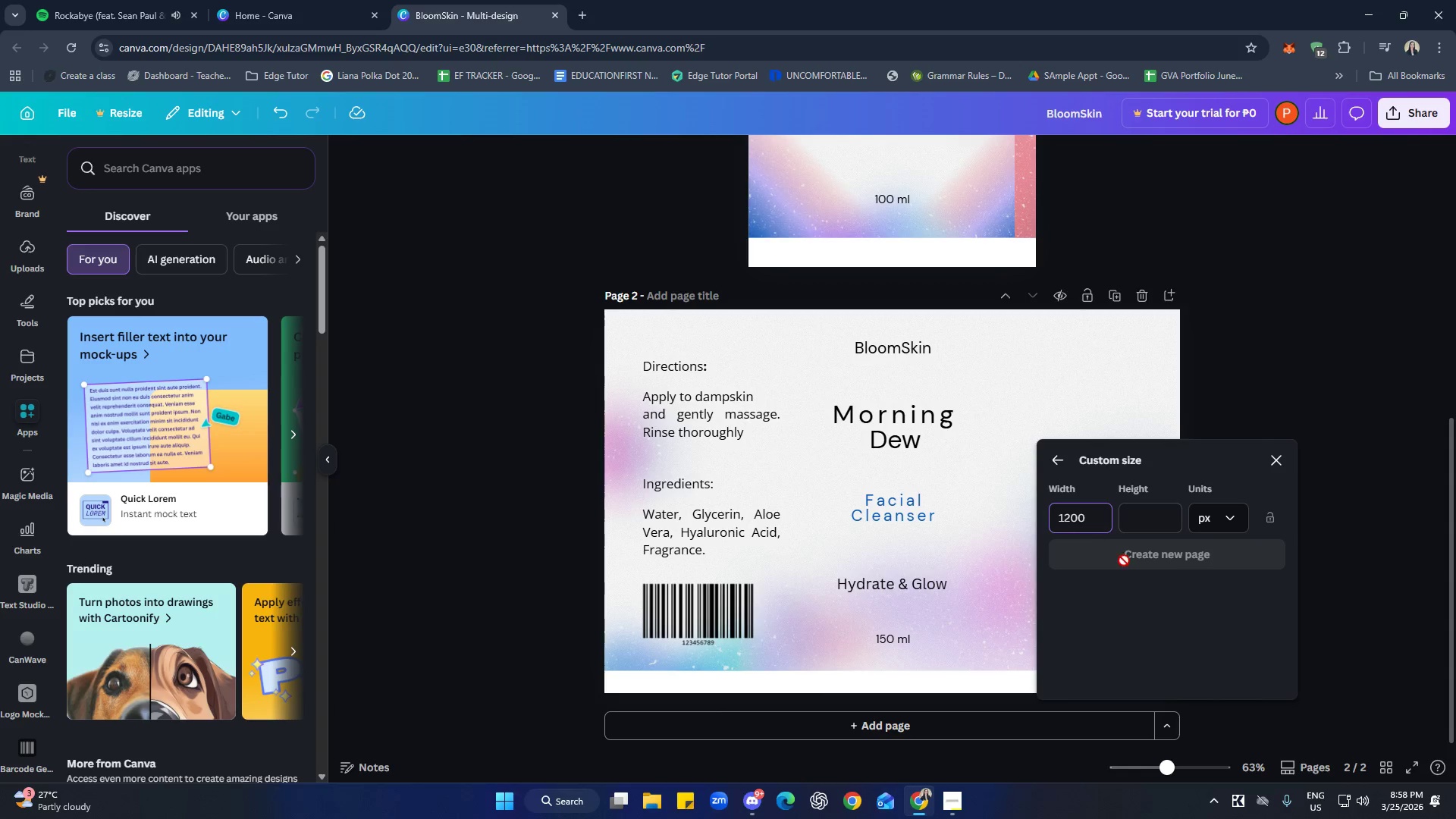 
left_click([1154, 521])
 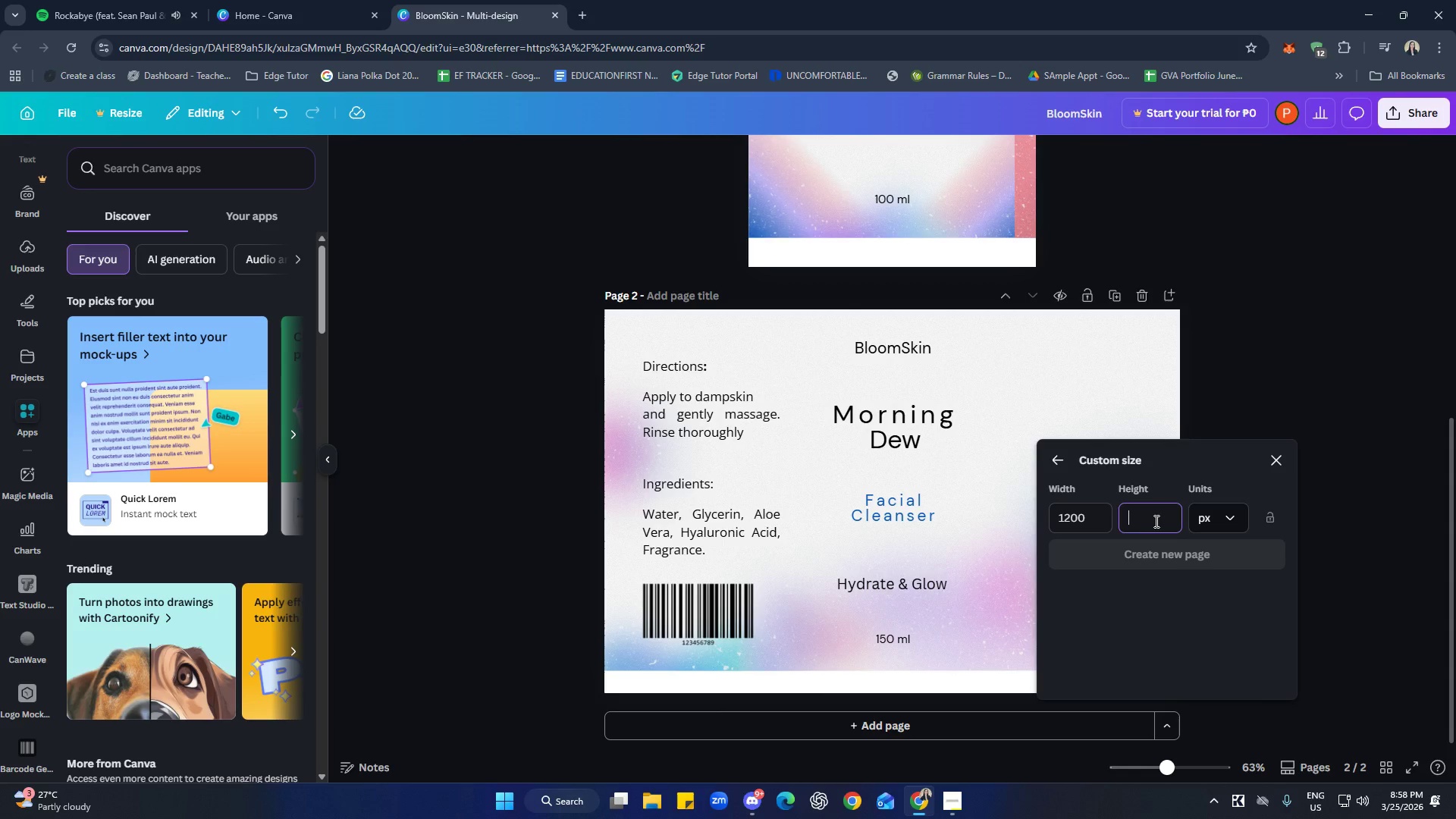 
type(800)
 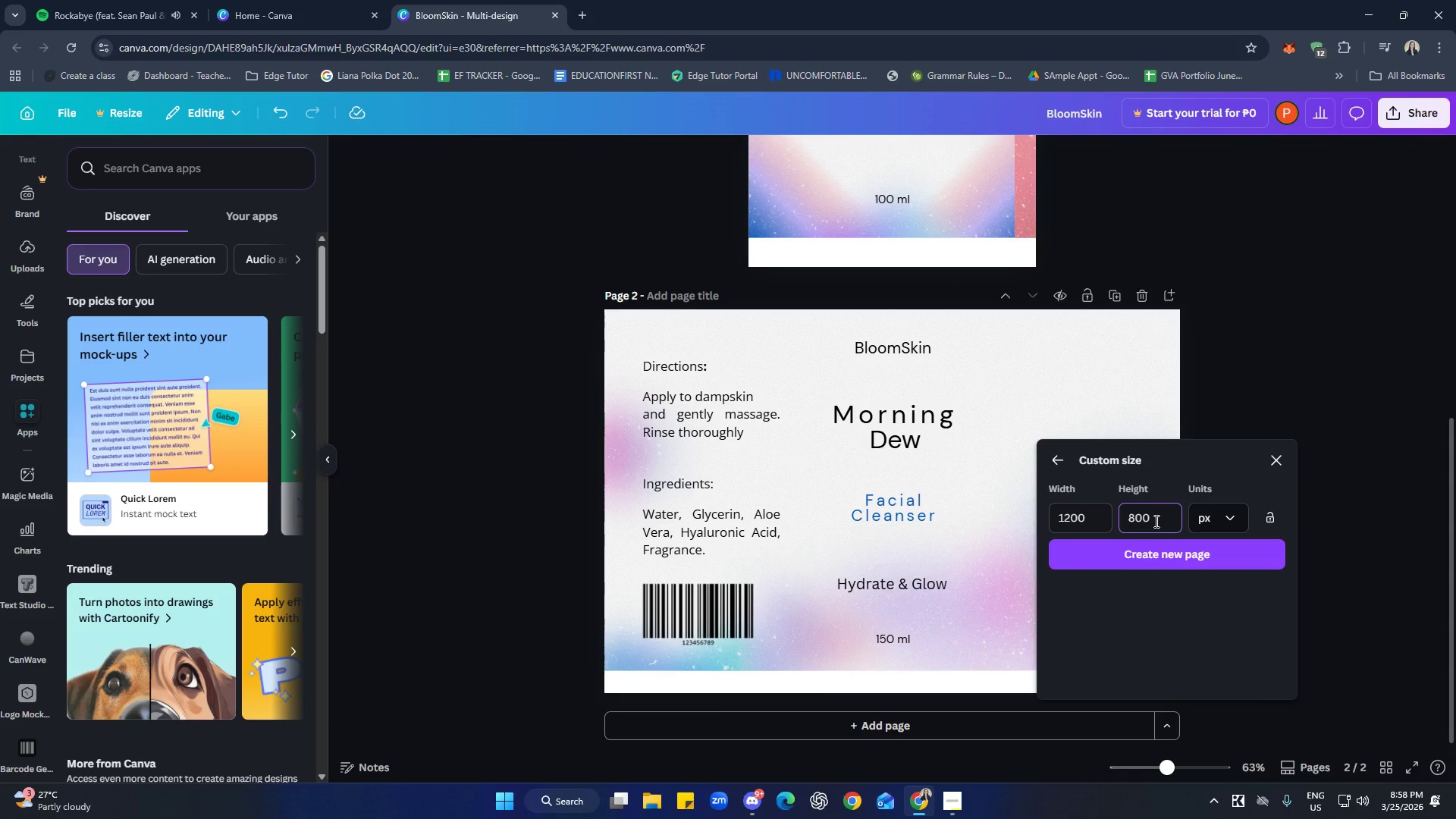 
key(Enter)
 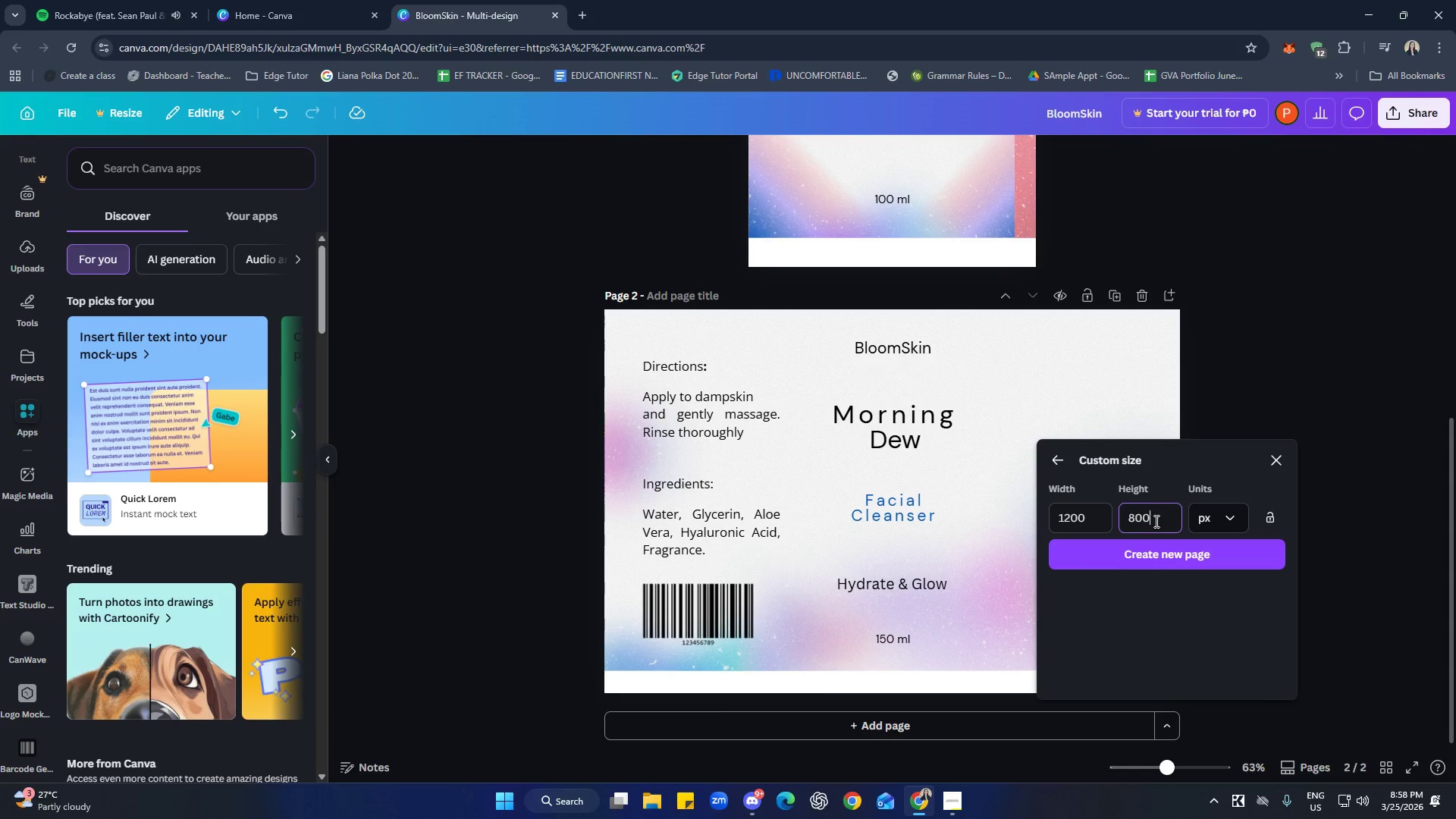 
key(Enter)
 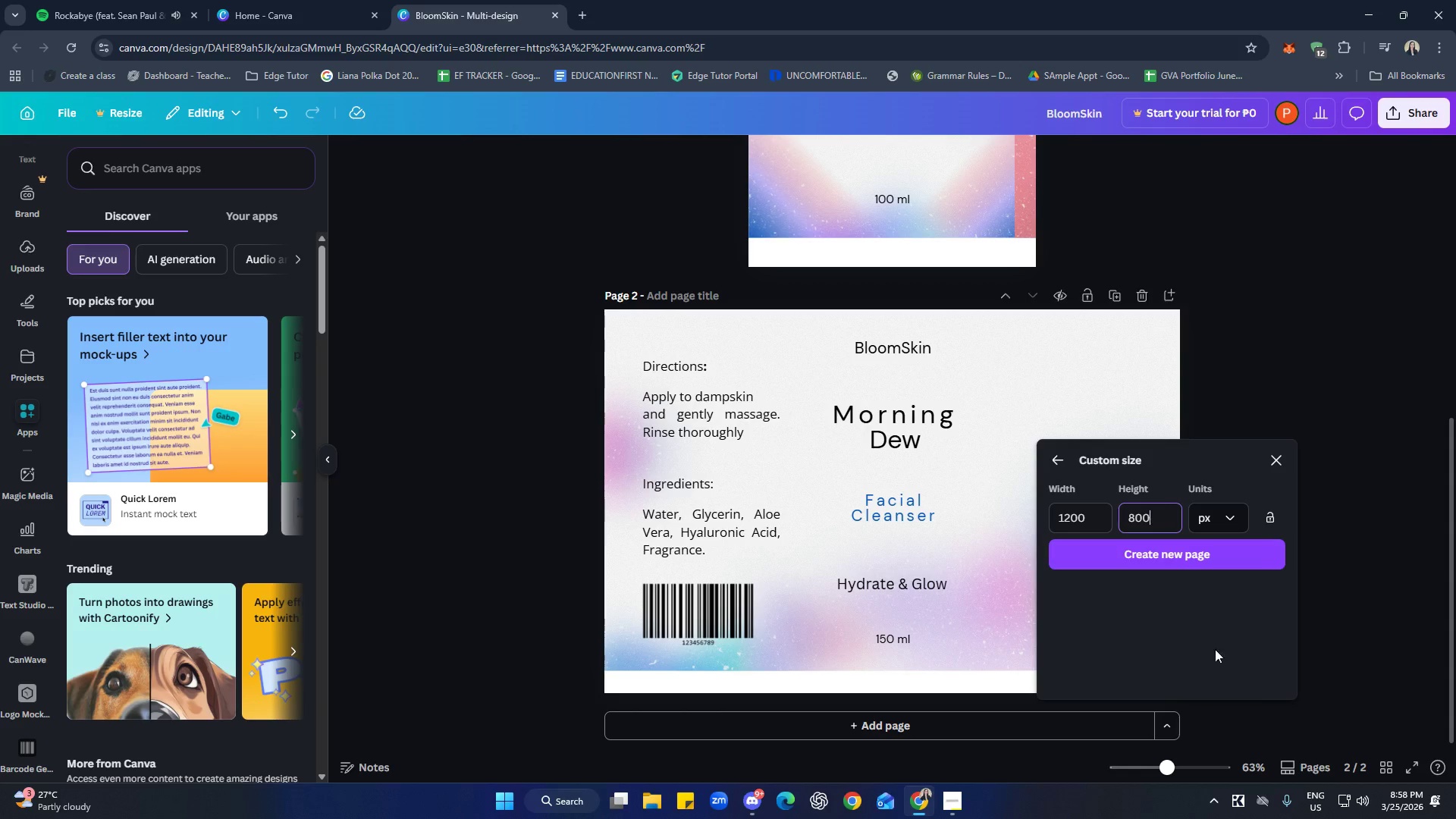 
left_click([1181, 554])
 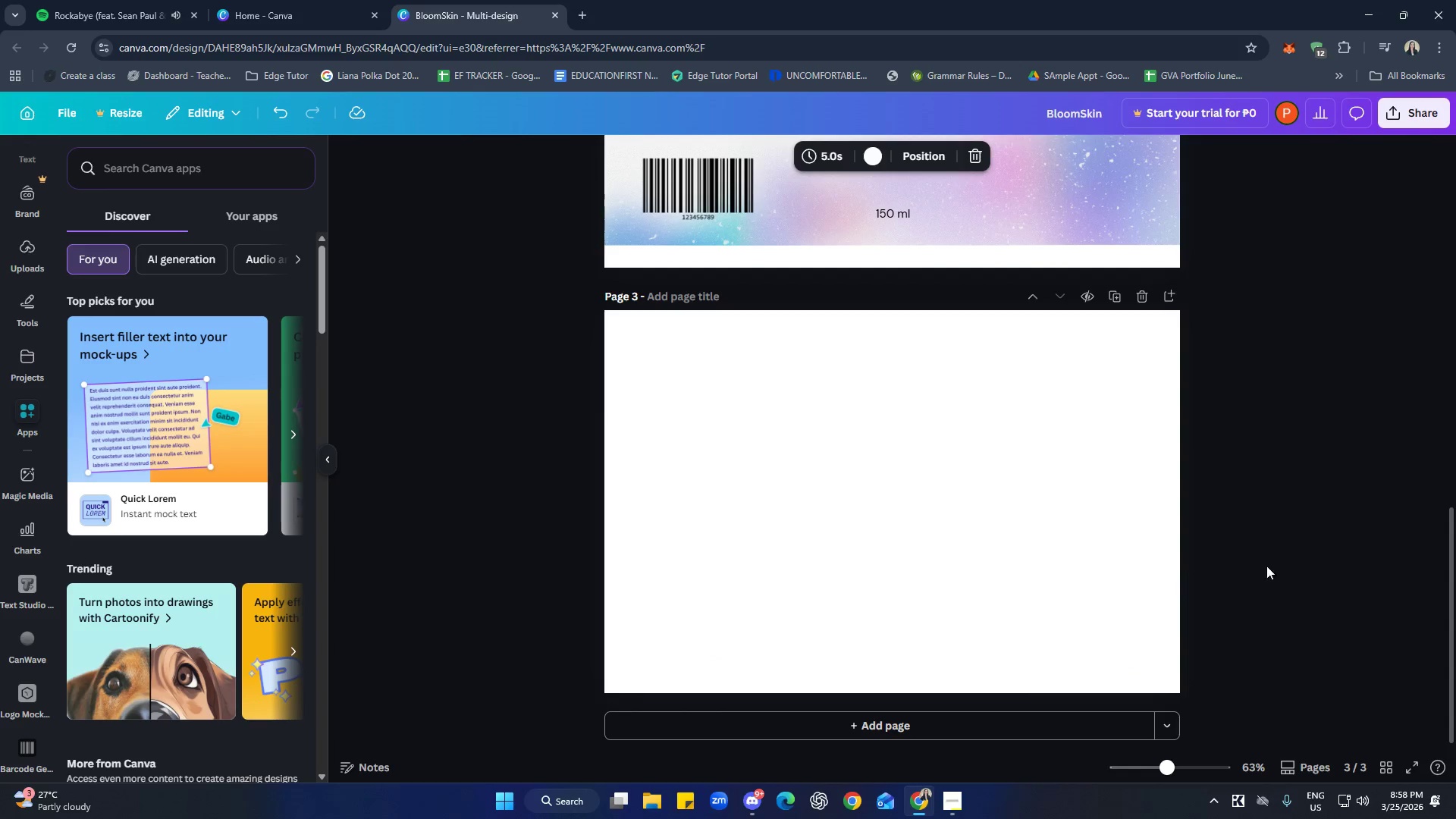 
left_click([1288, 532])
 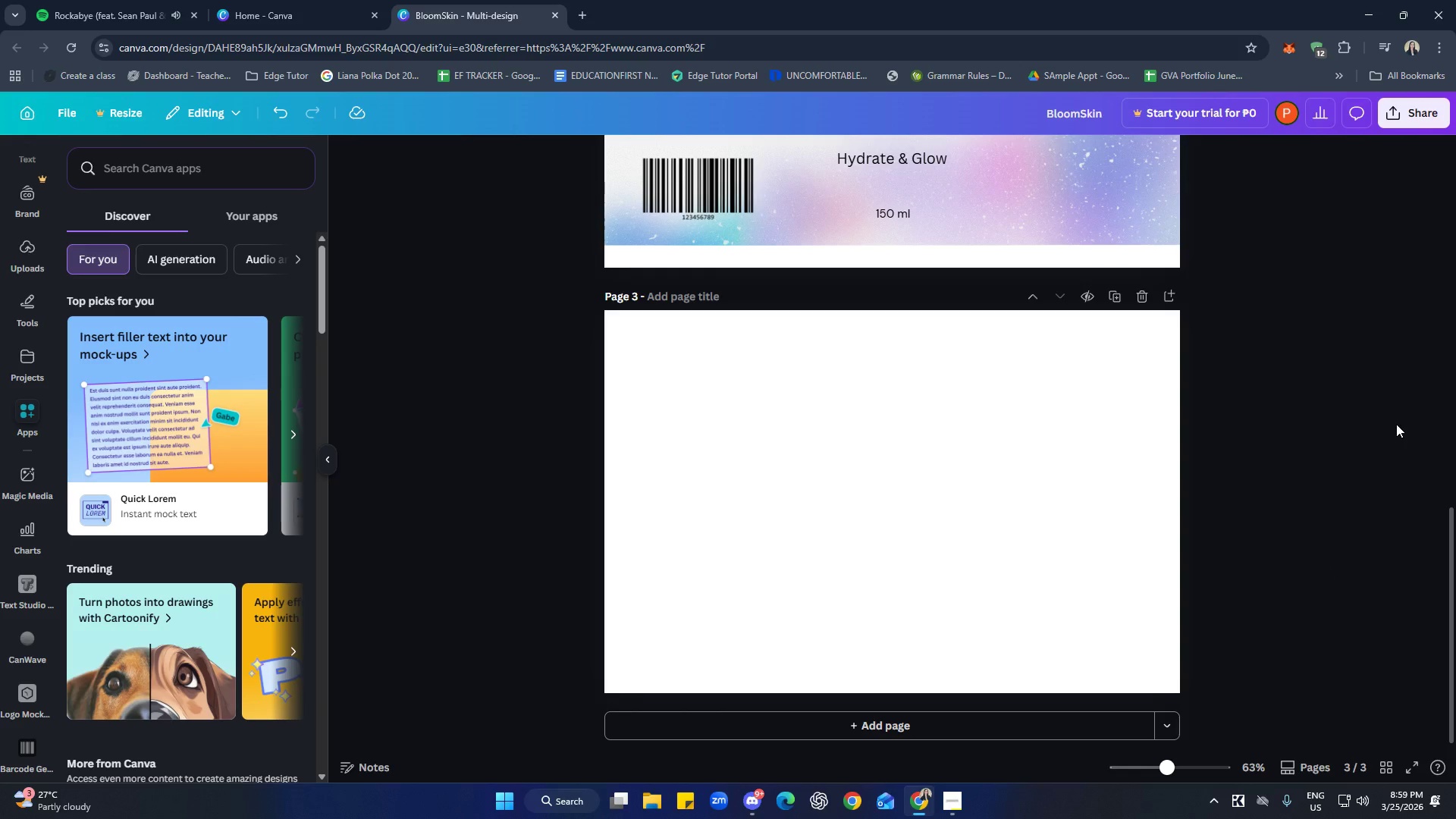 
wait(55.03)
 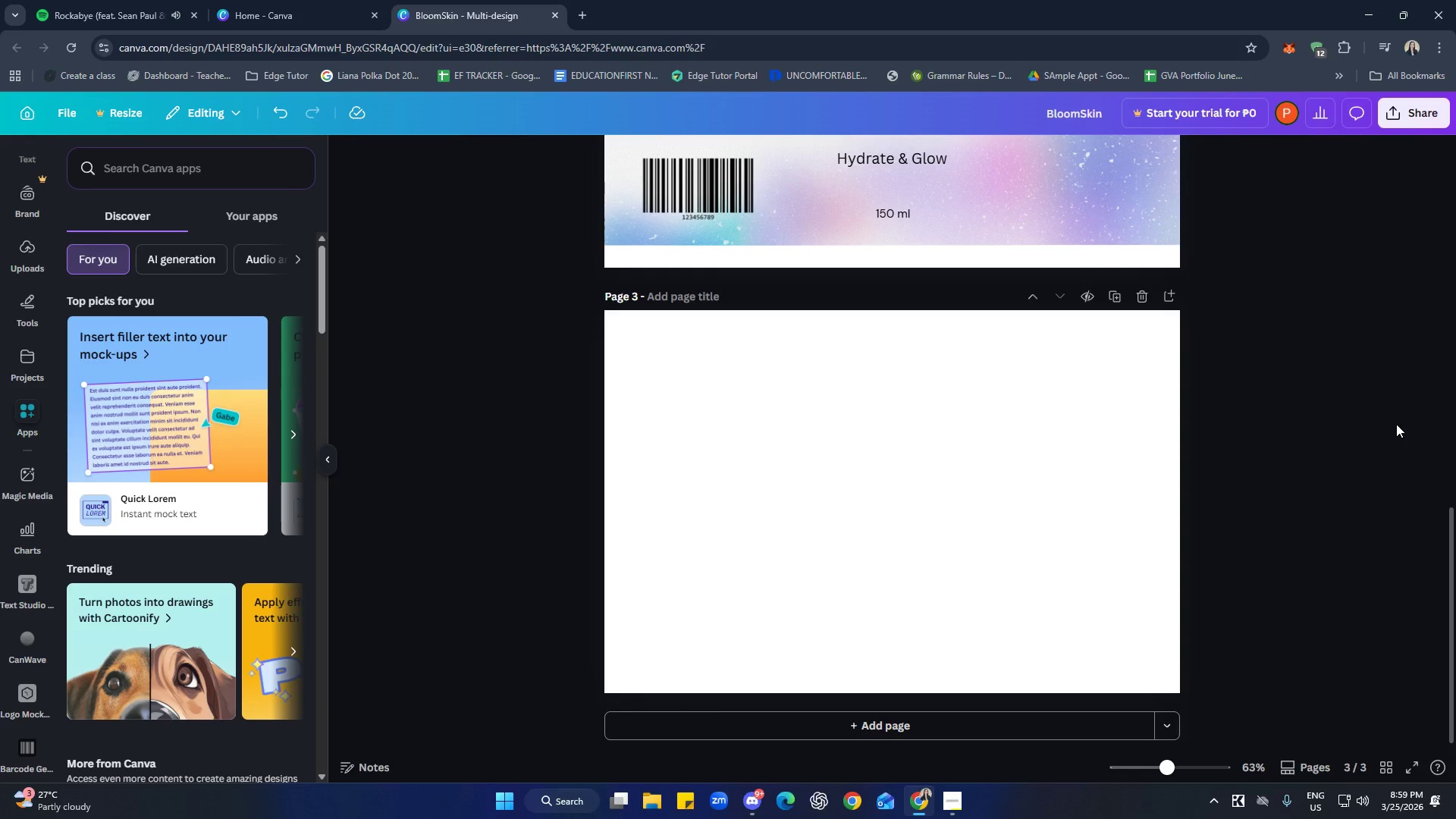 
scroll: coordinate [1259, 548], scroll_direction: up, amount: 4.0
 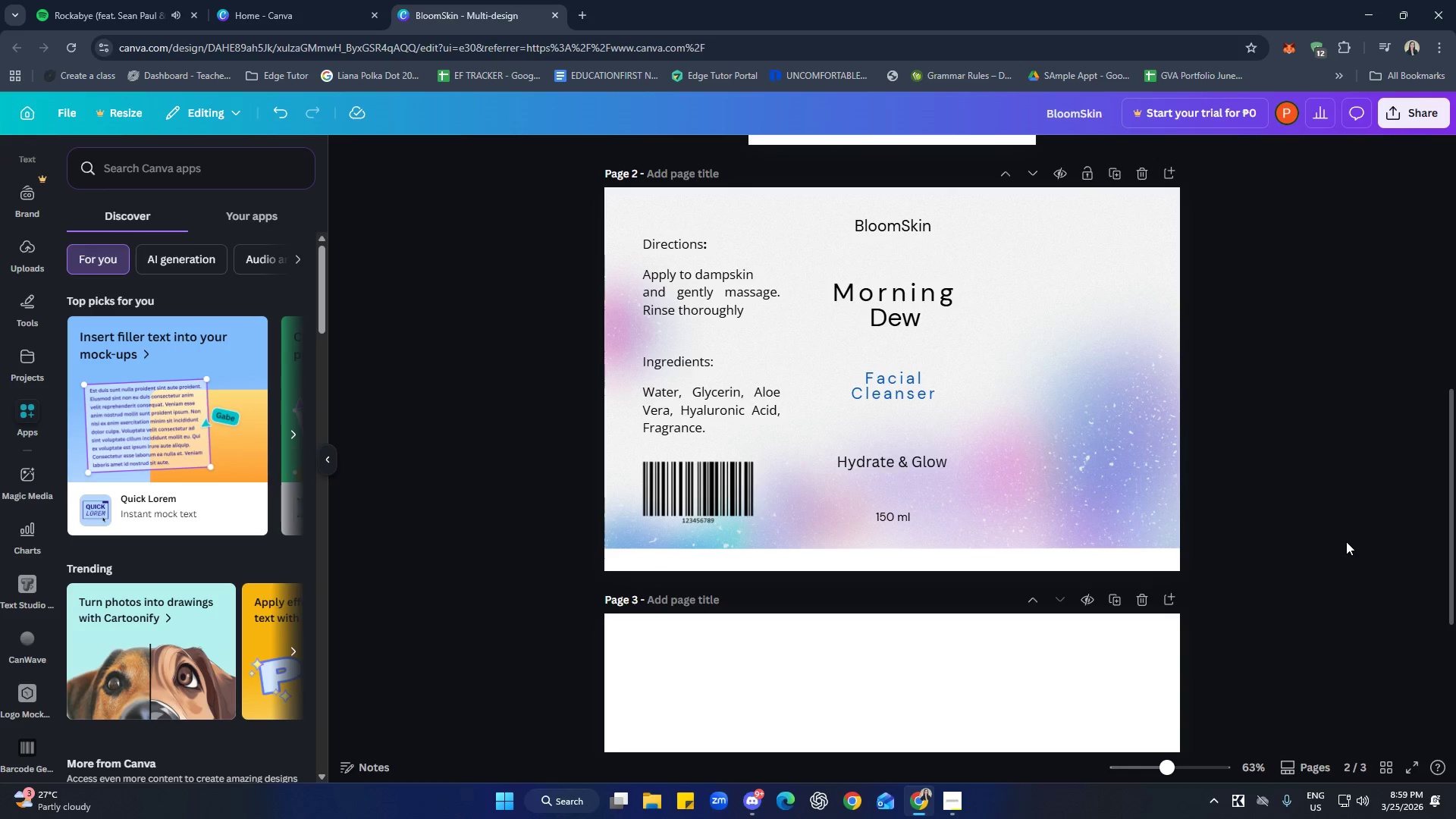 
scroll: coordinate [1368, 569], scroll_direction: down, amount: 2.0
 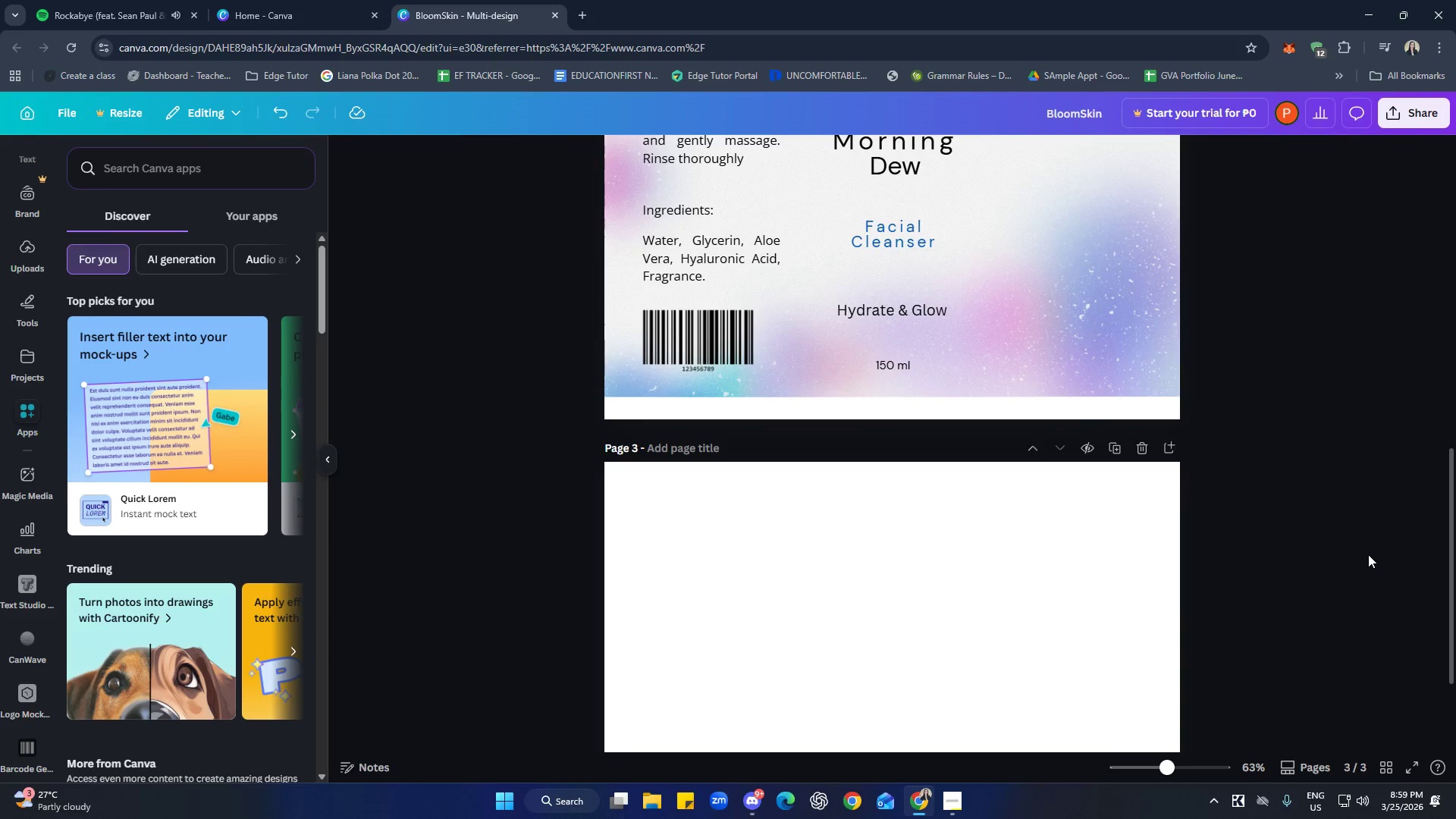 
scroll: coordinate [1372, 555], scroll_direction: up, amount: 1.0
 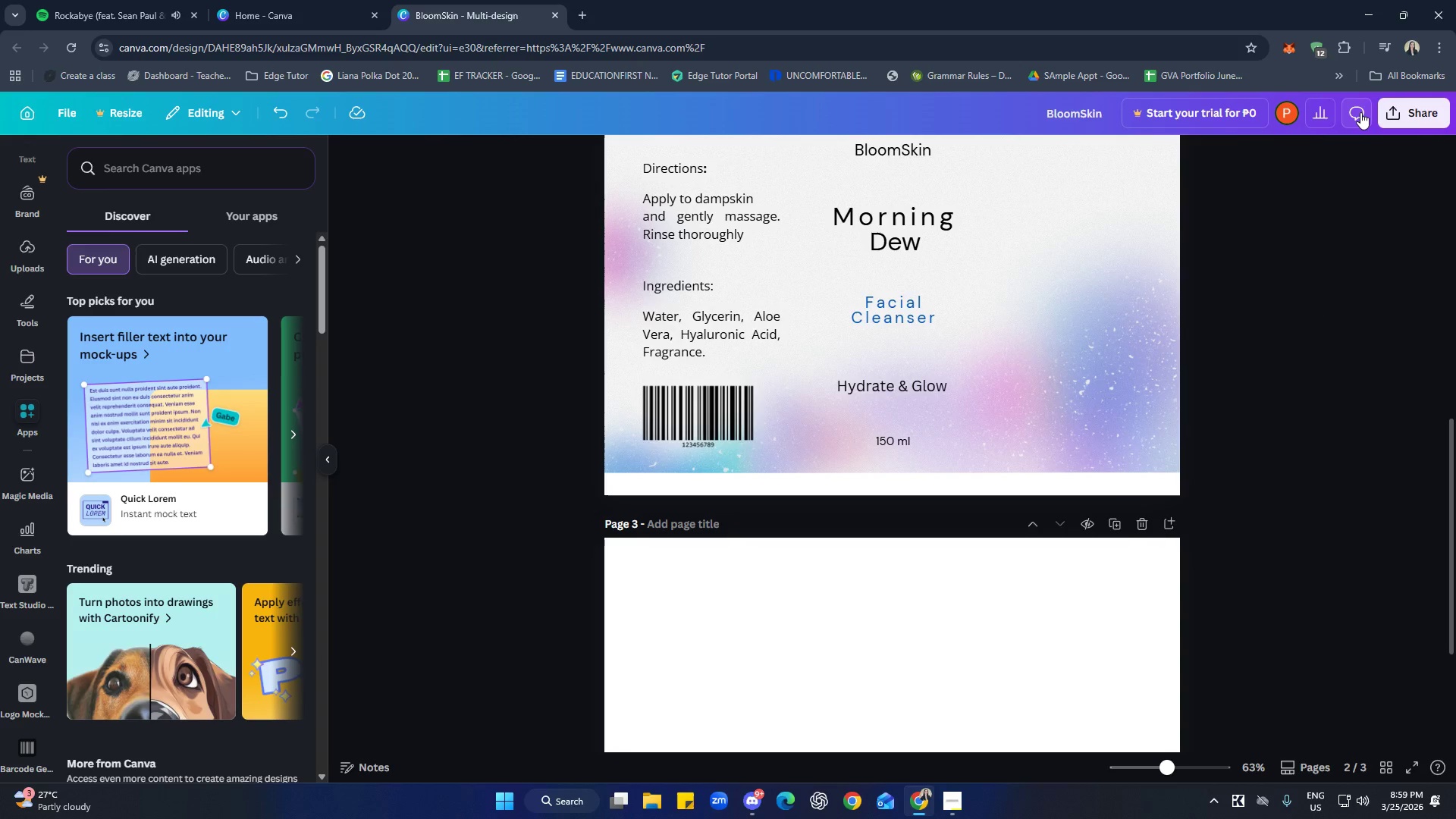 
scroll: coordinate [1280, 559], scroll_direction: none, amount: 0.0
 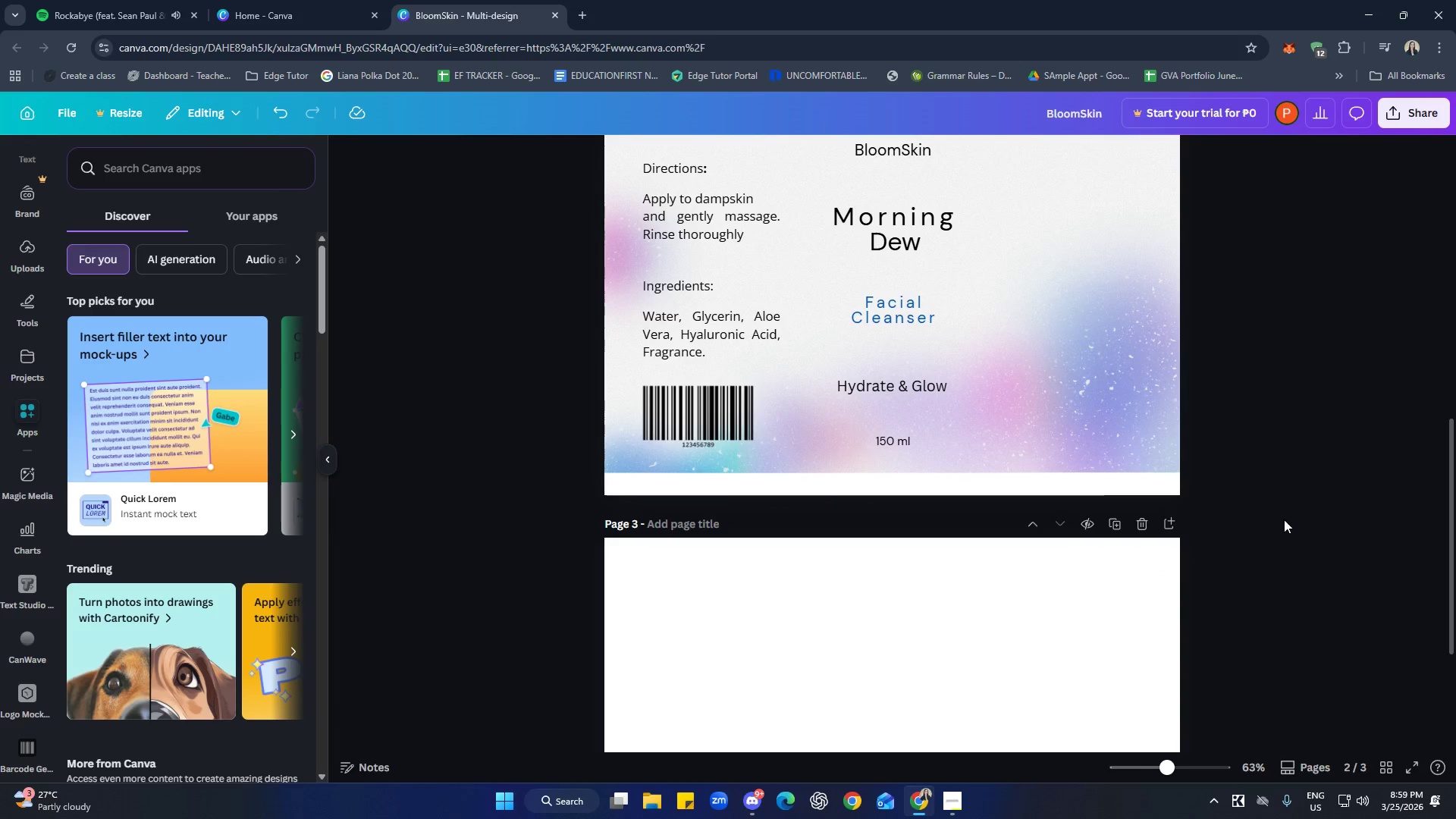 
left_click_drag(start_coordinate=[1259, 466], to_coordinate=[557, 199])
 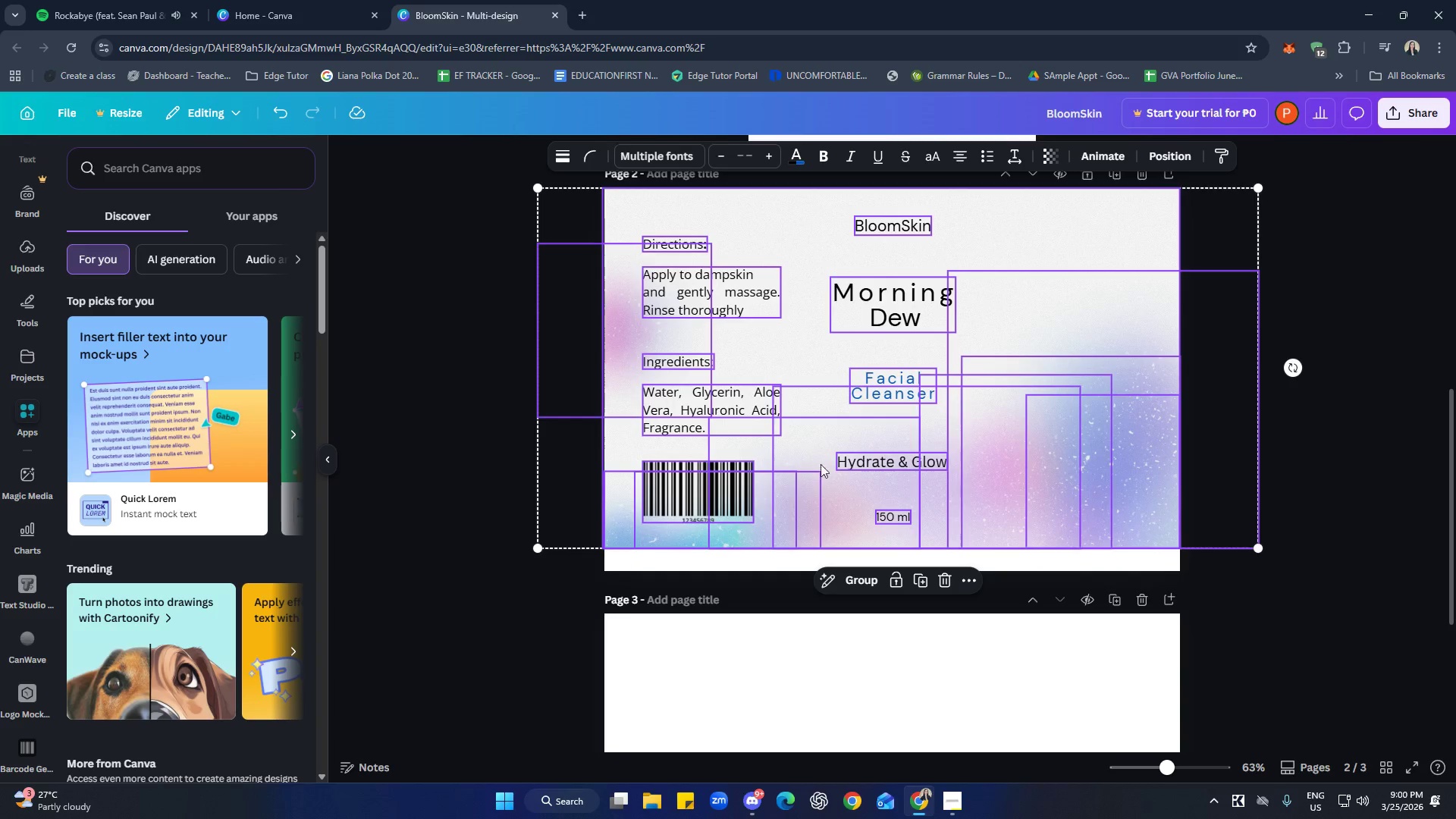 
scroll: coordinate [572, 238], scroll_direction: up, amount: 1.0
 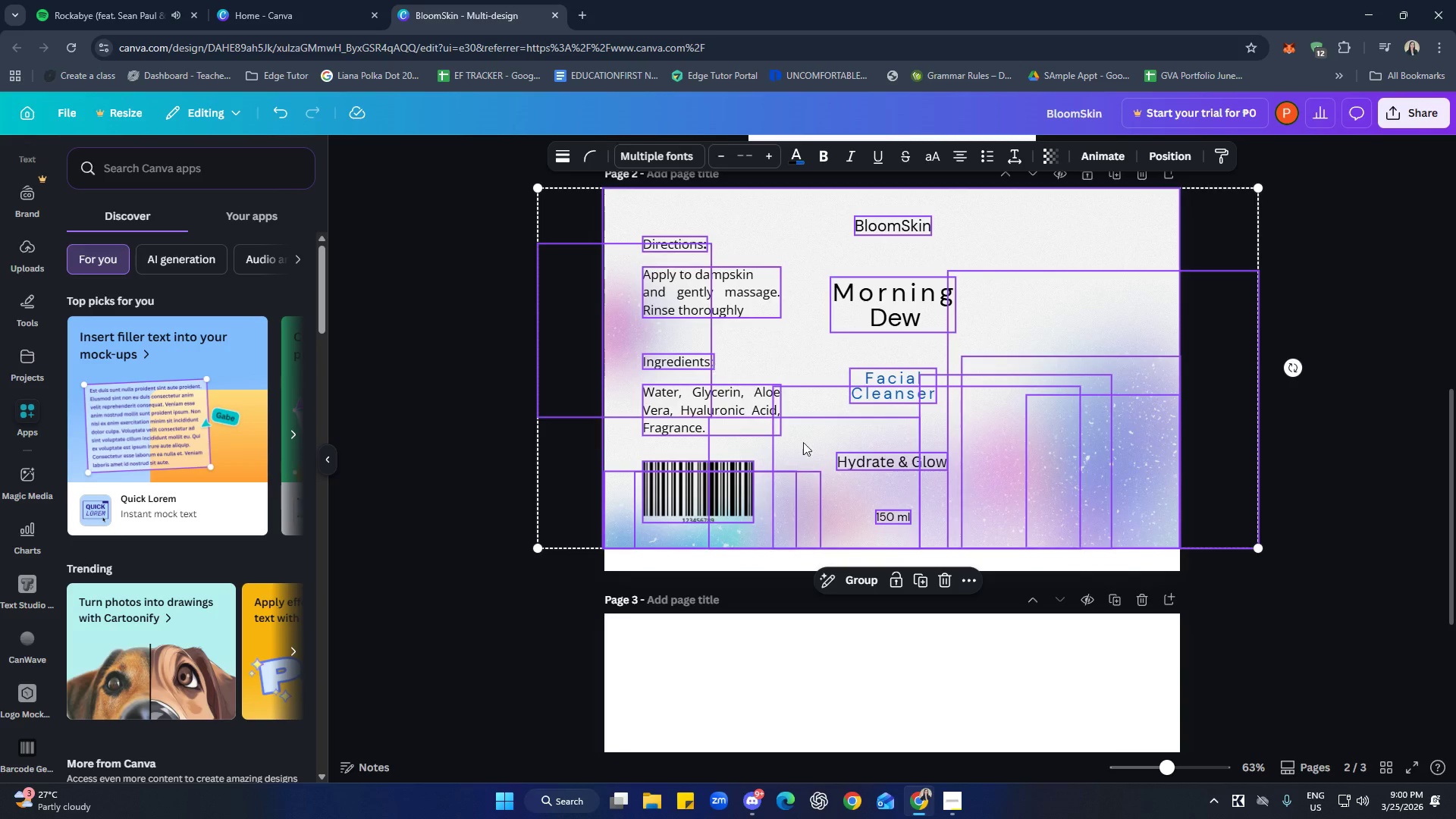 
key(Control+C)
 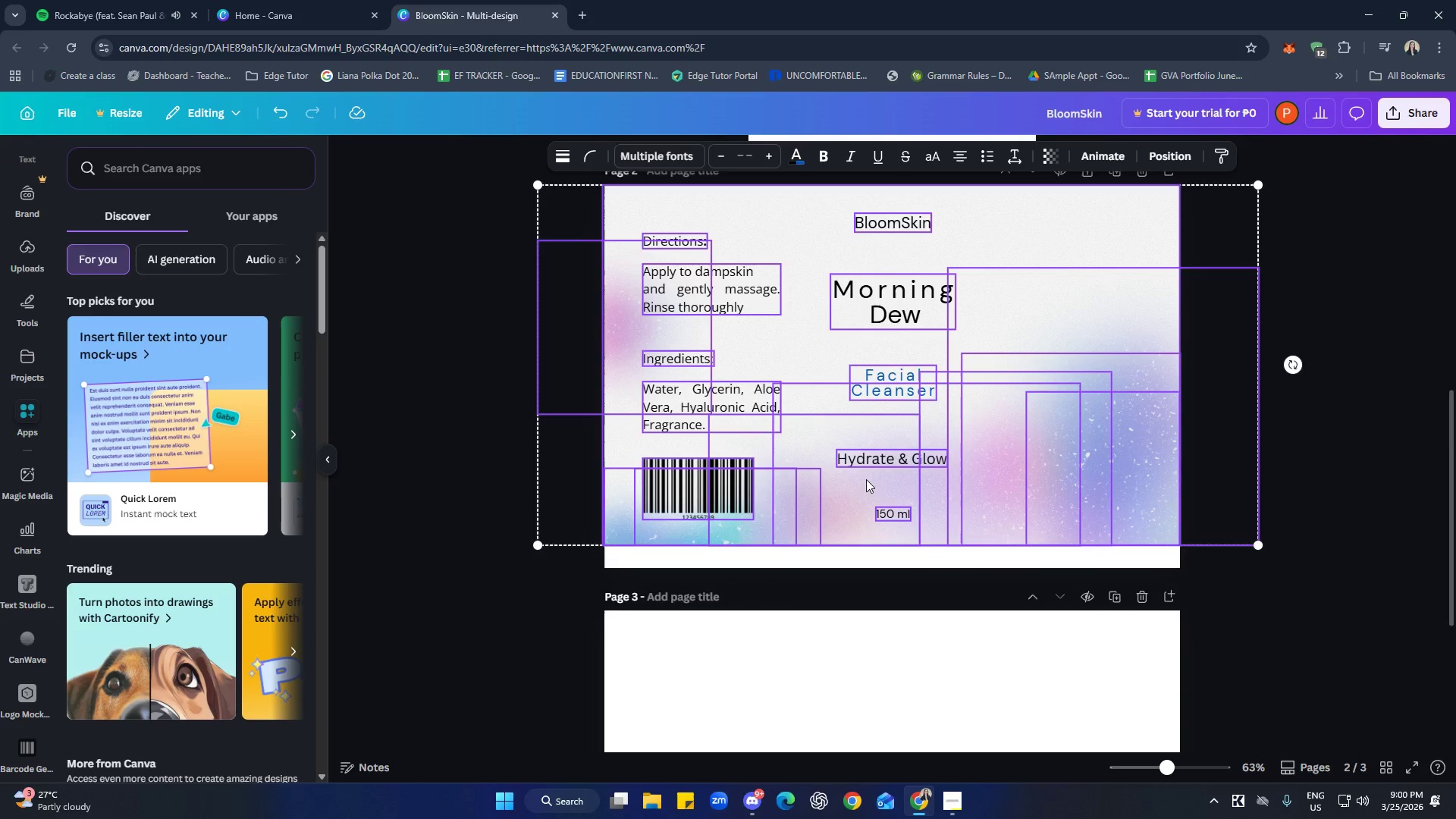 
scroll: coordinate [869, 482], scroll_direction: down, amount: 6.0
 